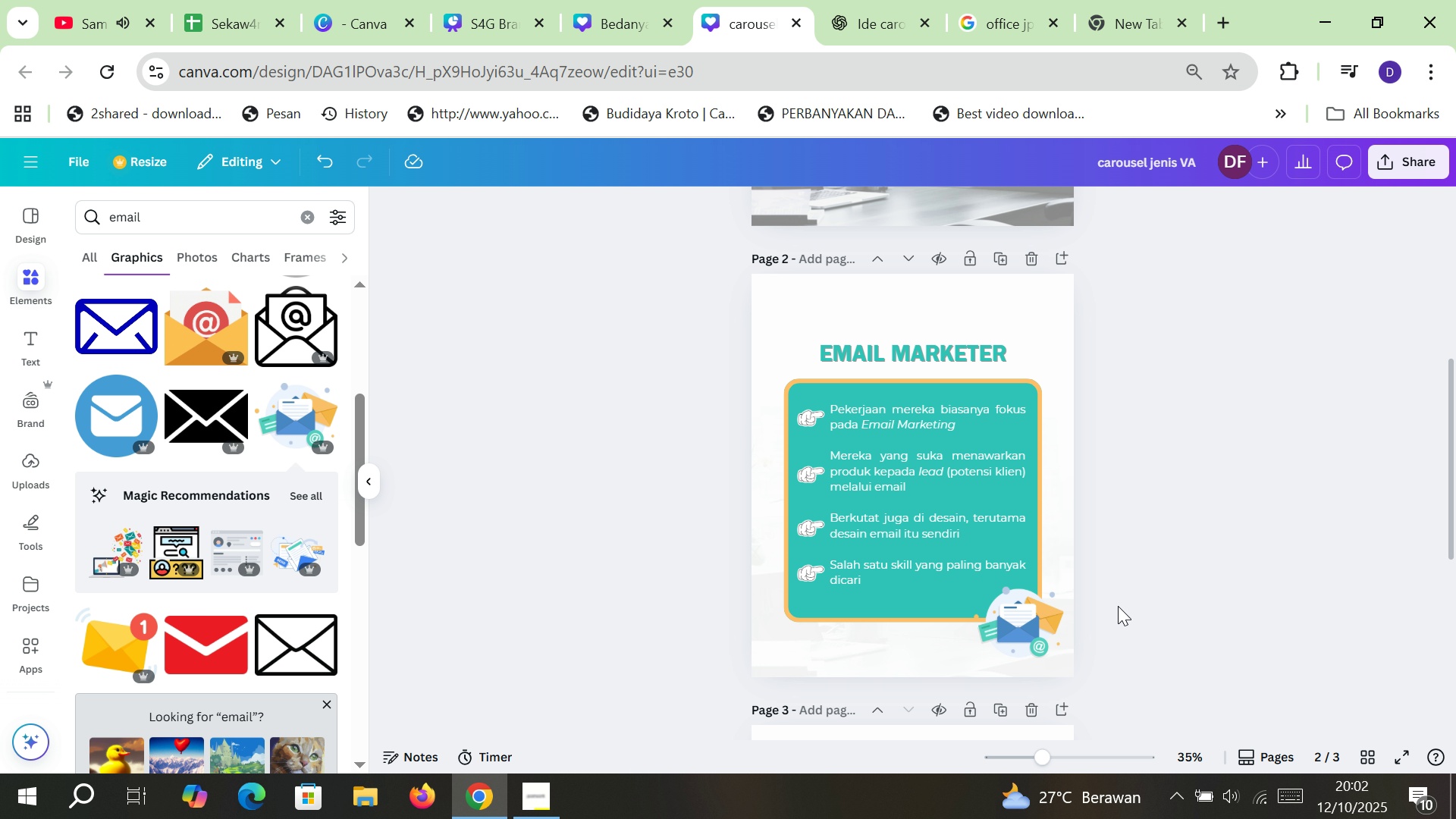 
wait(9.56)
 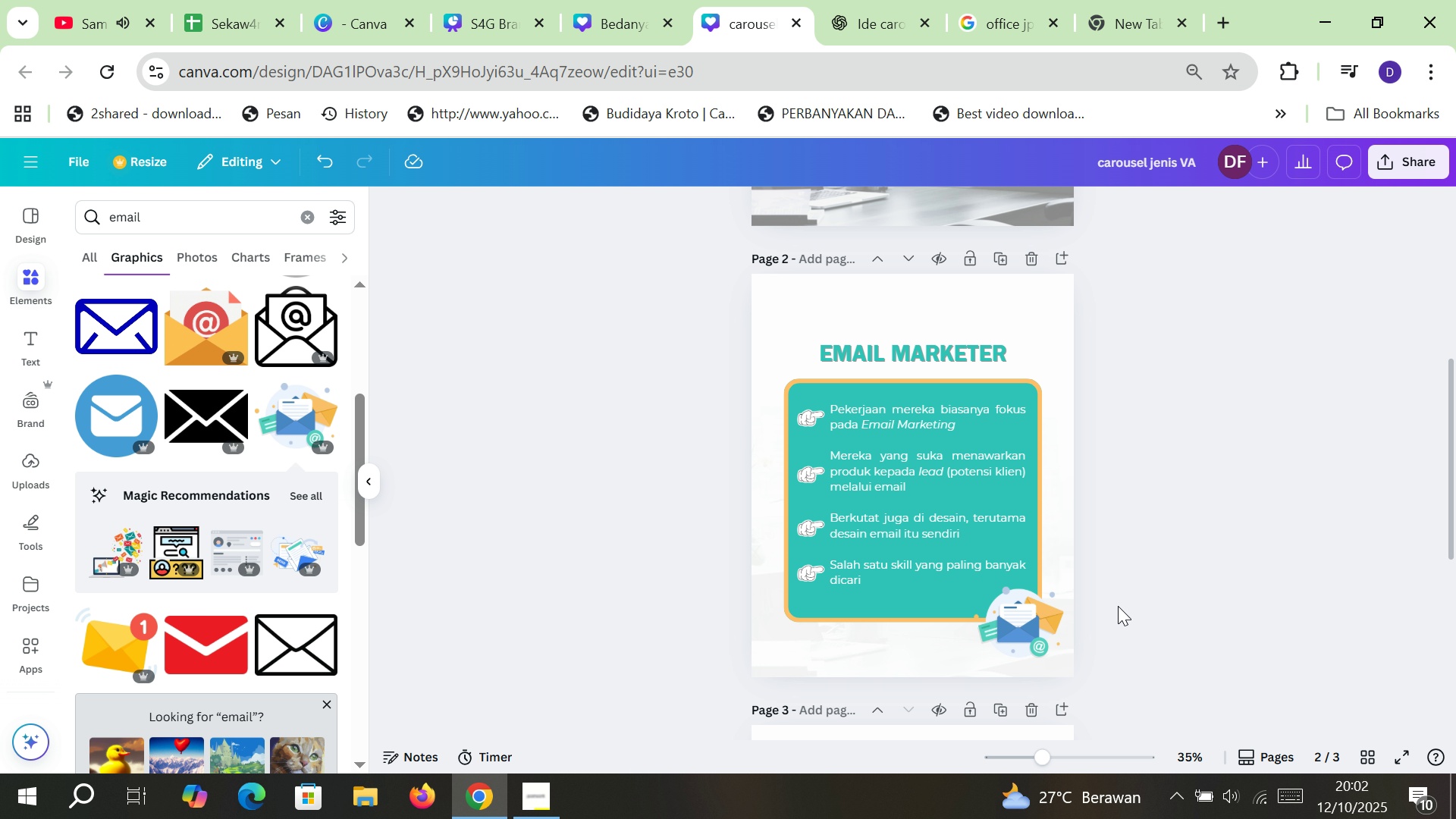 
scroll: coordinate [263, 576], scroll_direction: down, amount: 10.0
 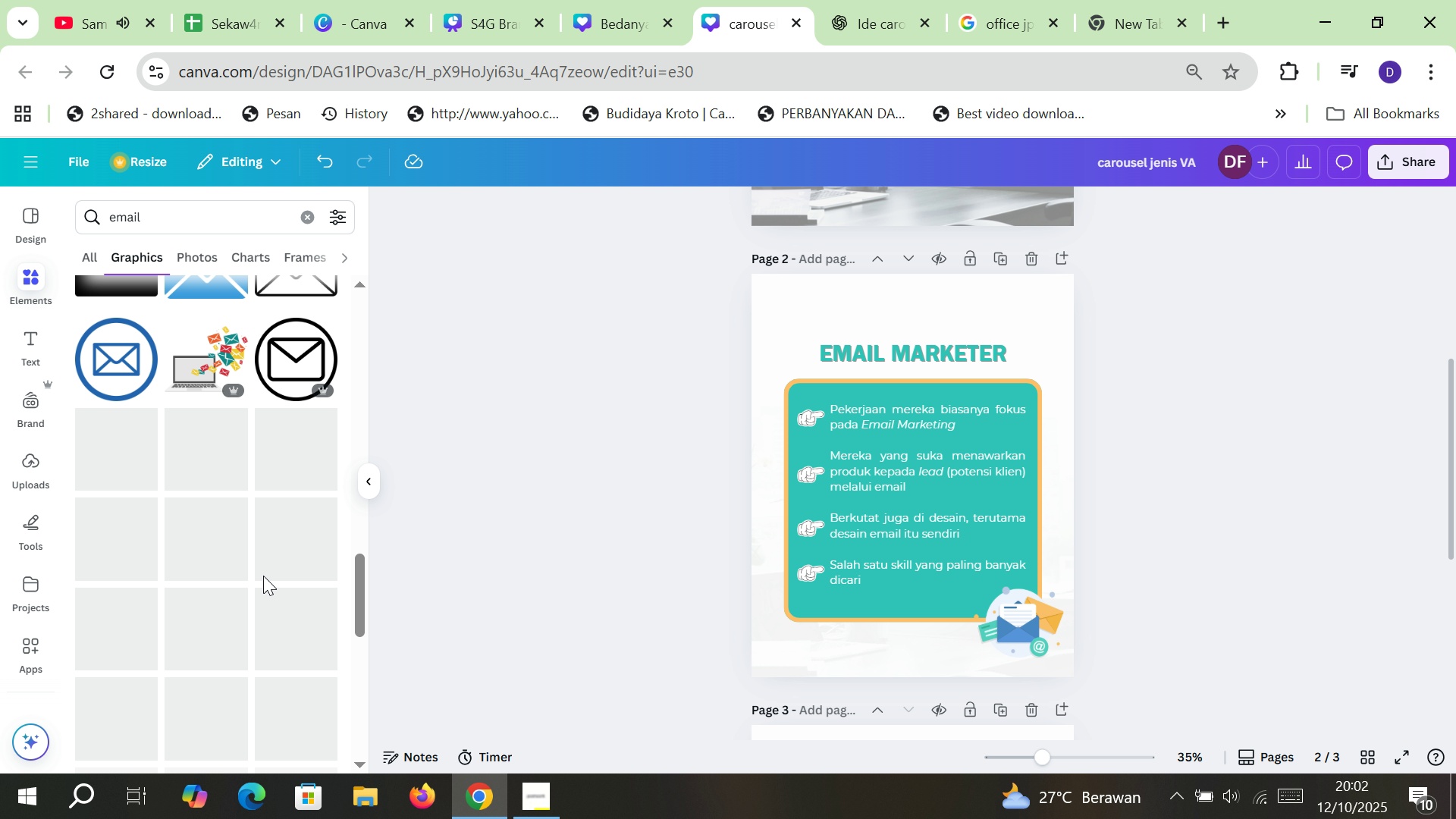 
scroll: coordinate [263, 565], scroll_direction: up, amount: 17.0
 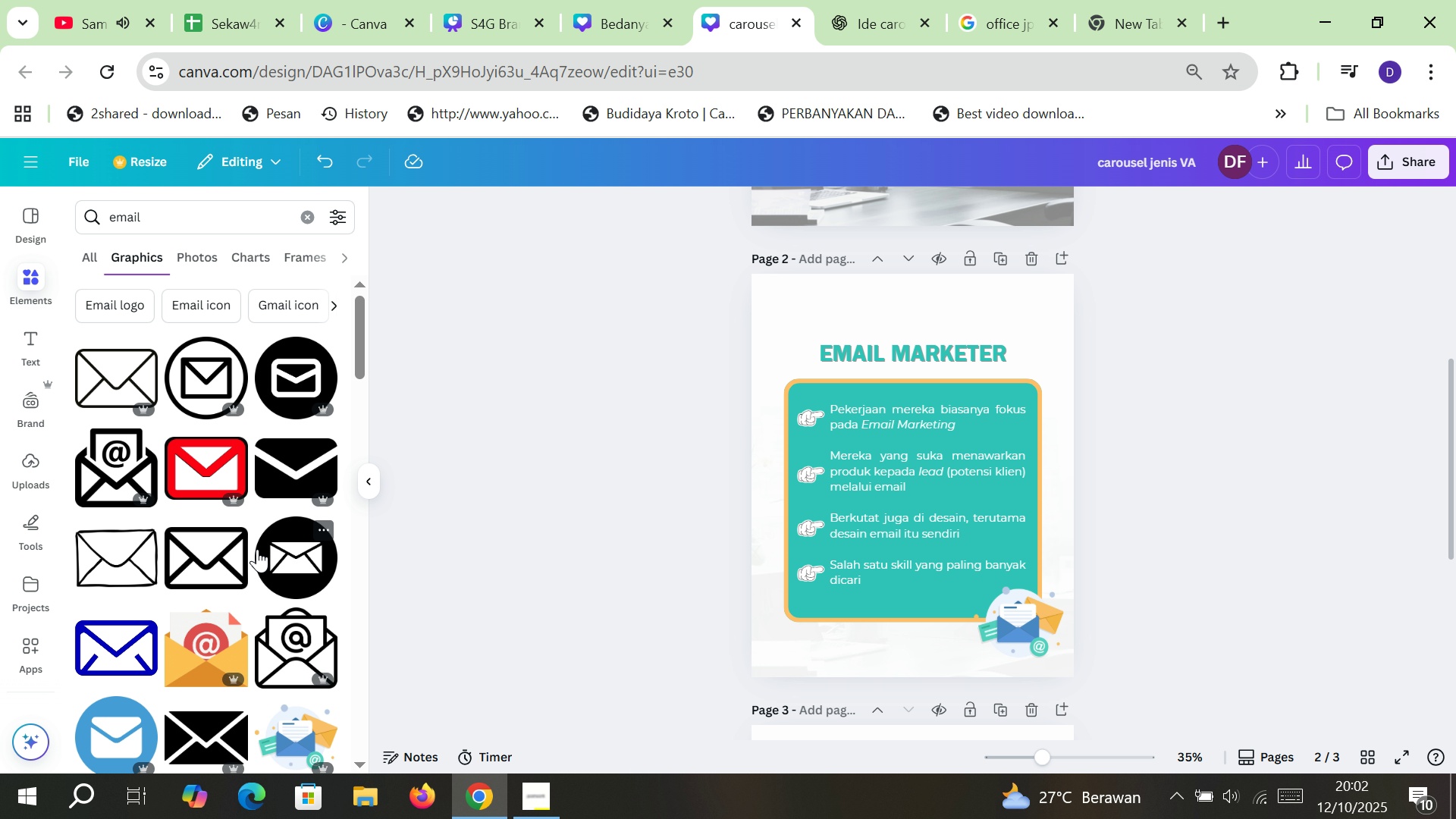 
scroll: coordinate [786, 565], scroll_direction: down, amount: 14.0
 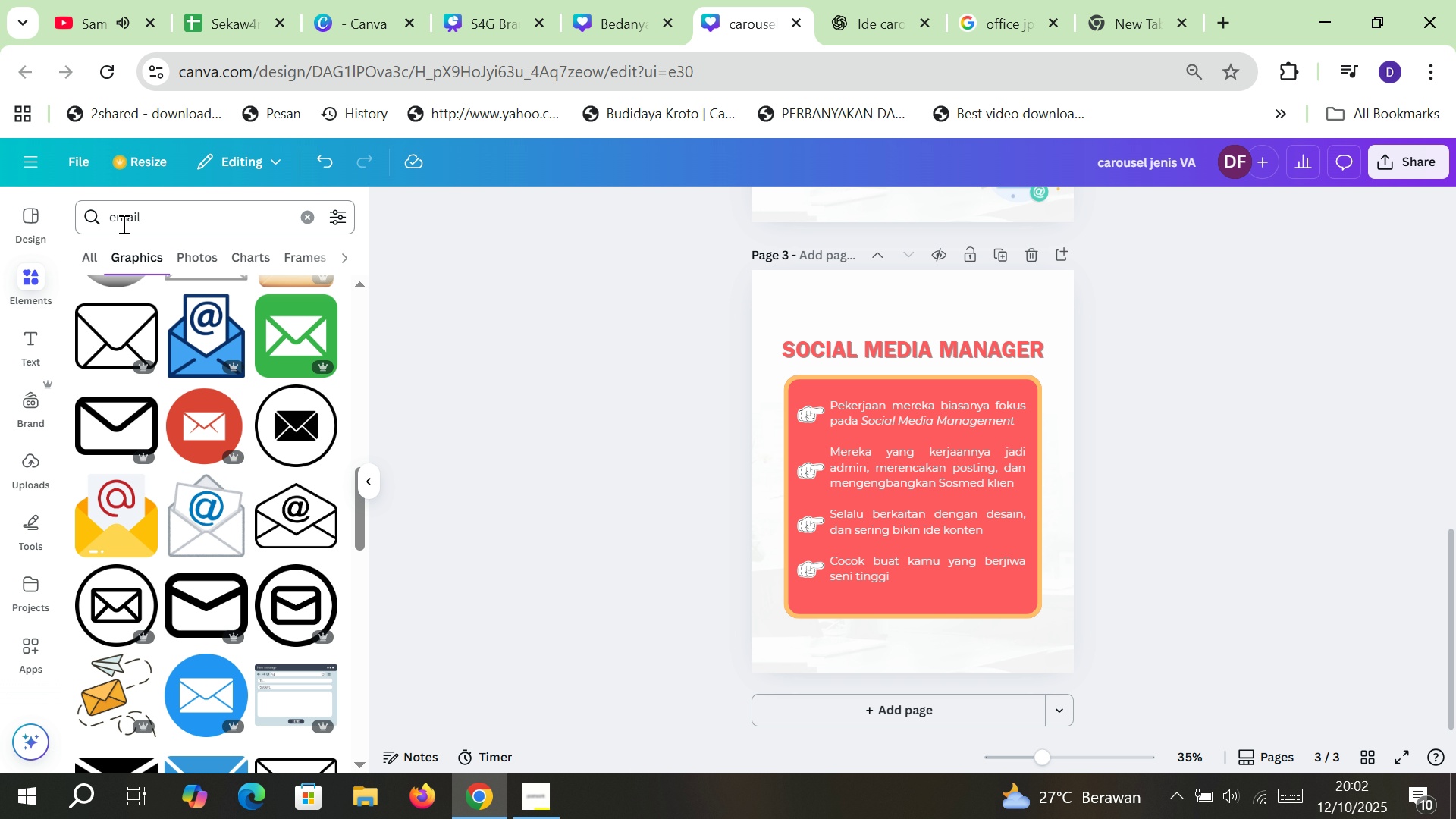 
double_click([122, 222])
 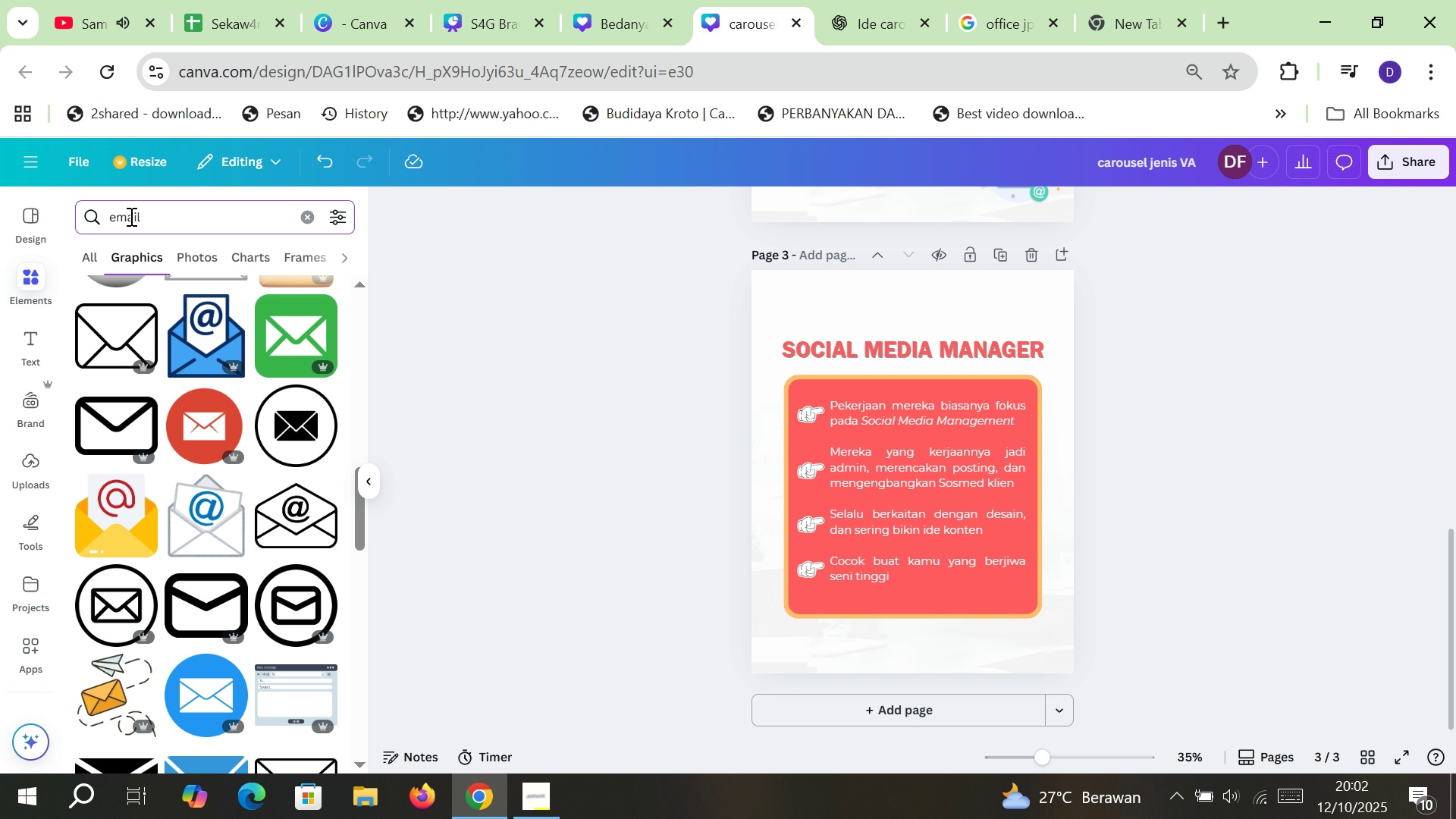 
double_click([130, 215])
 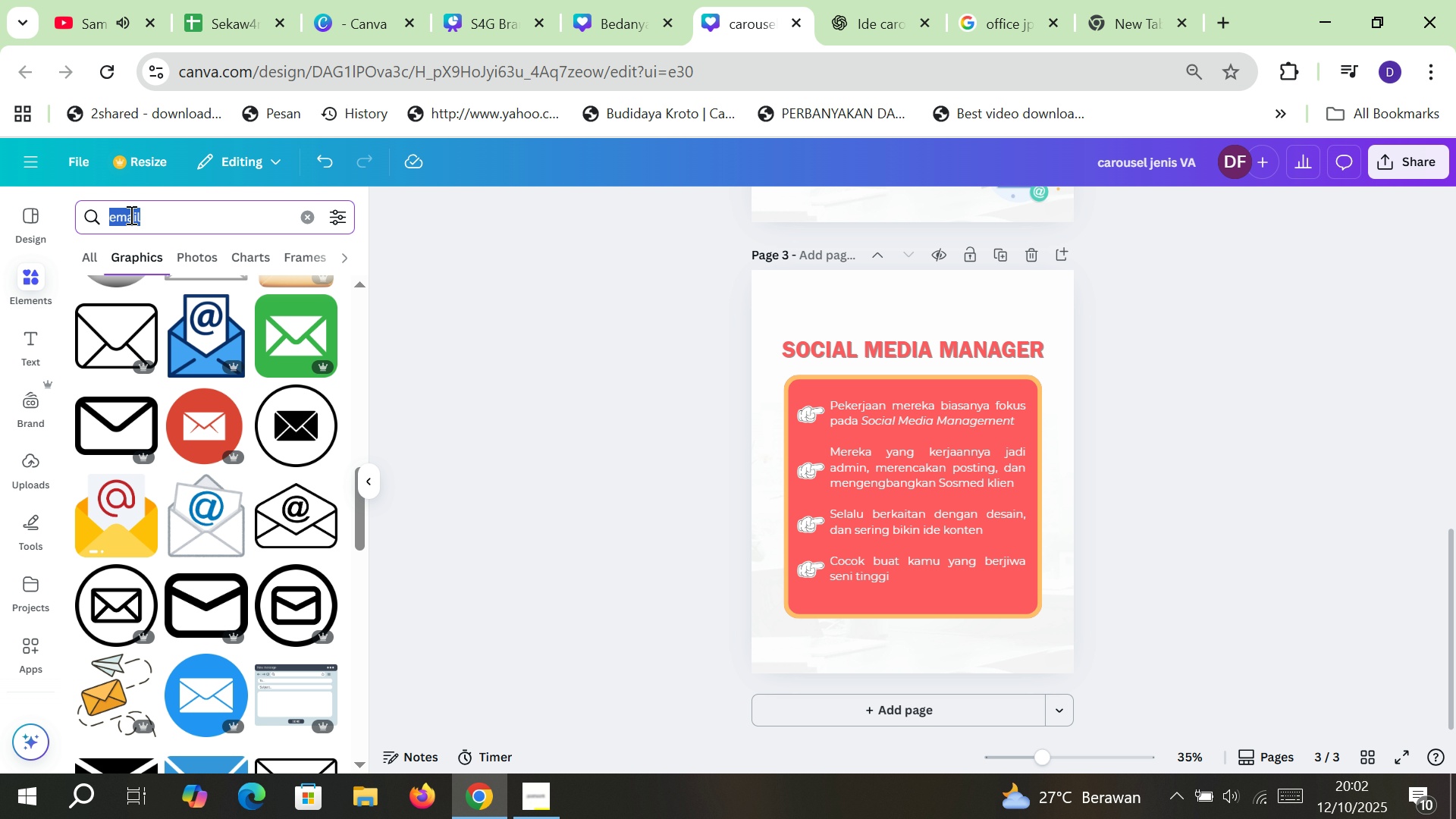 
type(handphone)
 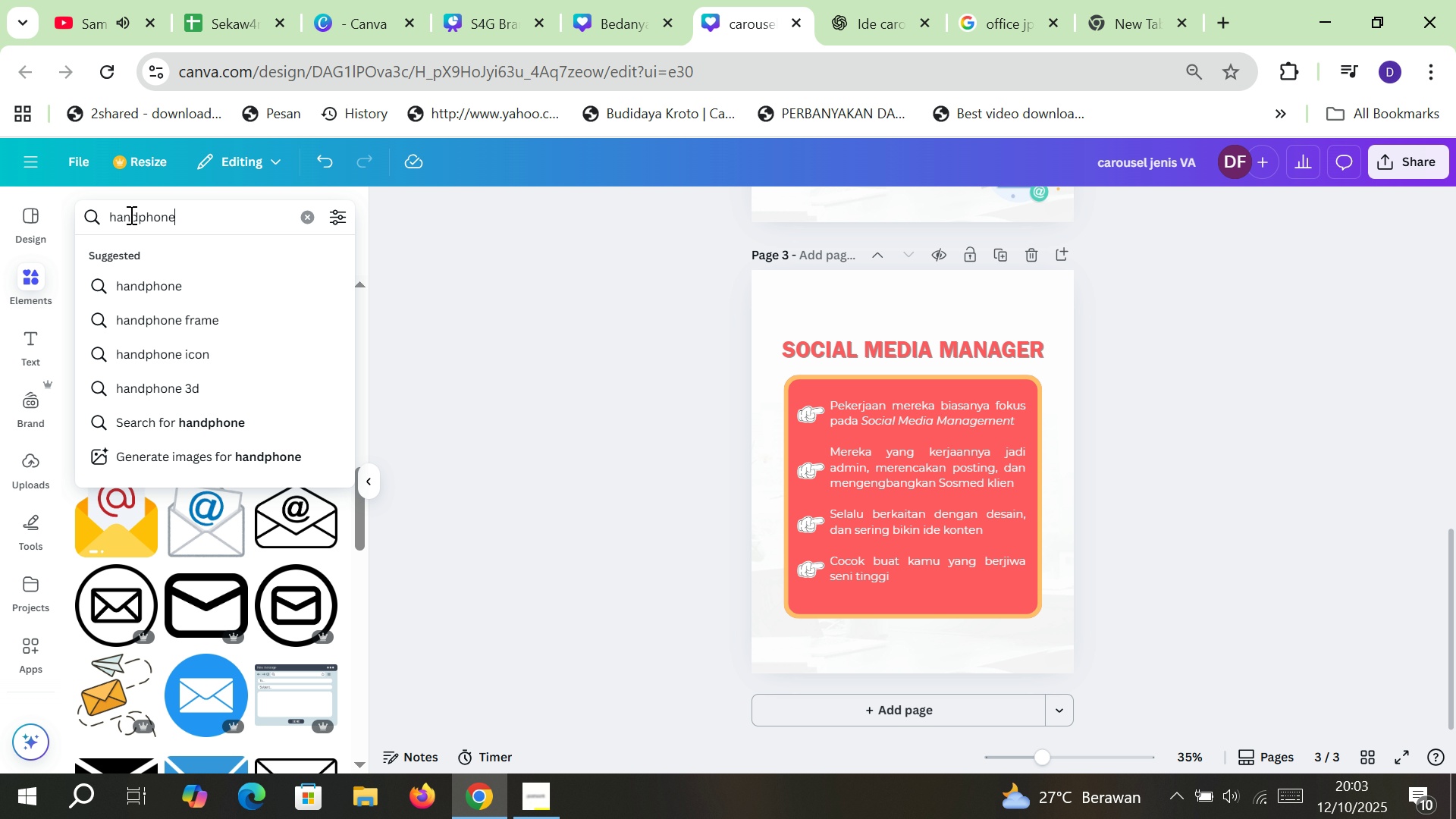 
key(Enter)
 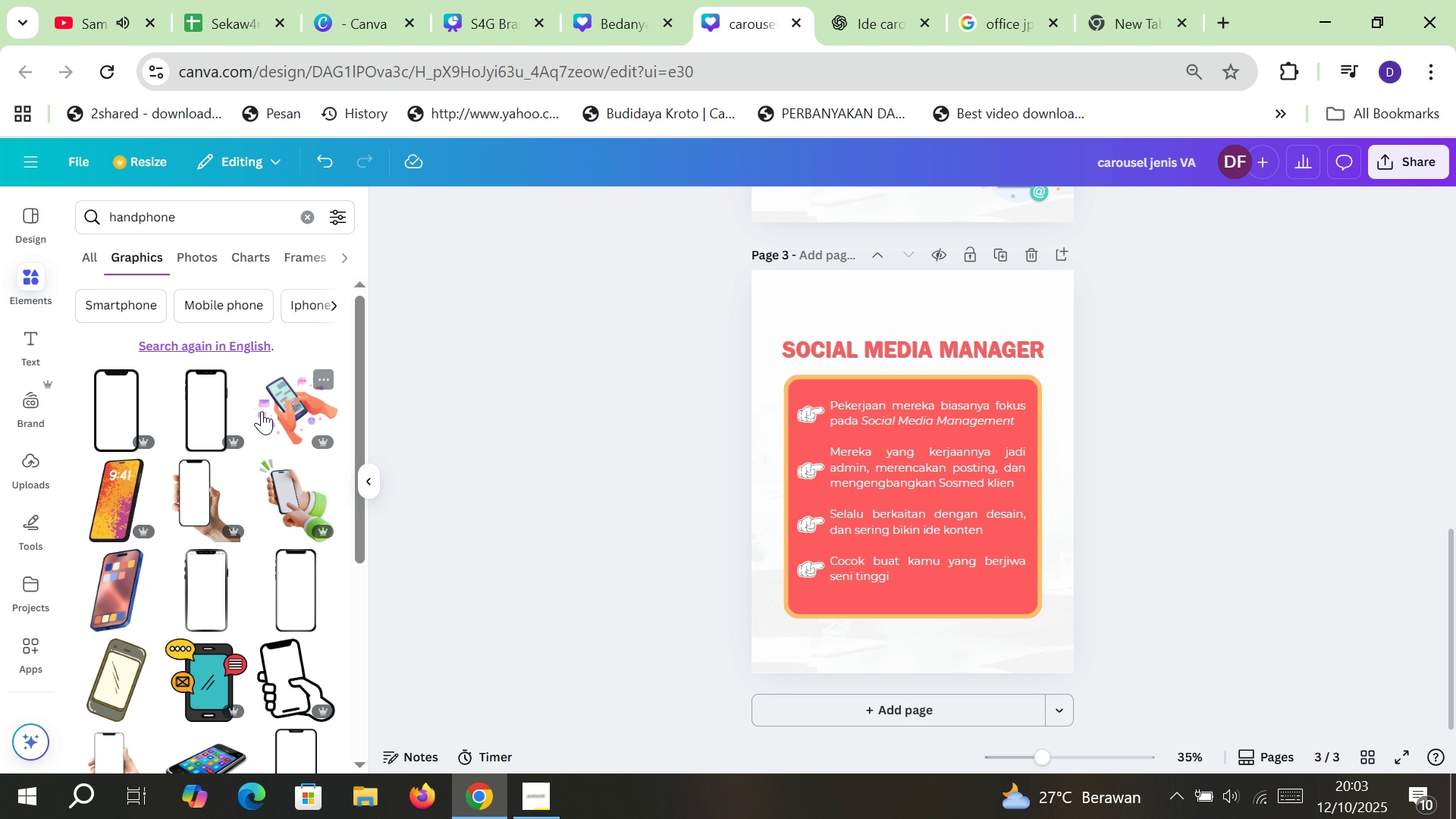 
left_click([281, 411])
 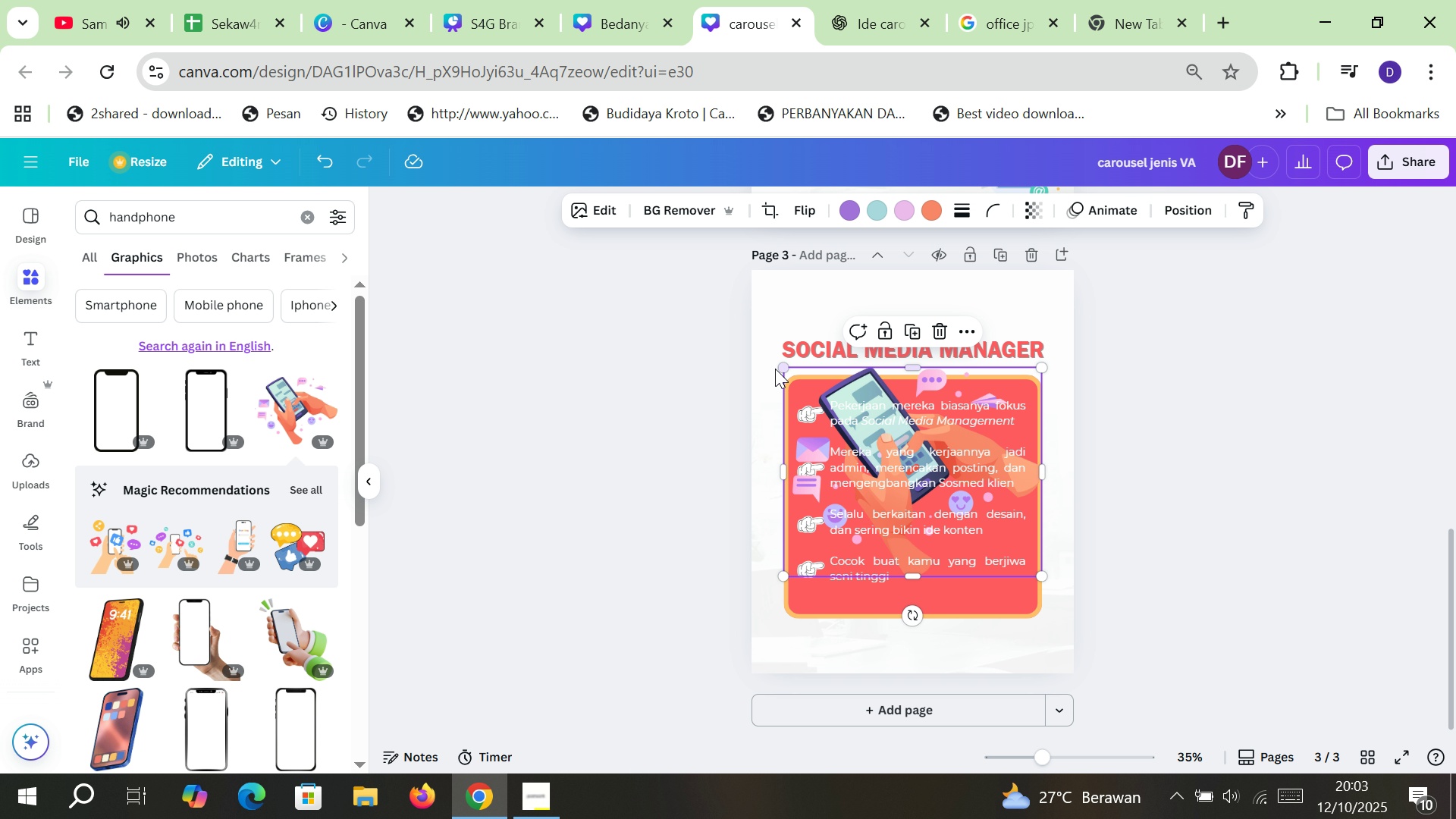 
left_click_drag(start_coordinate=[784, 369], to_coordinate=[934, 500])
 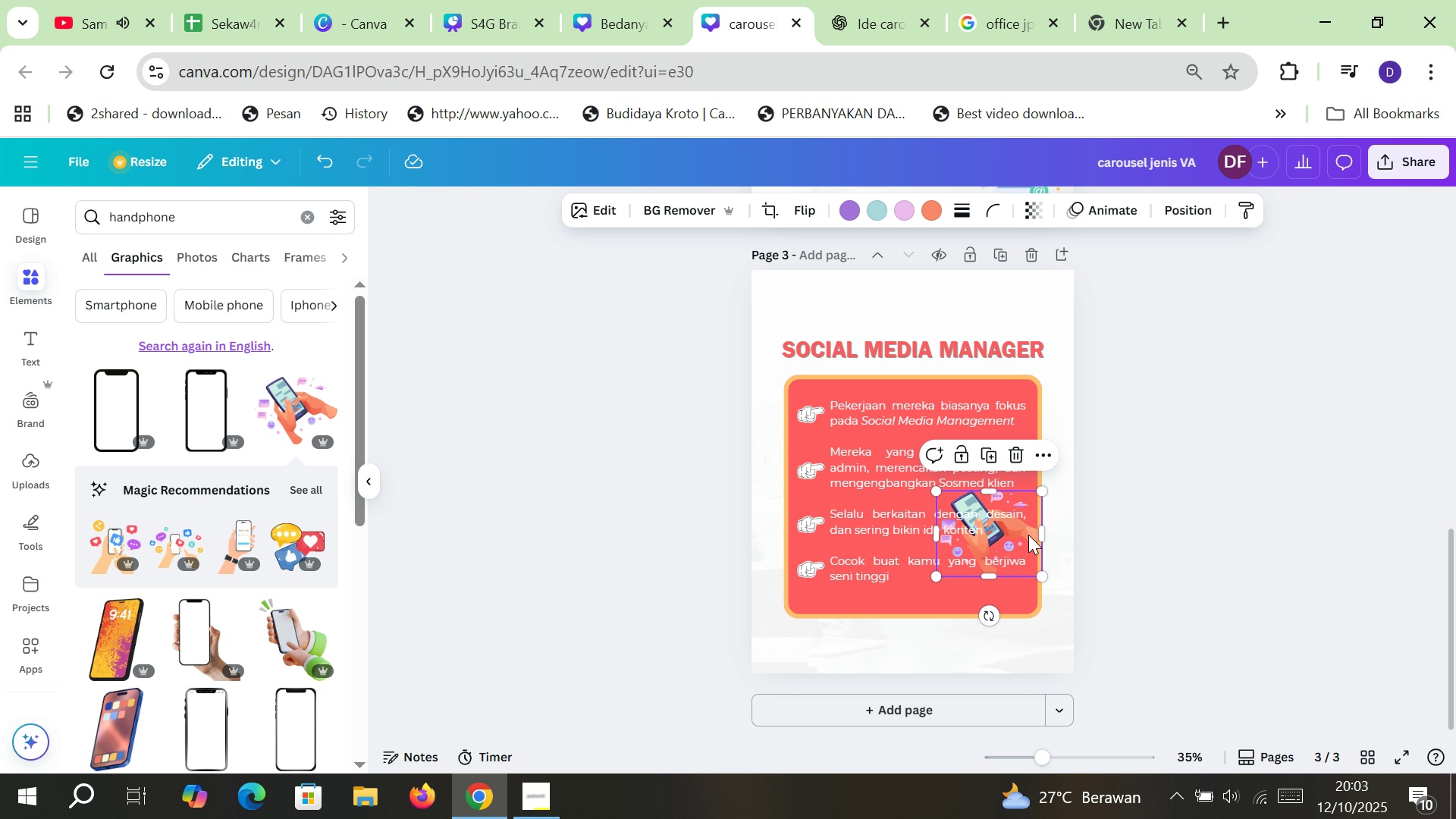 
key(Control+BracketLeft)
 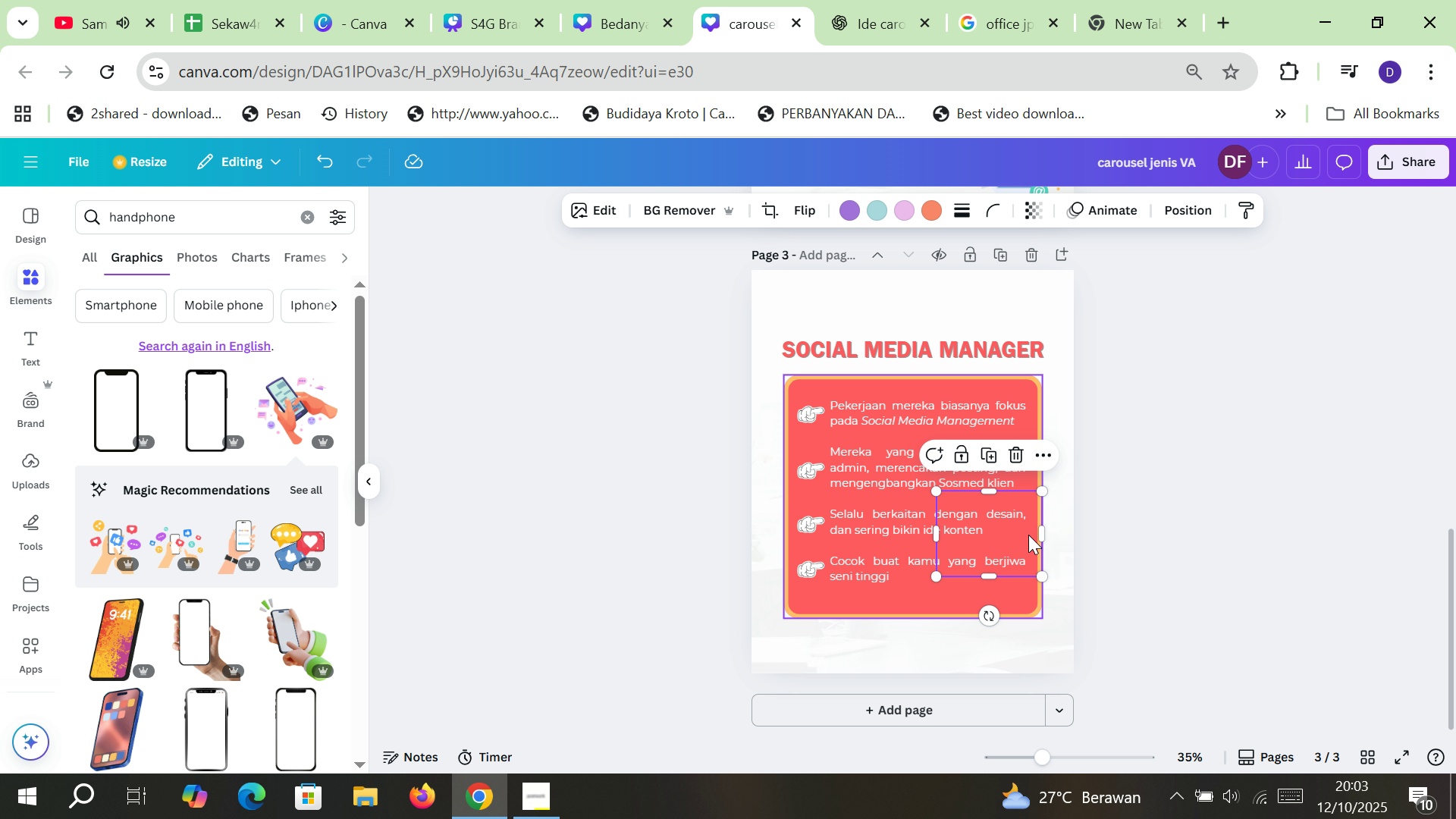 
key(Control+BracketRight)
 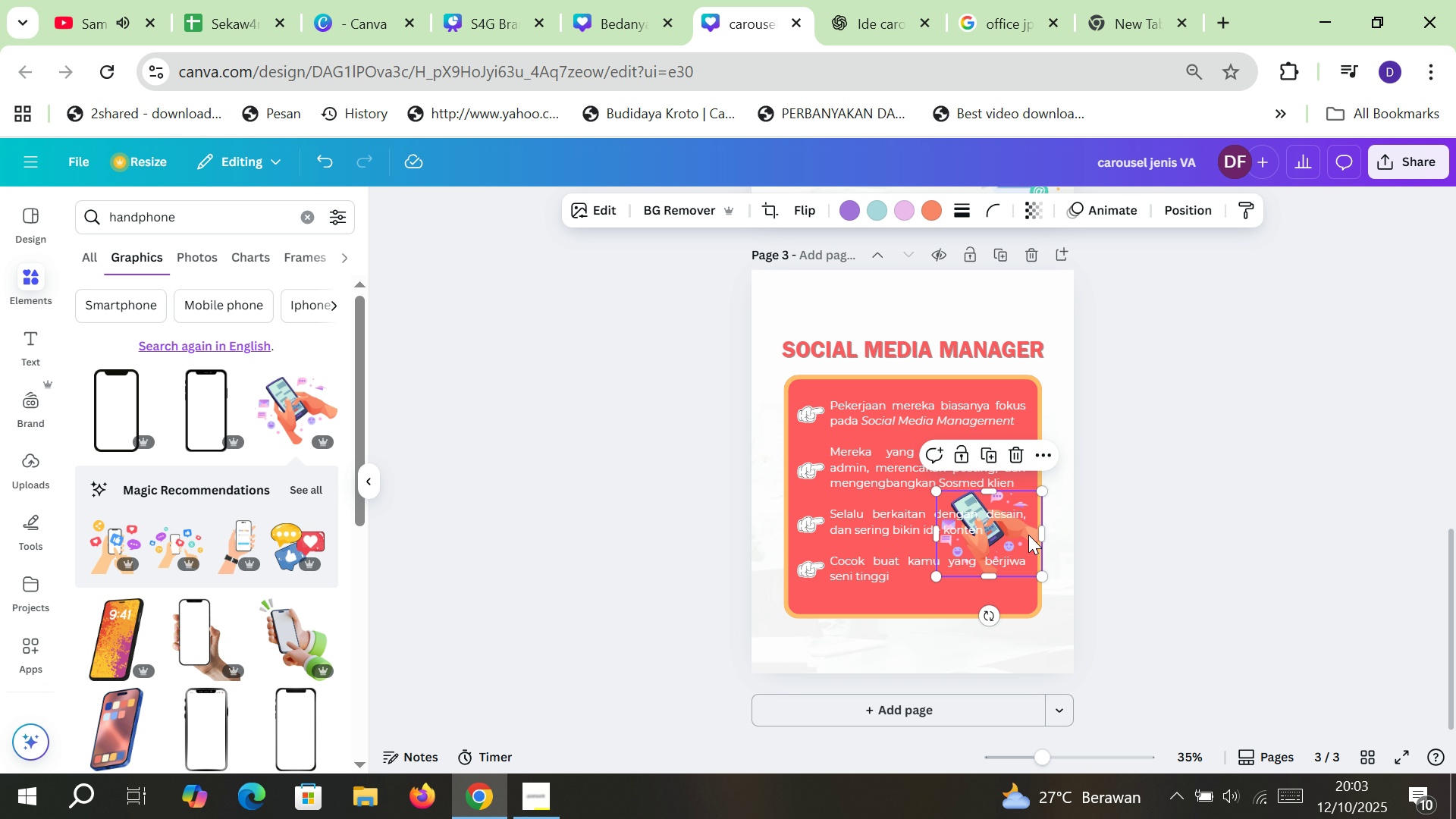 
key(Control+BracketRight)
 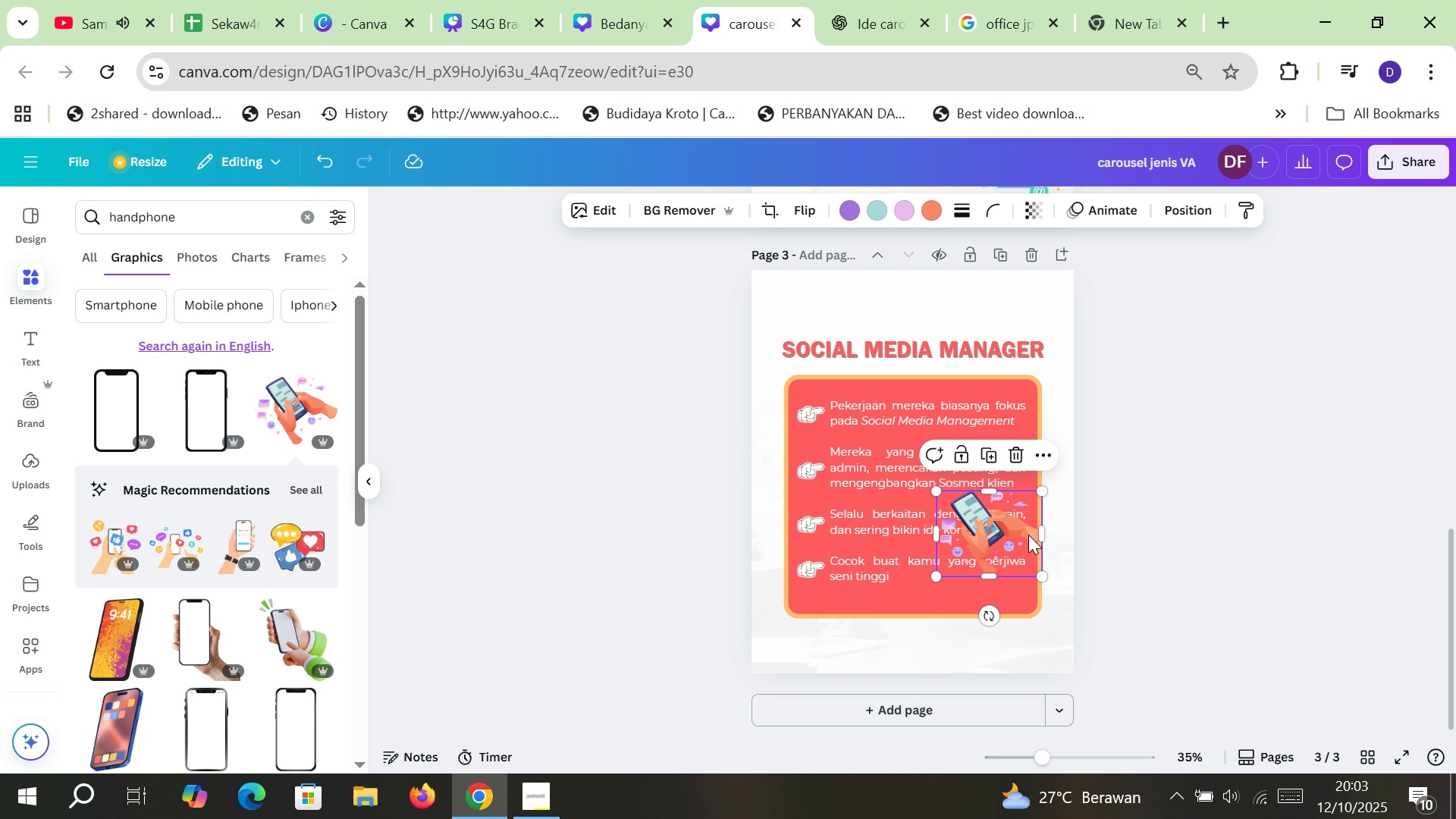 
key(Control+BracketRight)
 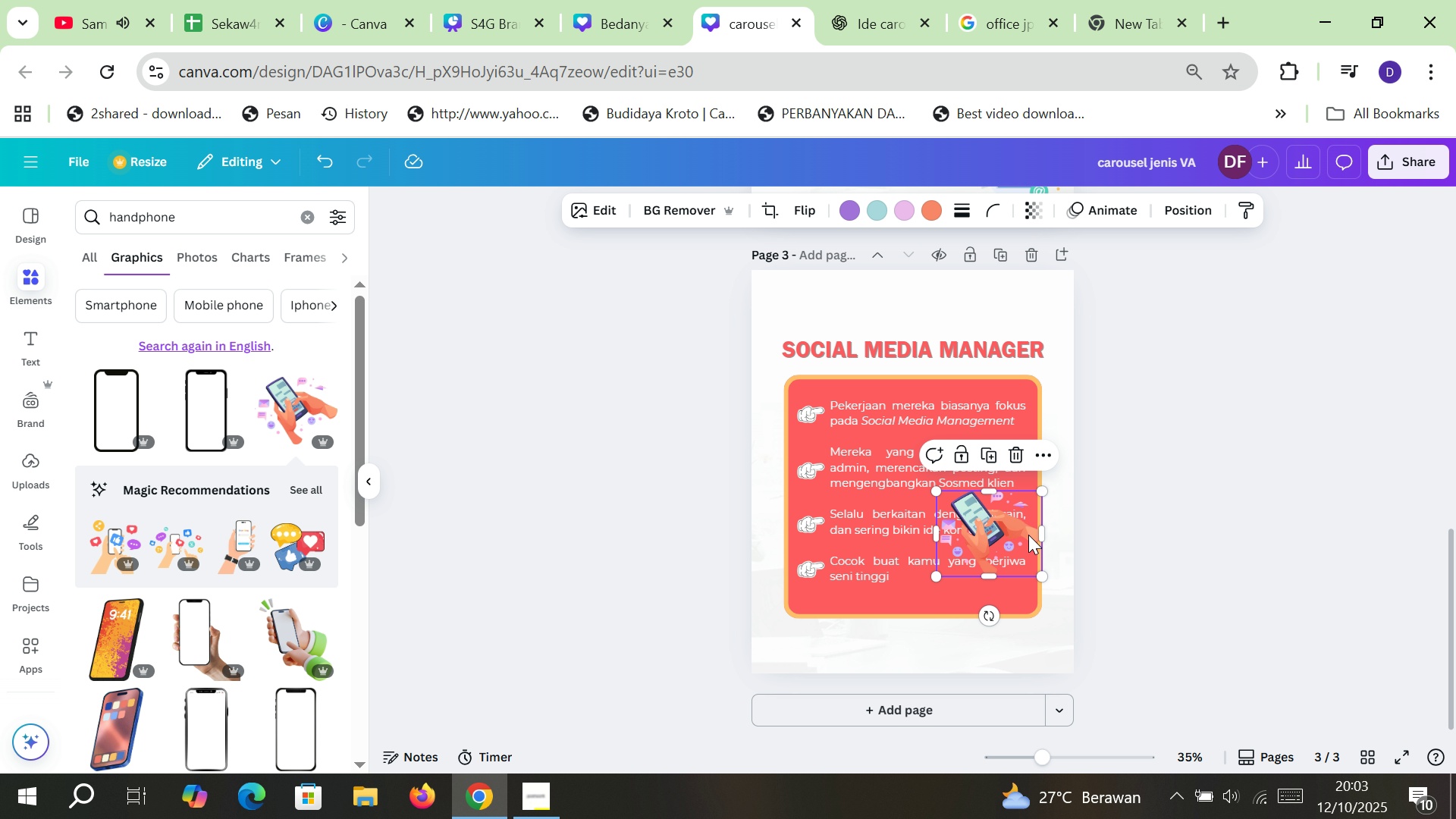 
key(Control+BracketRight)
 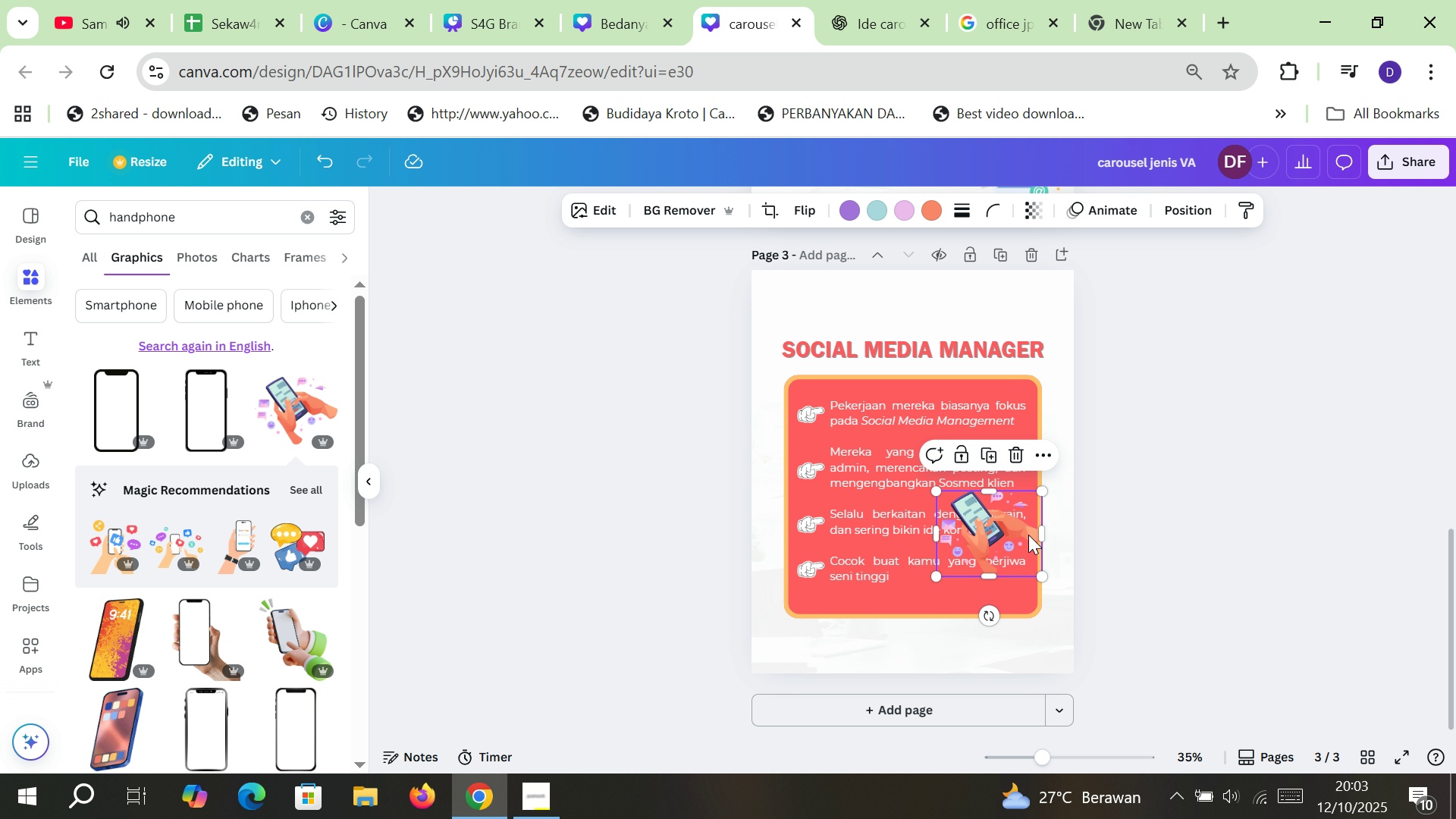 
key(Control+BracketRight)
 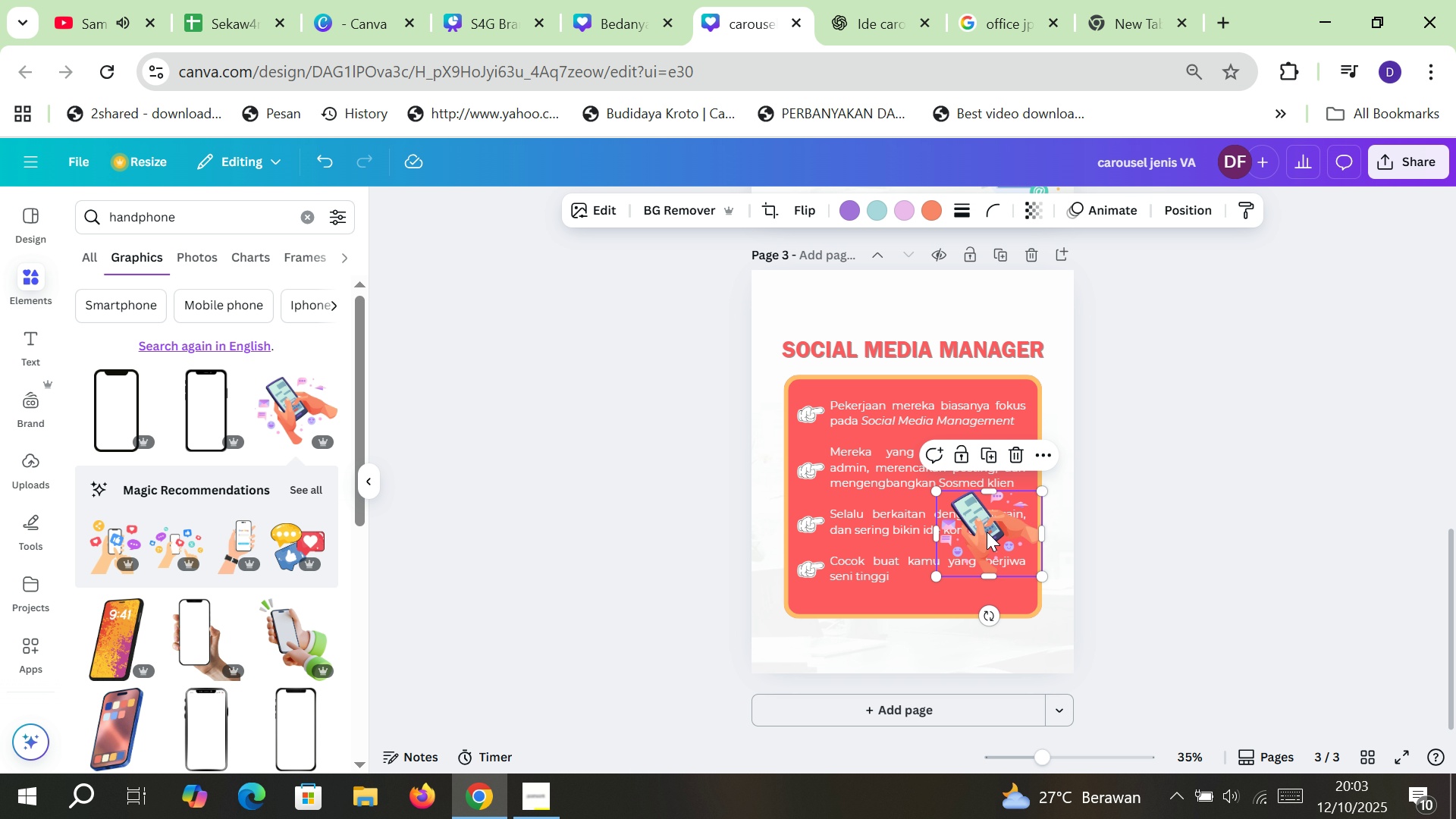 
left_click_drag(start_coordinate=[975, 528], to_coordinate=[1009, 624])
 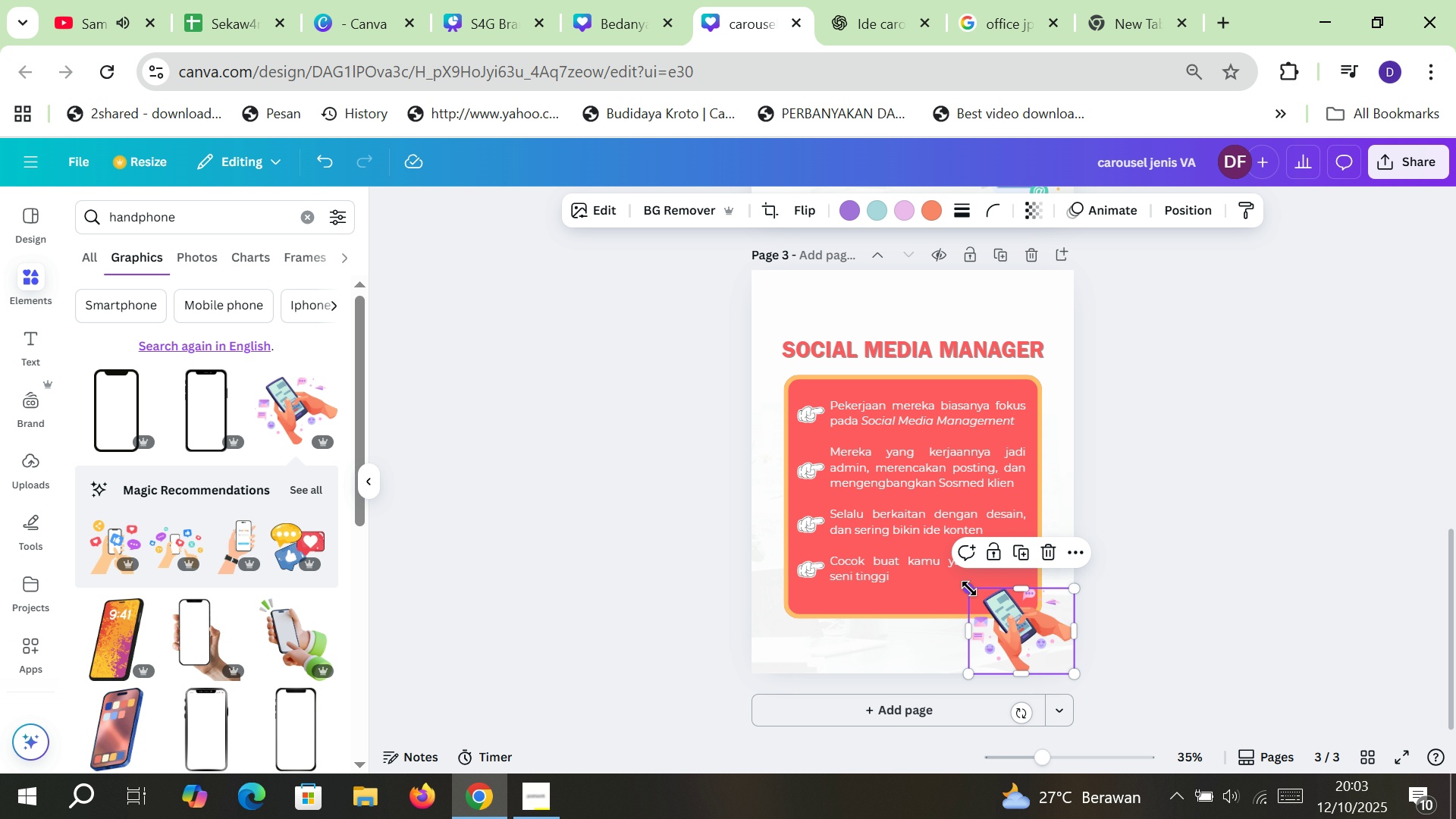 
left_click_drag(start_coordinate=[969, 588], to_coordinate=[965, 585])
 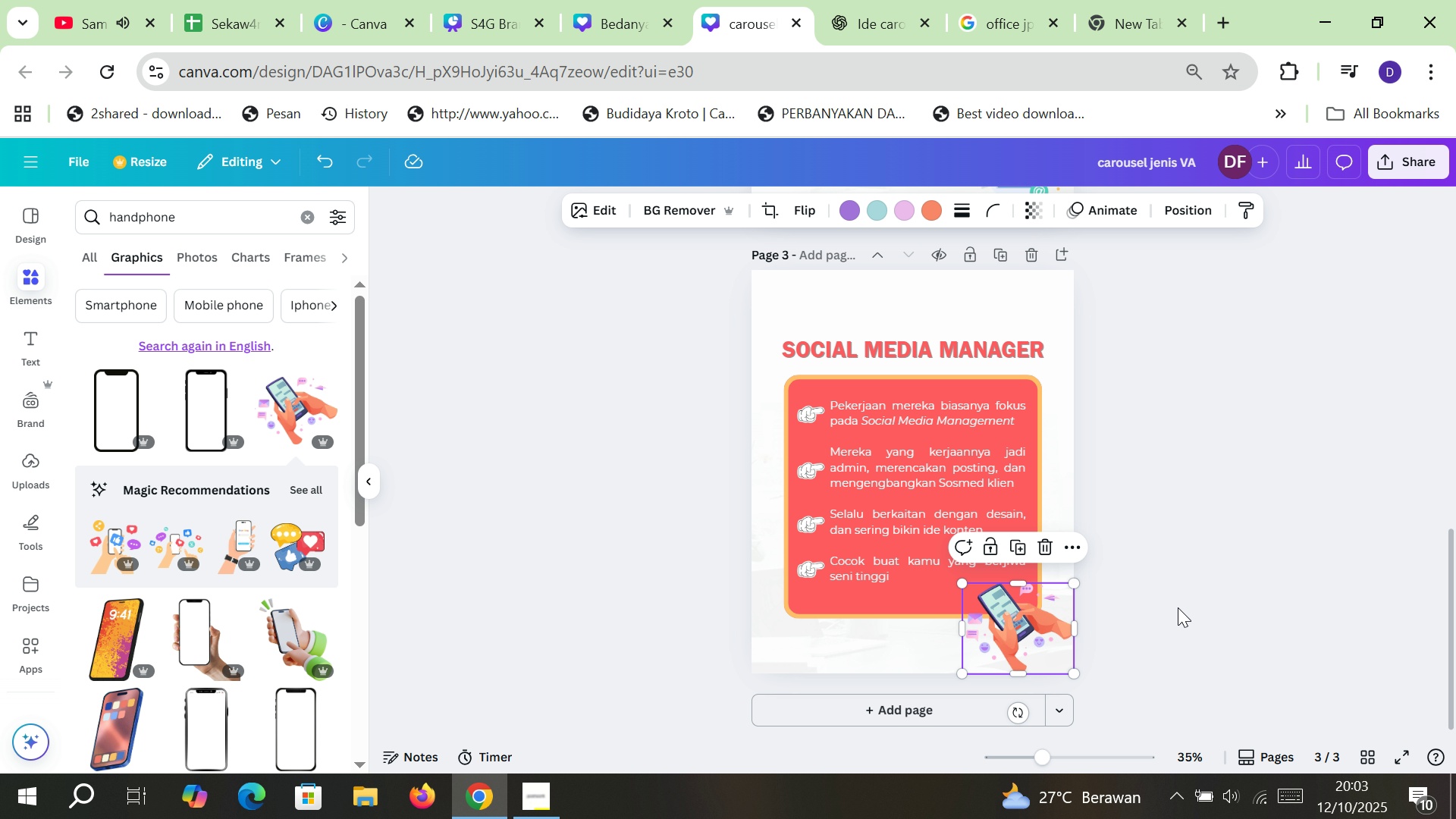 
left_click([1178, 607])
 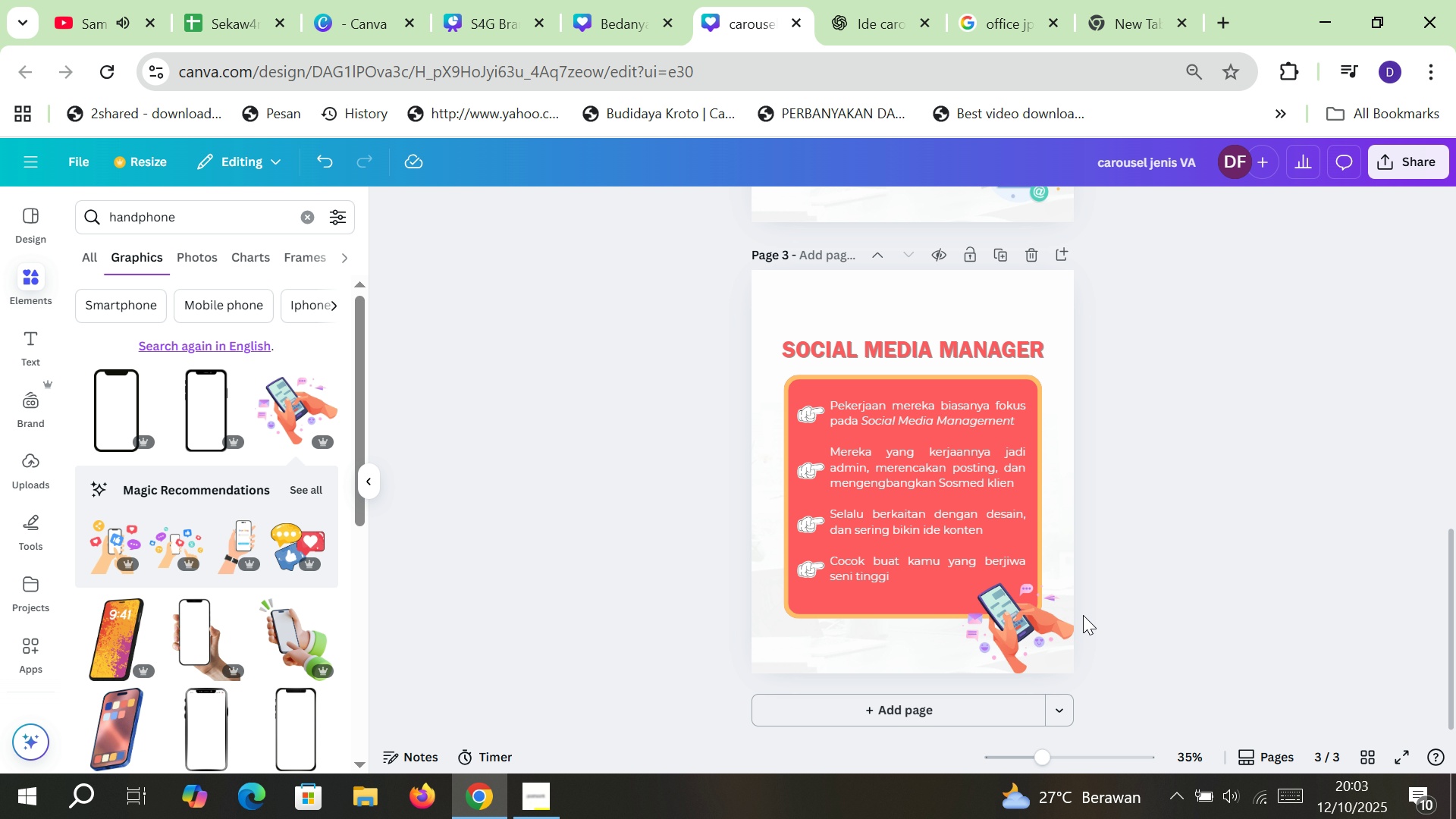 
scroll: coordinate [973, 535], scroll_direction: up, amount: 3.0
 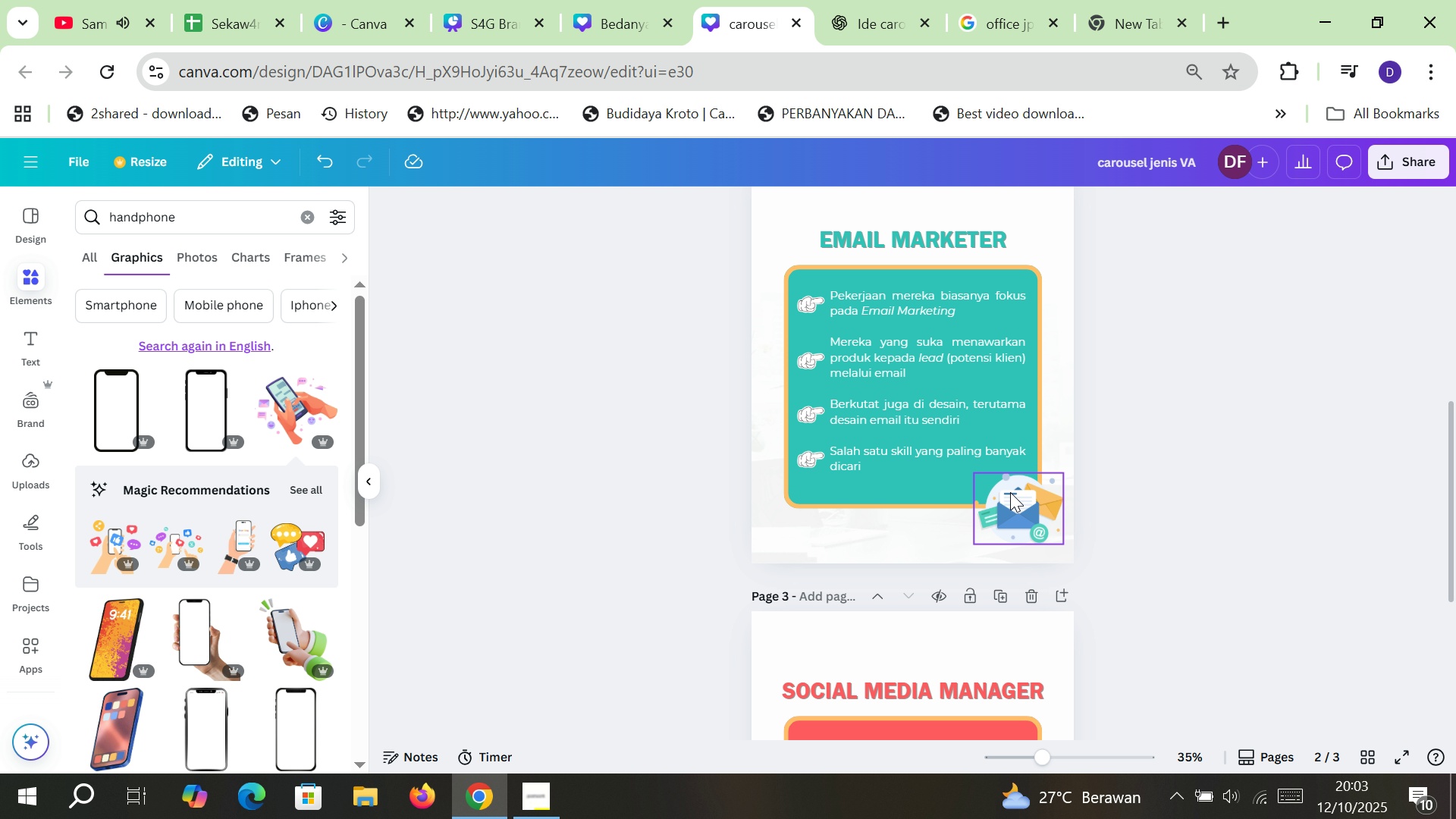 
left_click([1012, 492])
 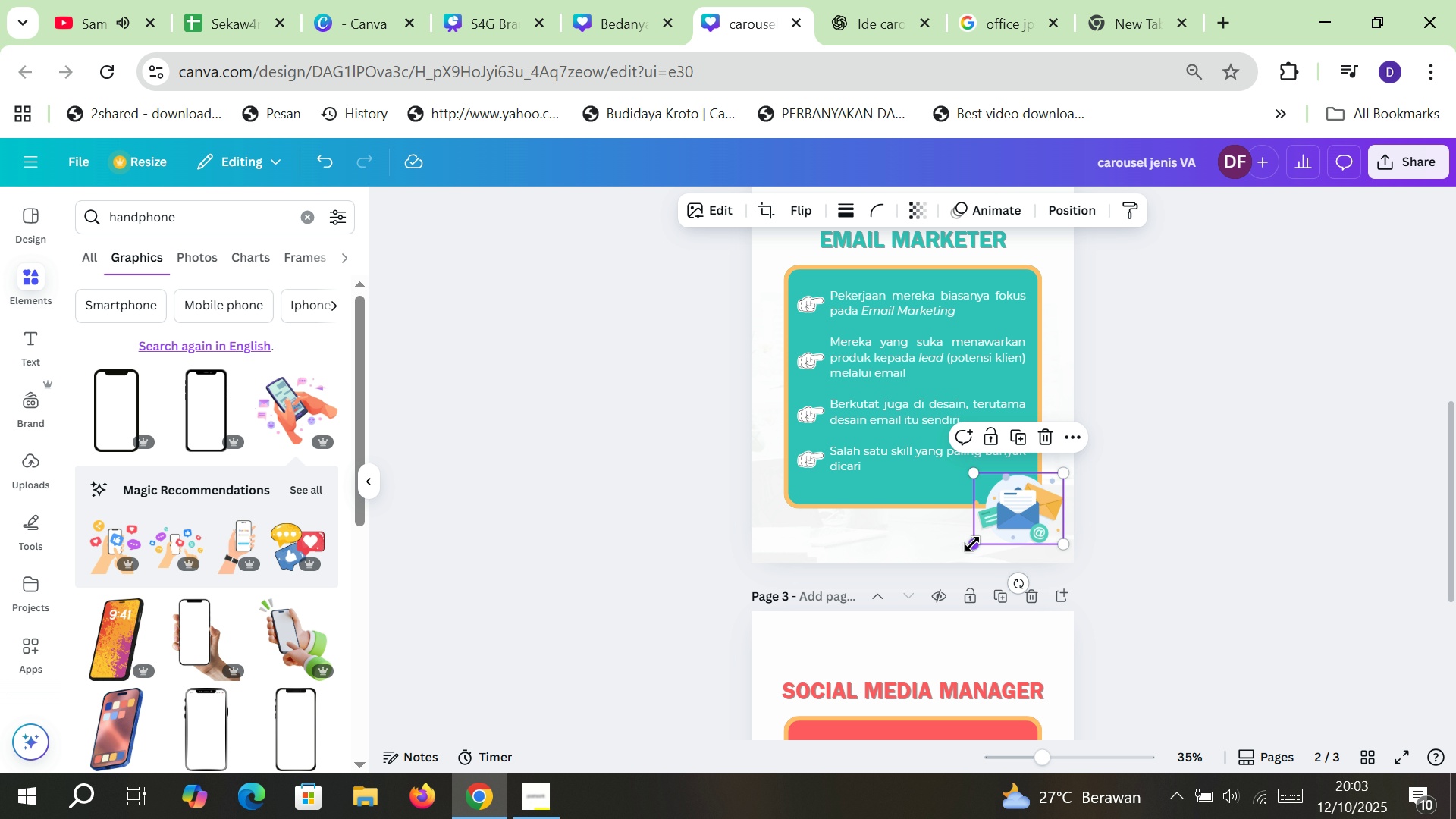 
left_click_drag(start_coordinate=[973, 544], to_coordinate=[961, 563])
 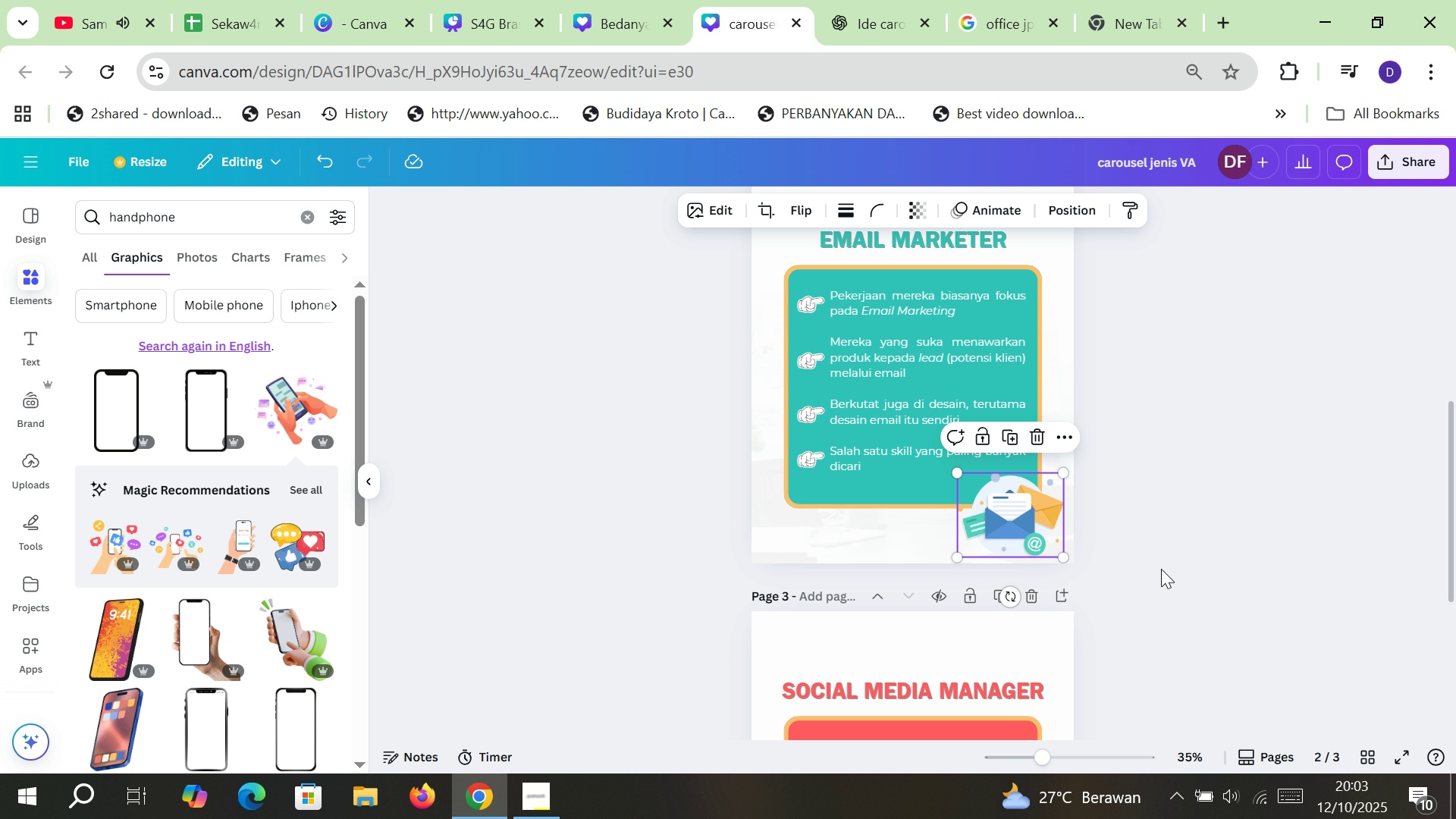 
left_click([1161, 569])
 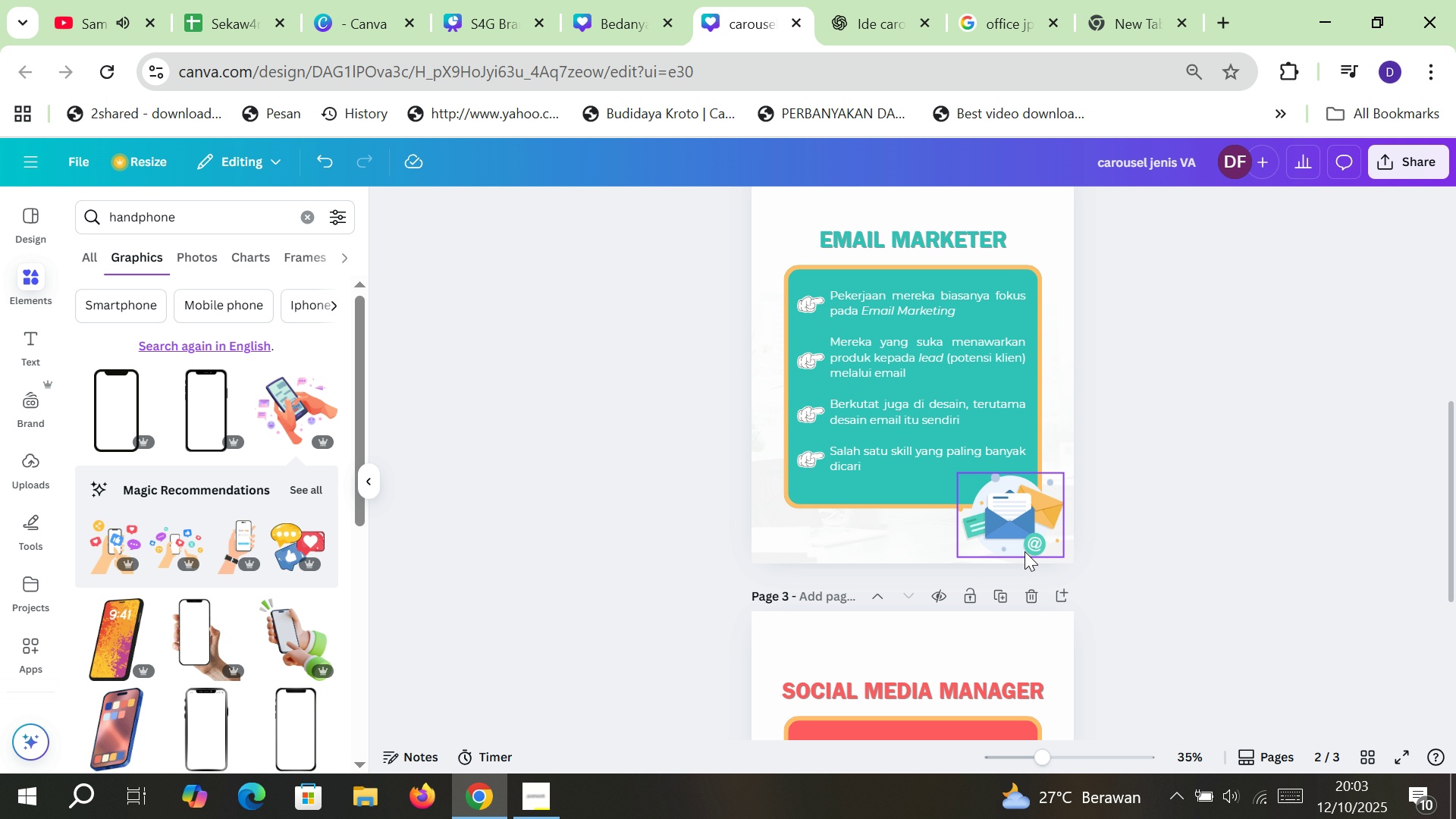 
scroll: coordinate [1017, 553], scroll_direction: up, amount: 6.0
 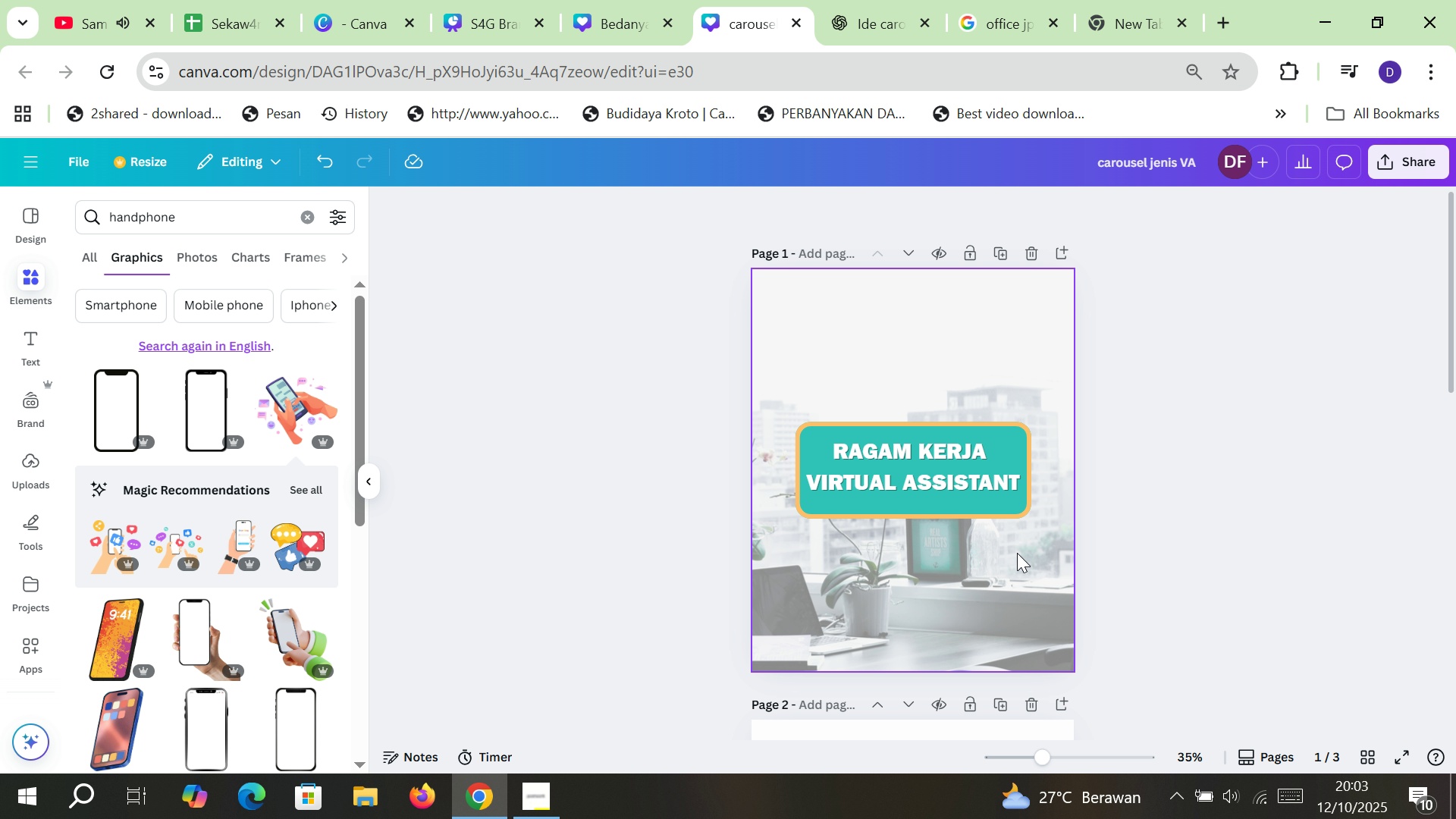 
scroll: coordinate [995, 554], scroll_direction: down, amount: 11.0
 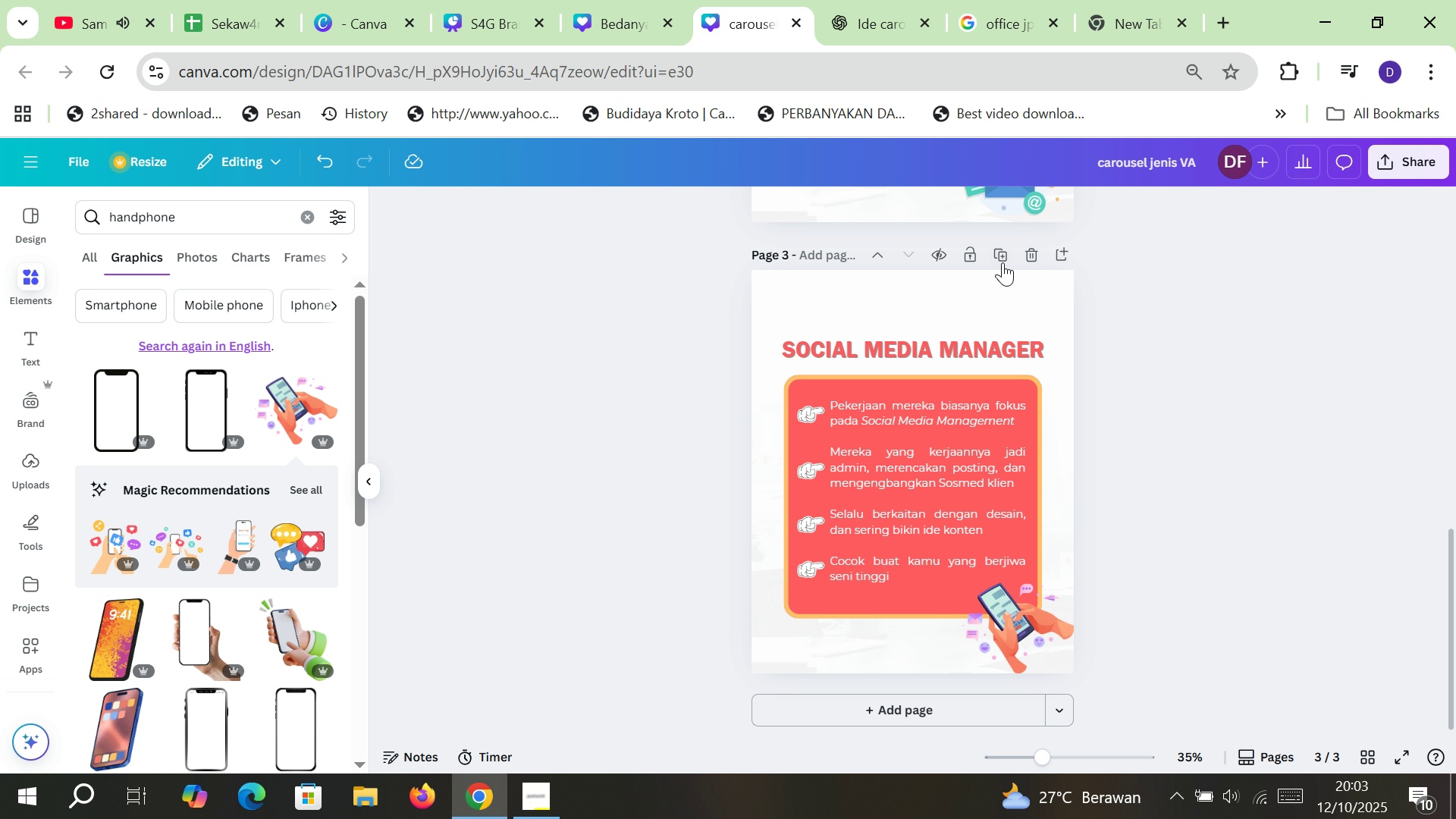 
left_click([1002, 261])
 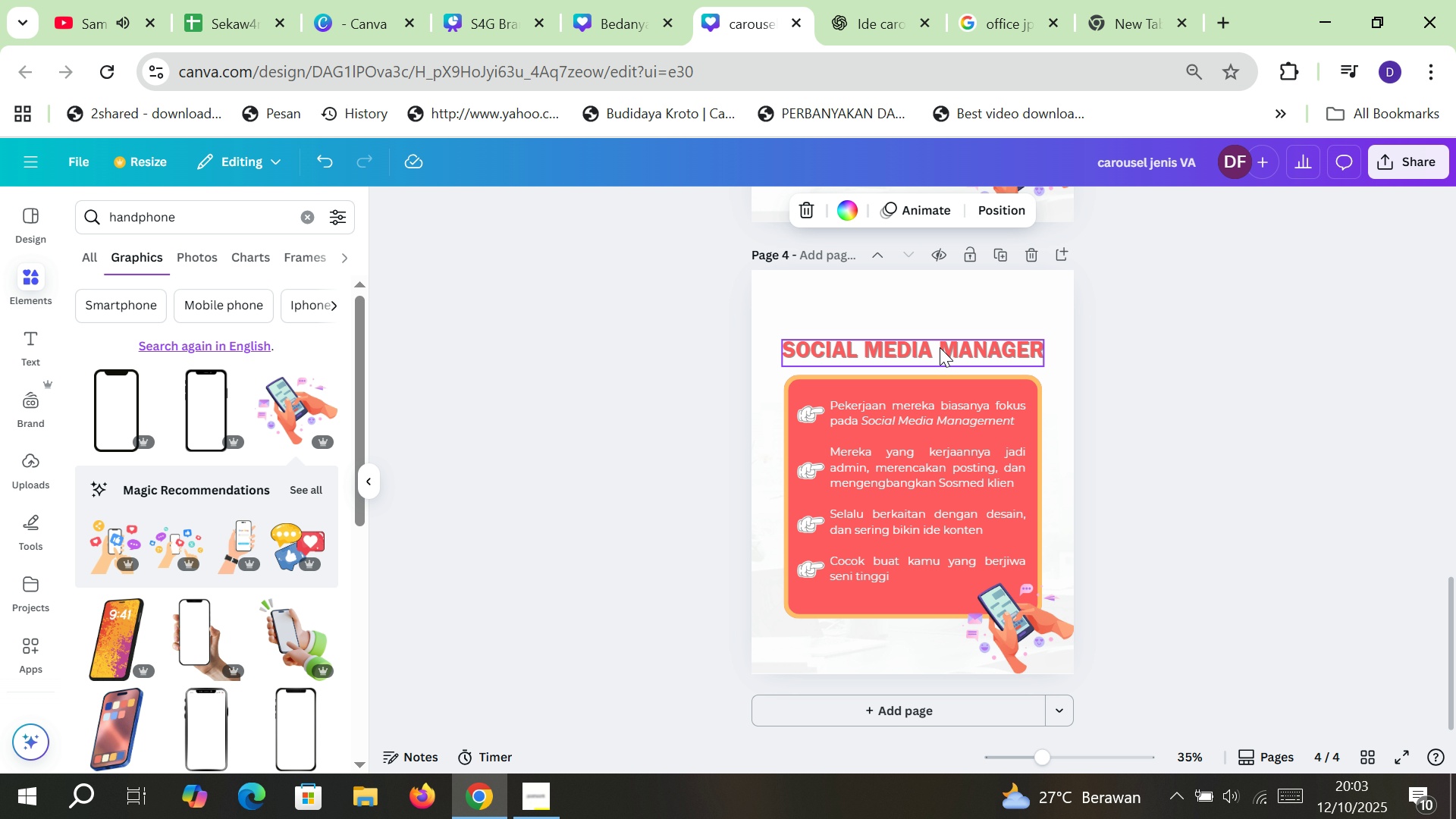 
double_click([940, 347])
 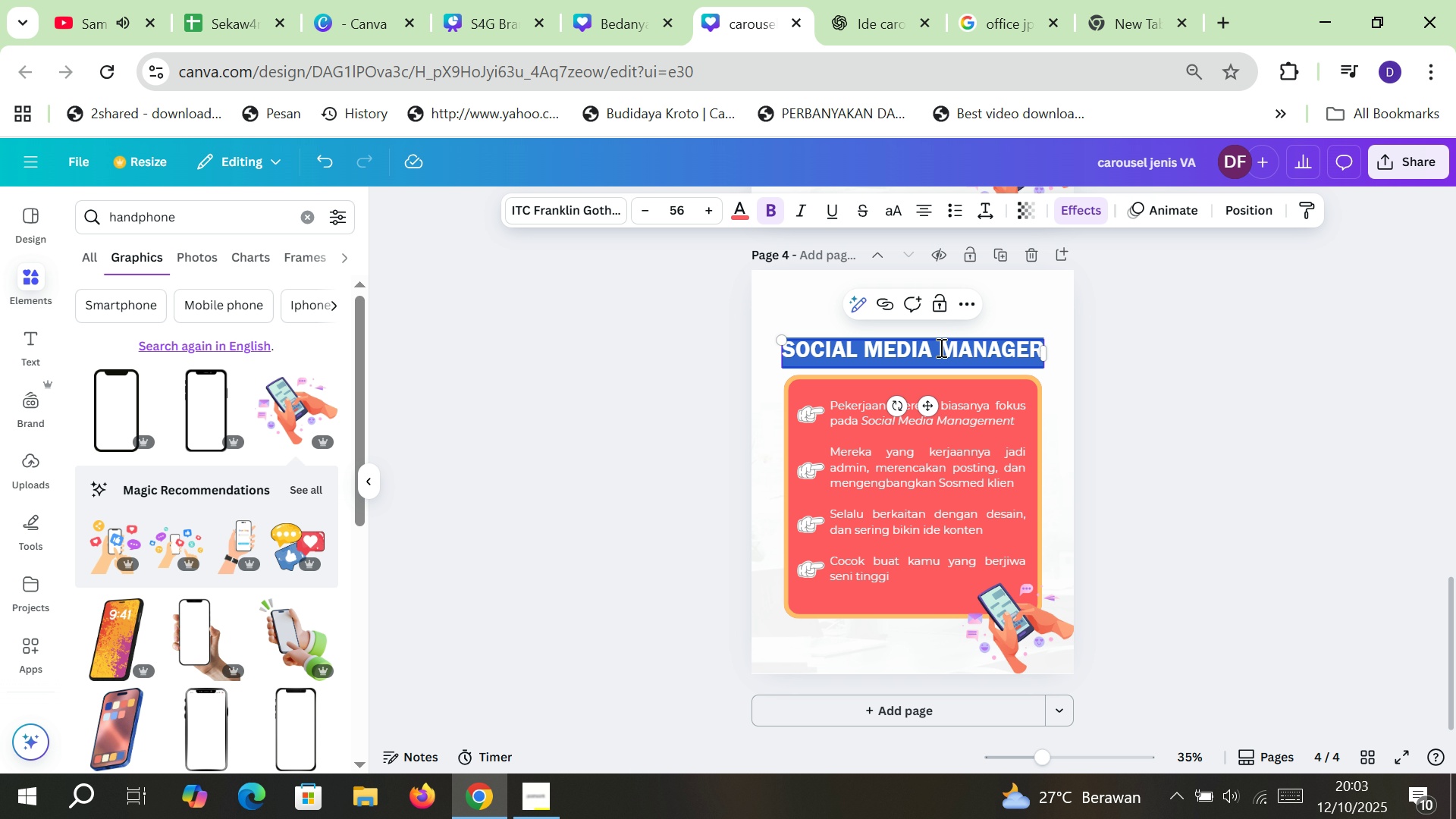 
type(LEAD GENERATOR)
 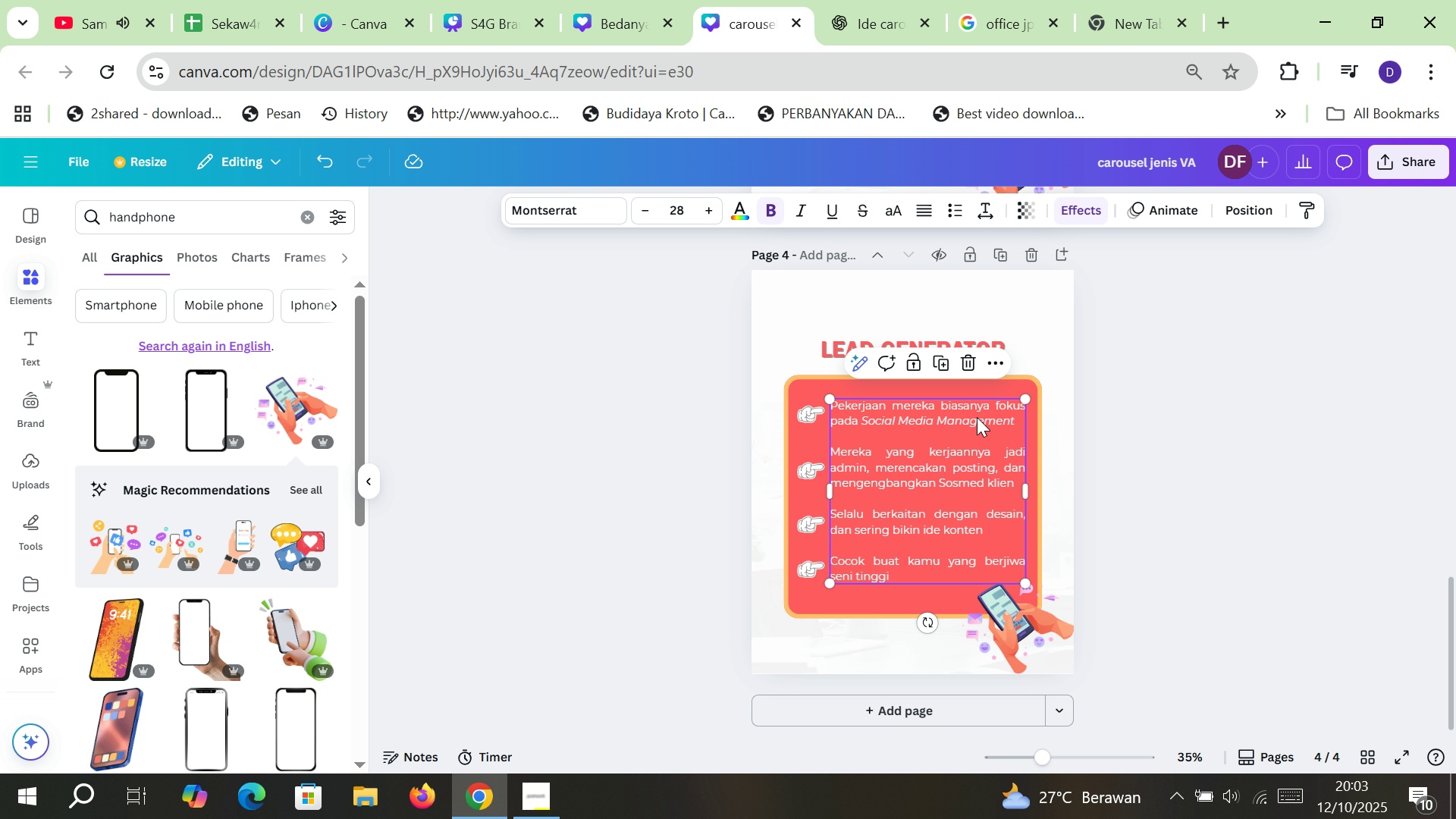 
double_click([977, 417])
 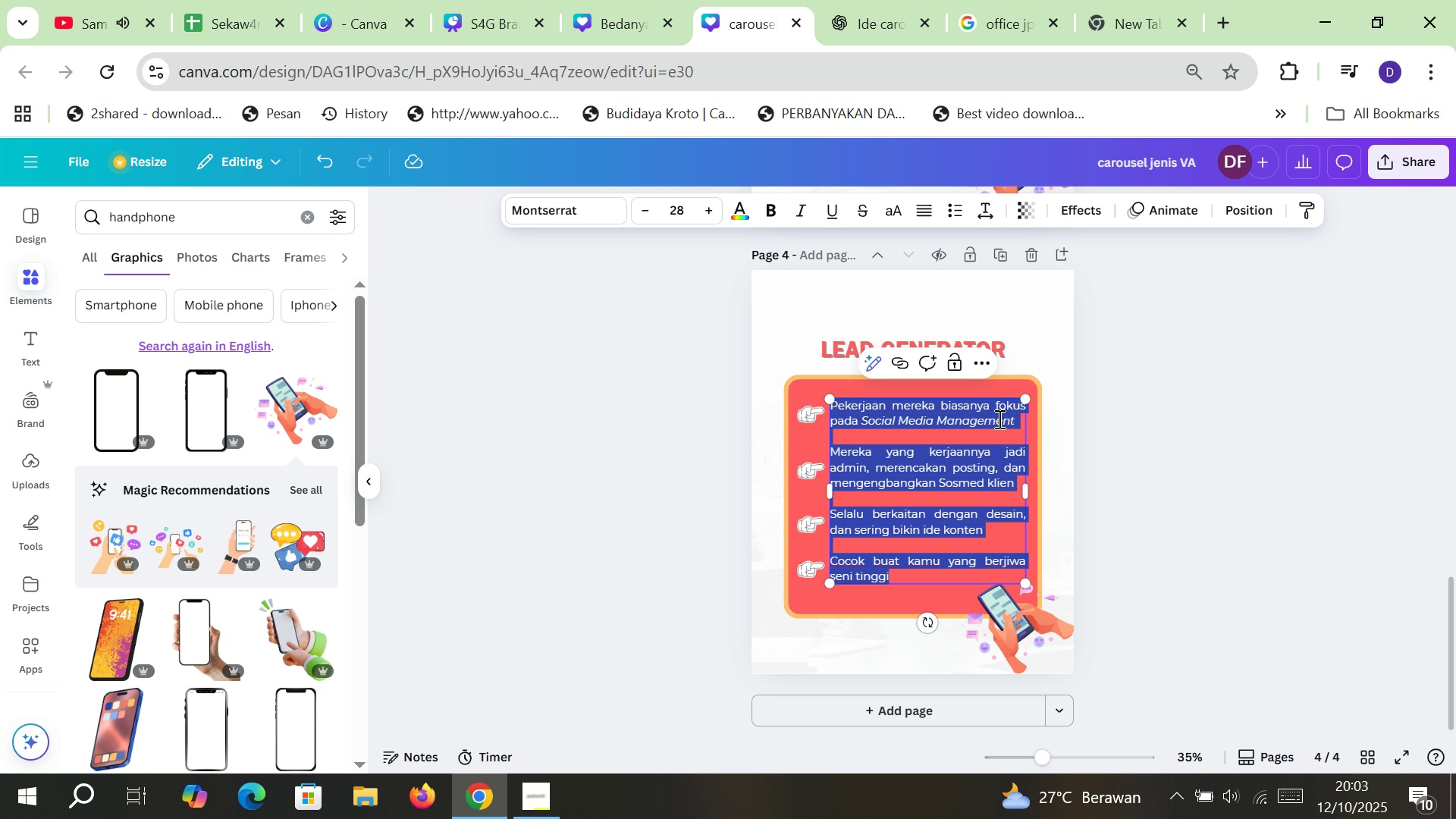 
left_click([998, 419])
 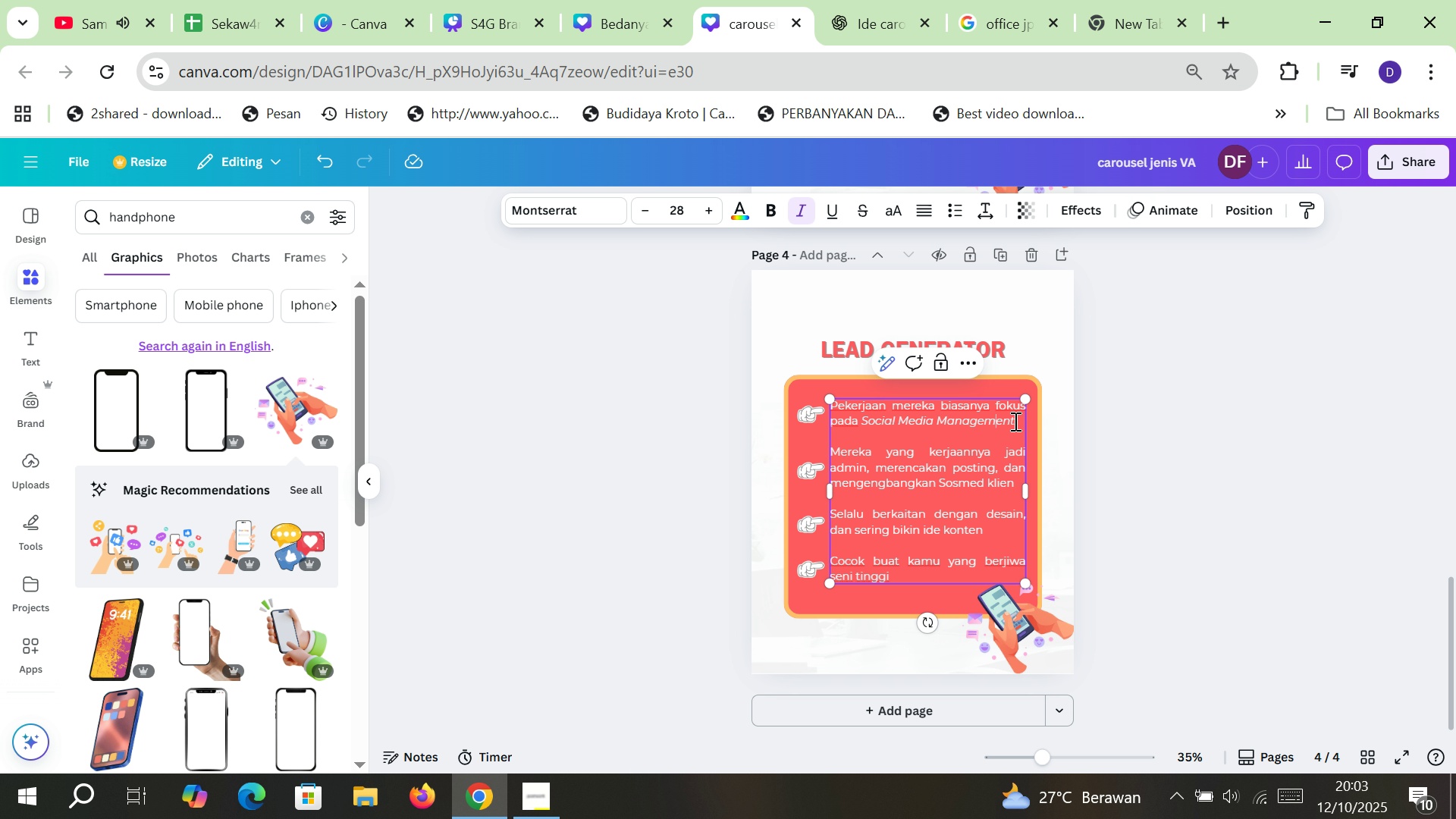 
left_click_drag(start_coordinate=[1014, 421], to_coordinate=[863, 423])
 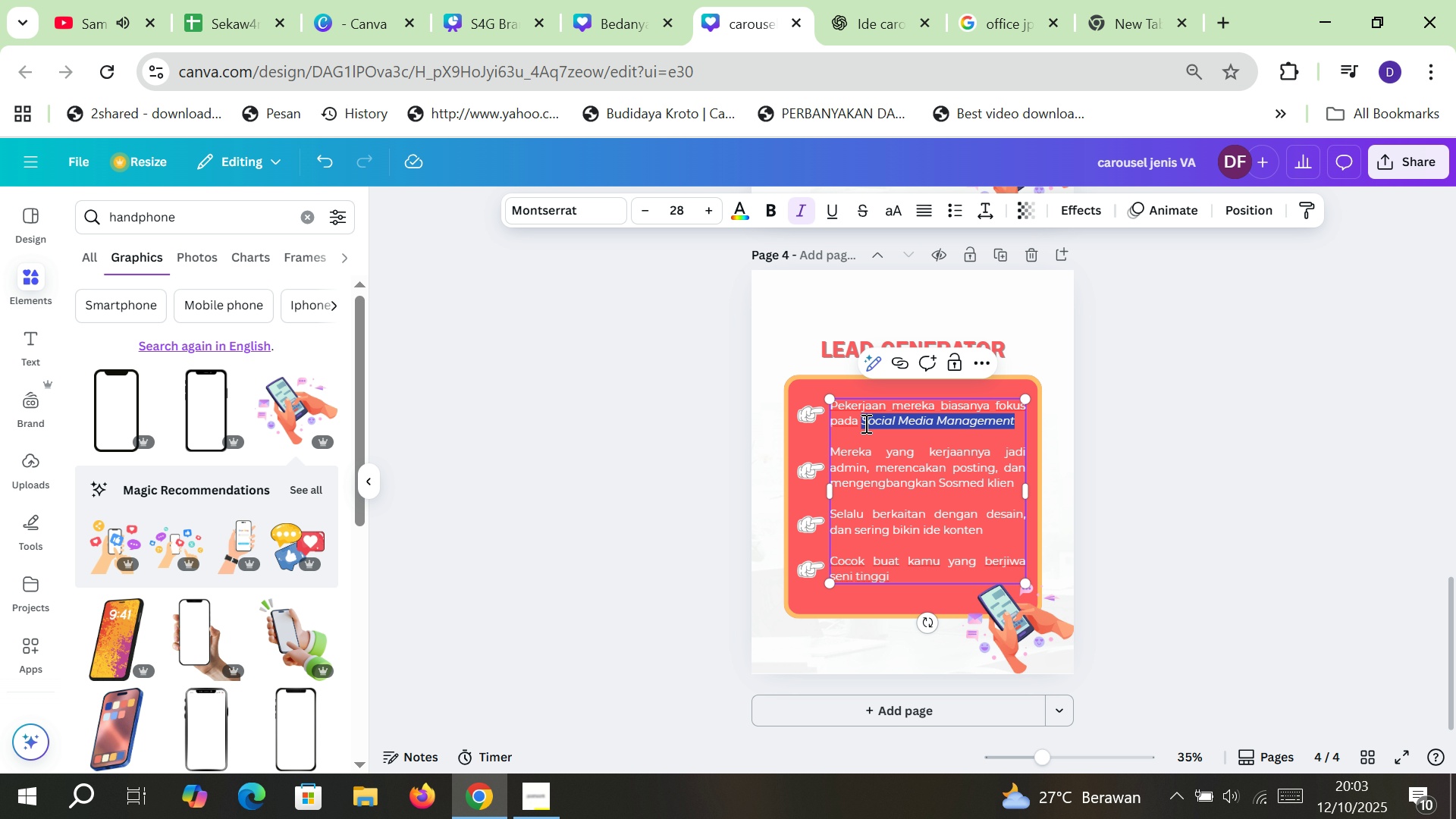 
type(Lead Gne)
key(Backspace)
key(Backspace)
type(eneration)
 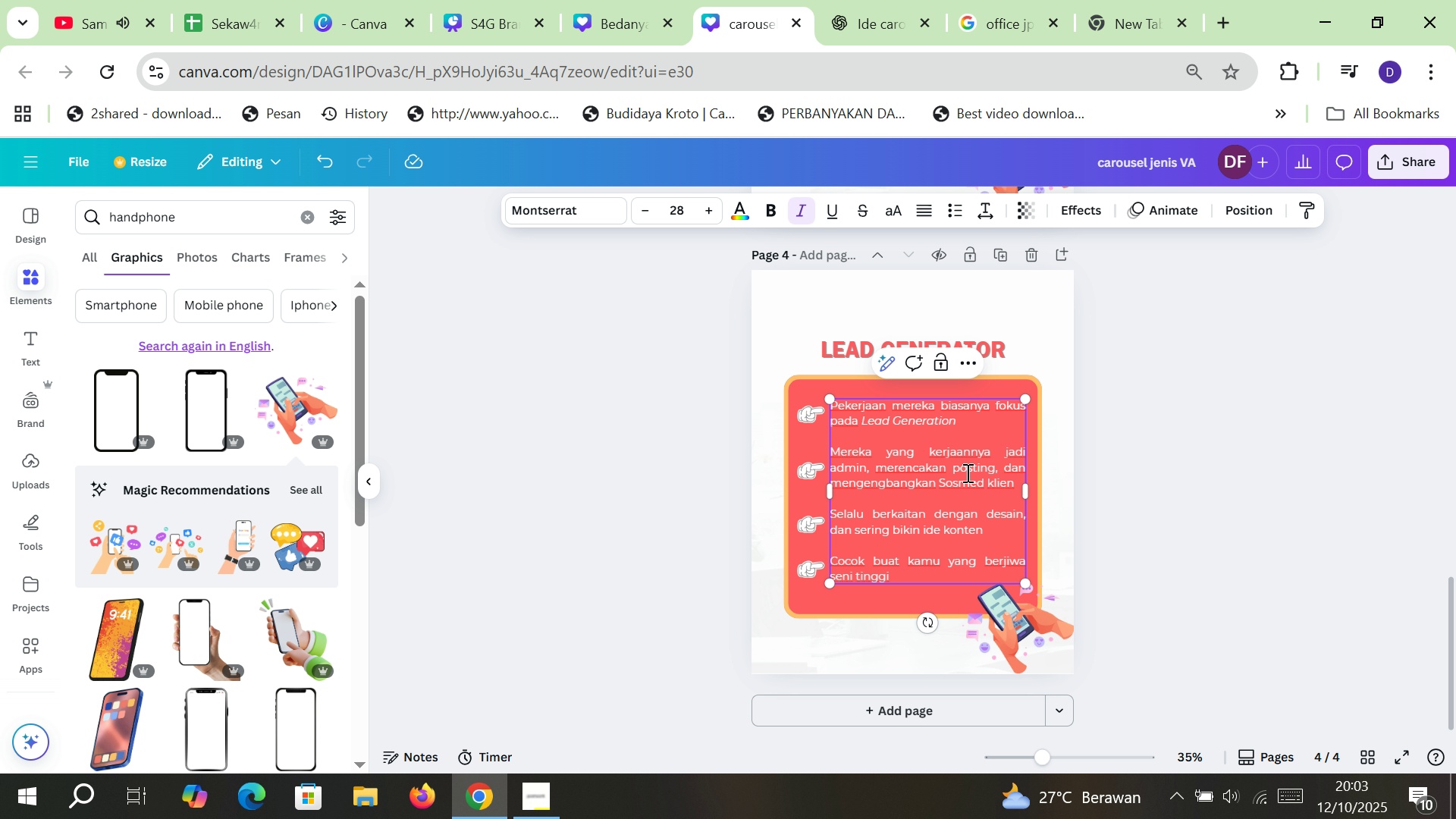 
left_click_drag(start_coordinate=[1004, 451], to_coordinate=[1012, 486])
 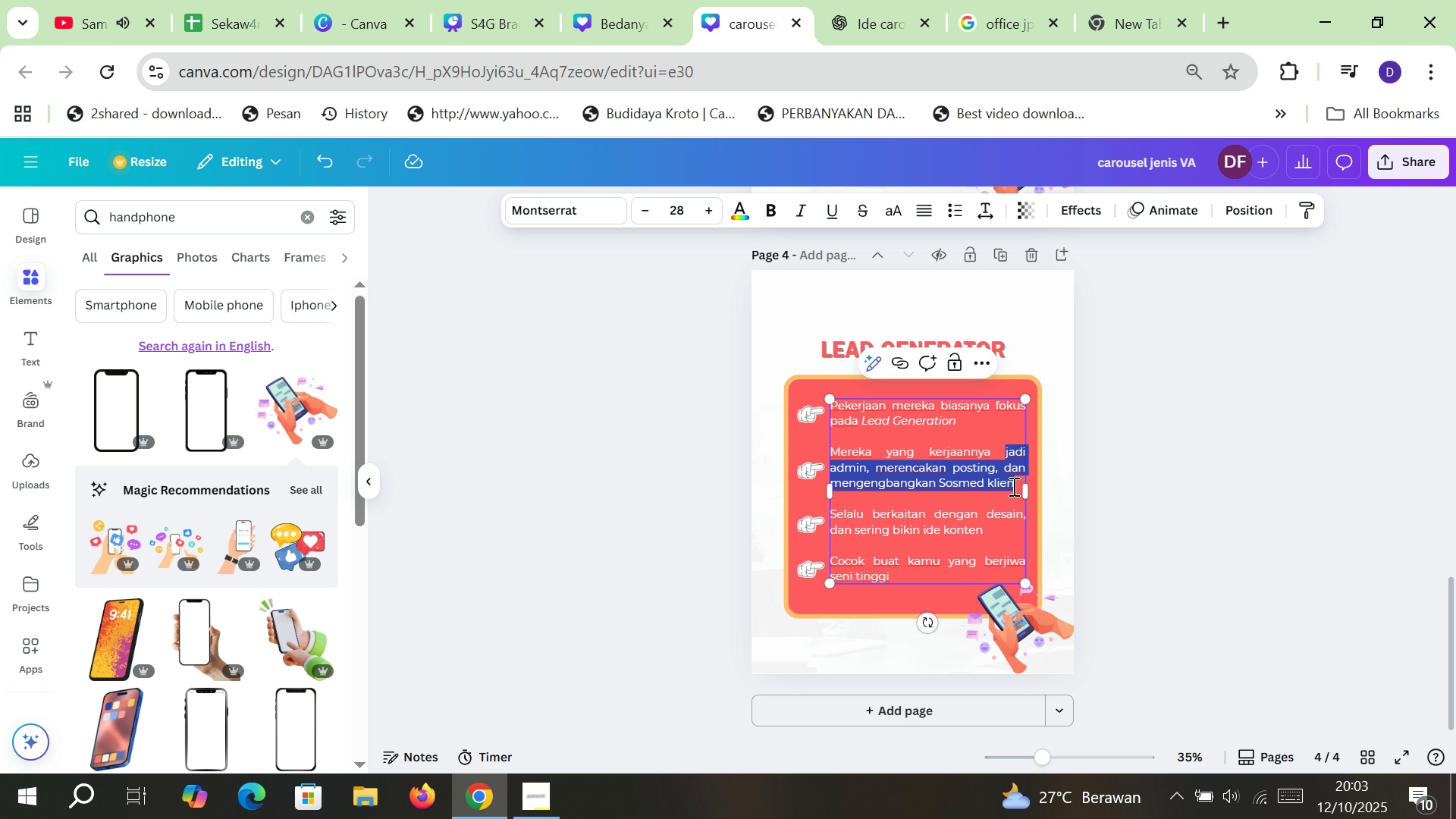 
type(mencari potensi lead untuk menjadi calon klien)
 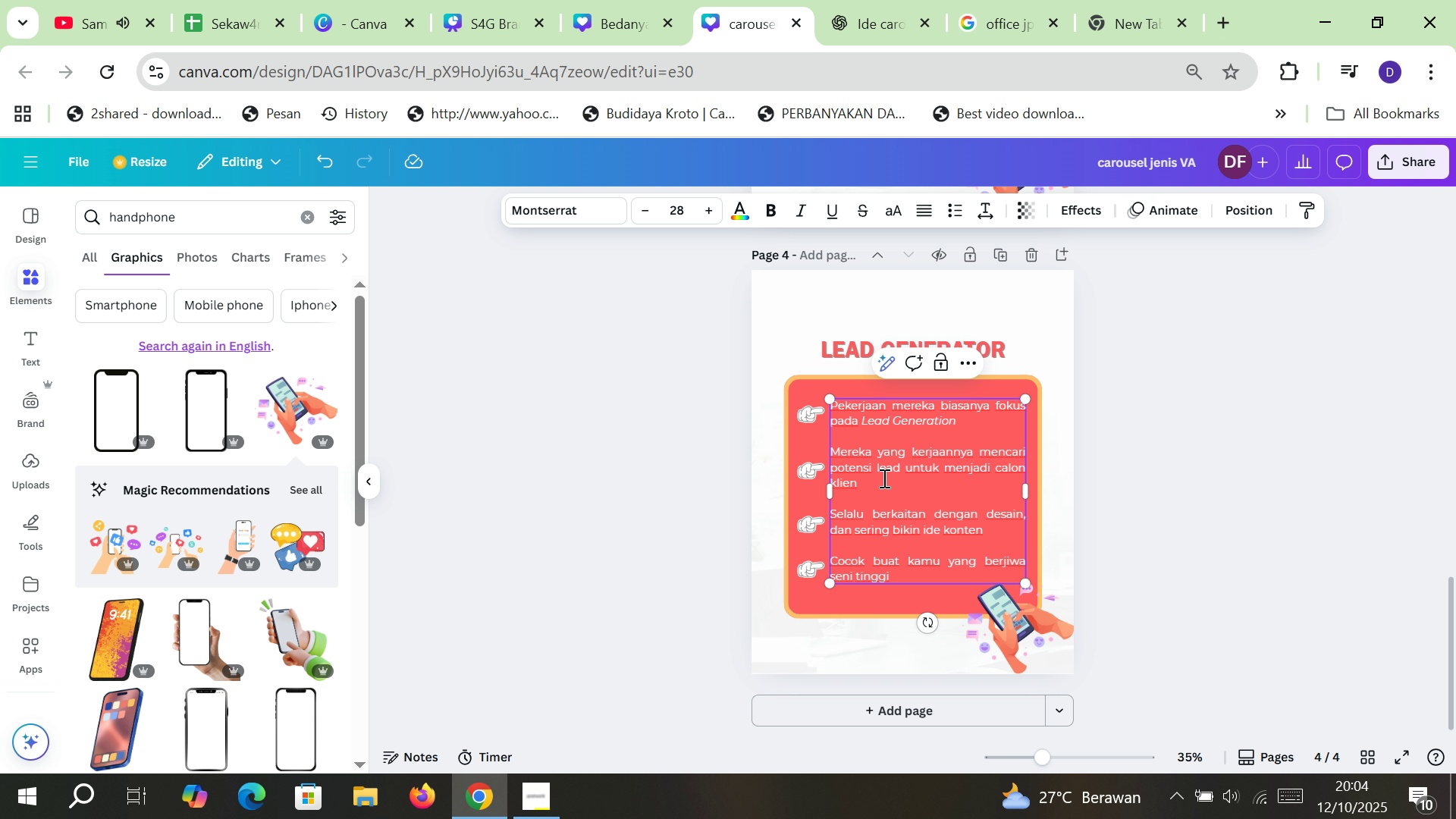 
double_click([887, 468])
 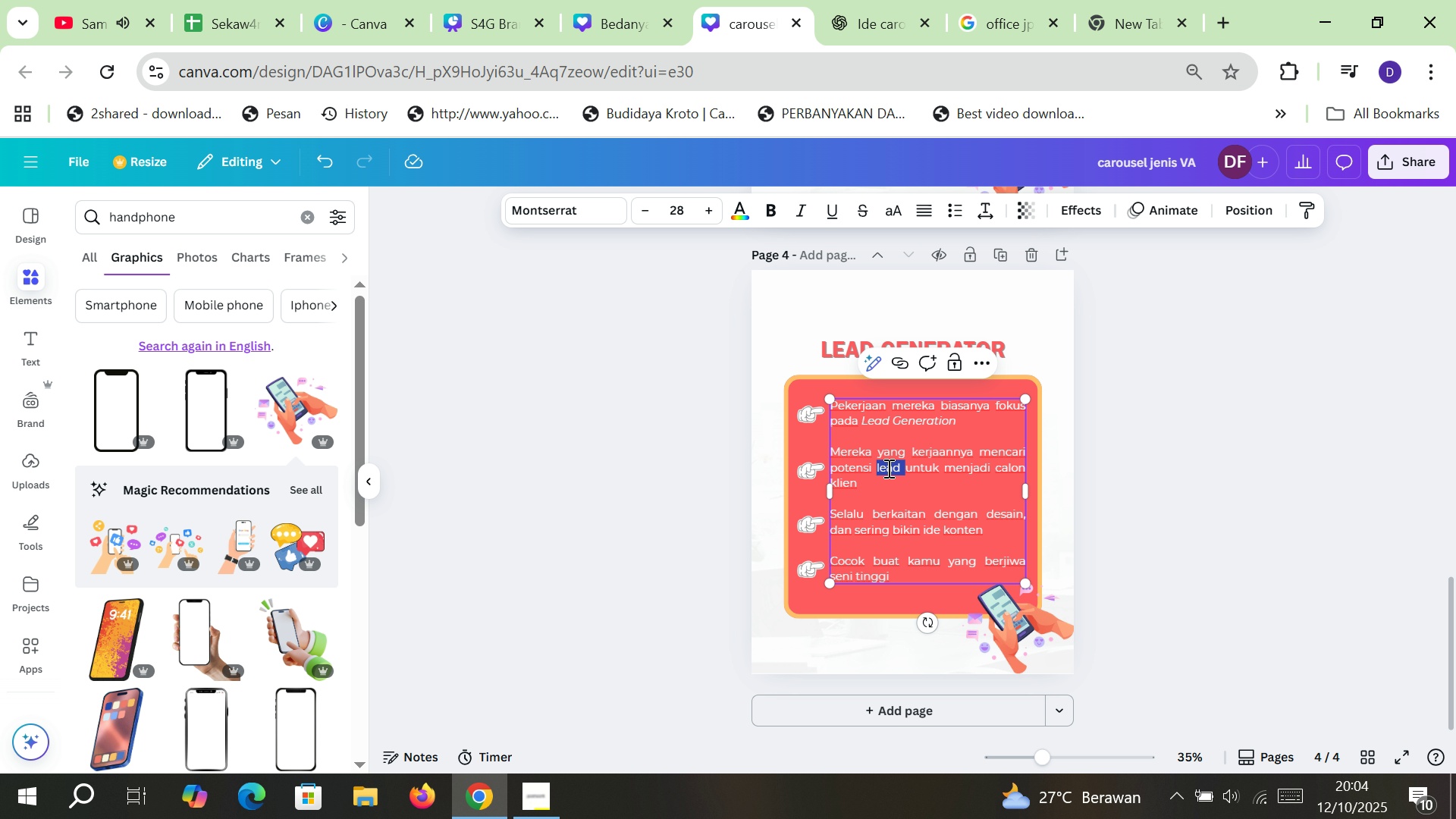 
key(Control+I)
 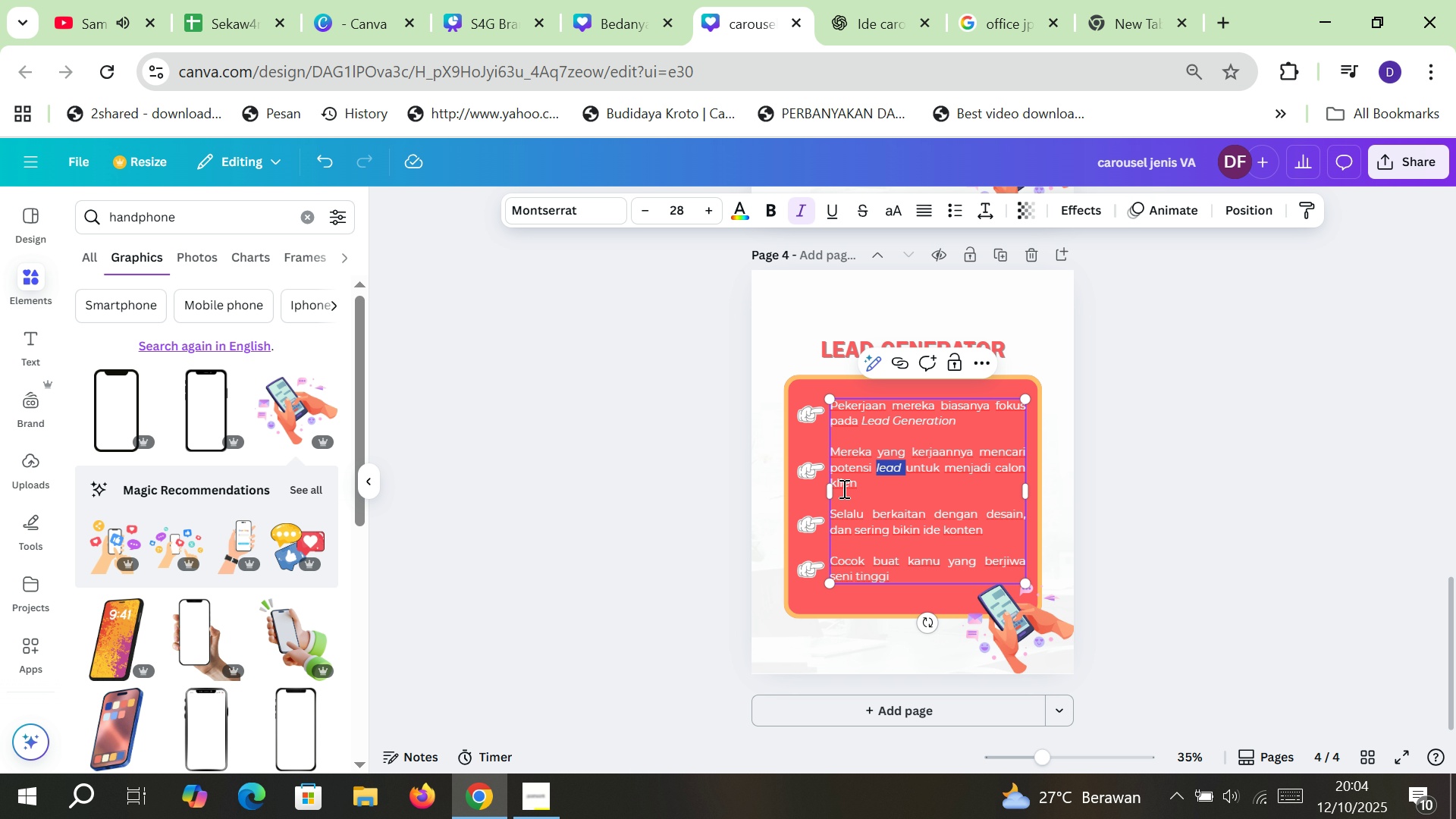 
double_click([843, 488])
 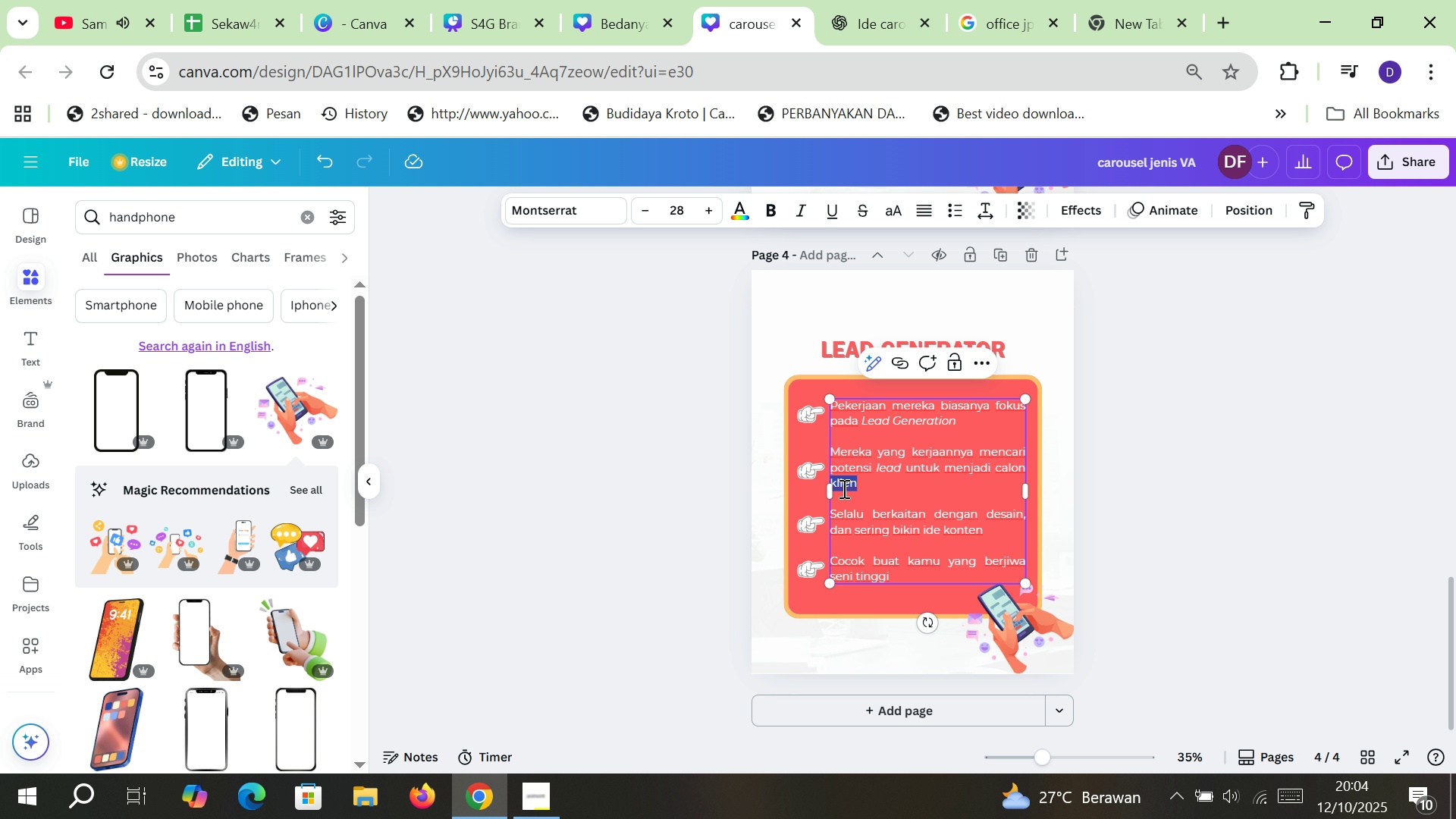 
type(pelanggan klien)
 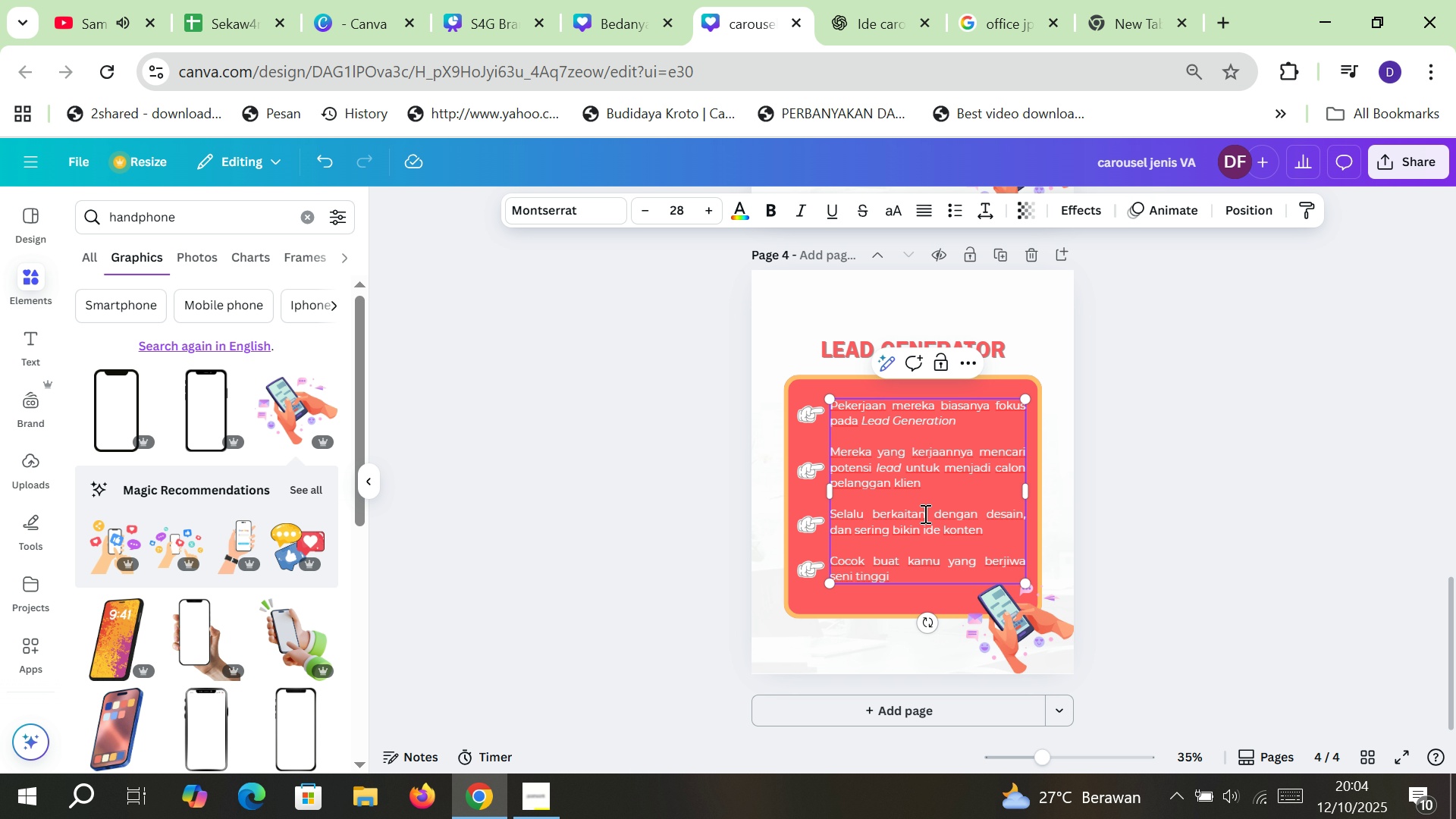 
left_click_drag(start_coordinate=[995, 532], to_coordinate=[832, 518])
 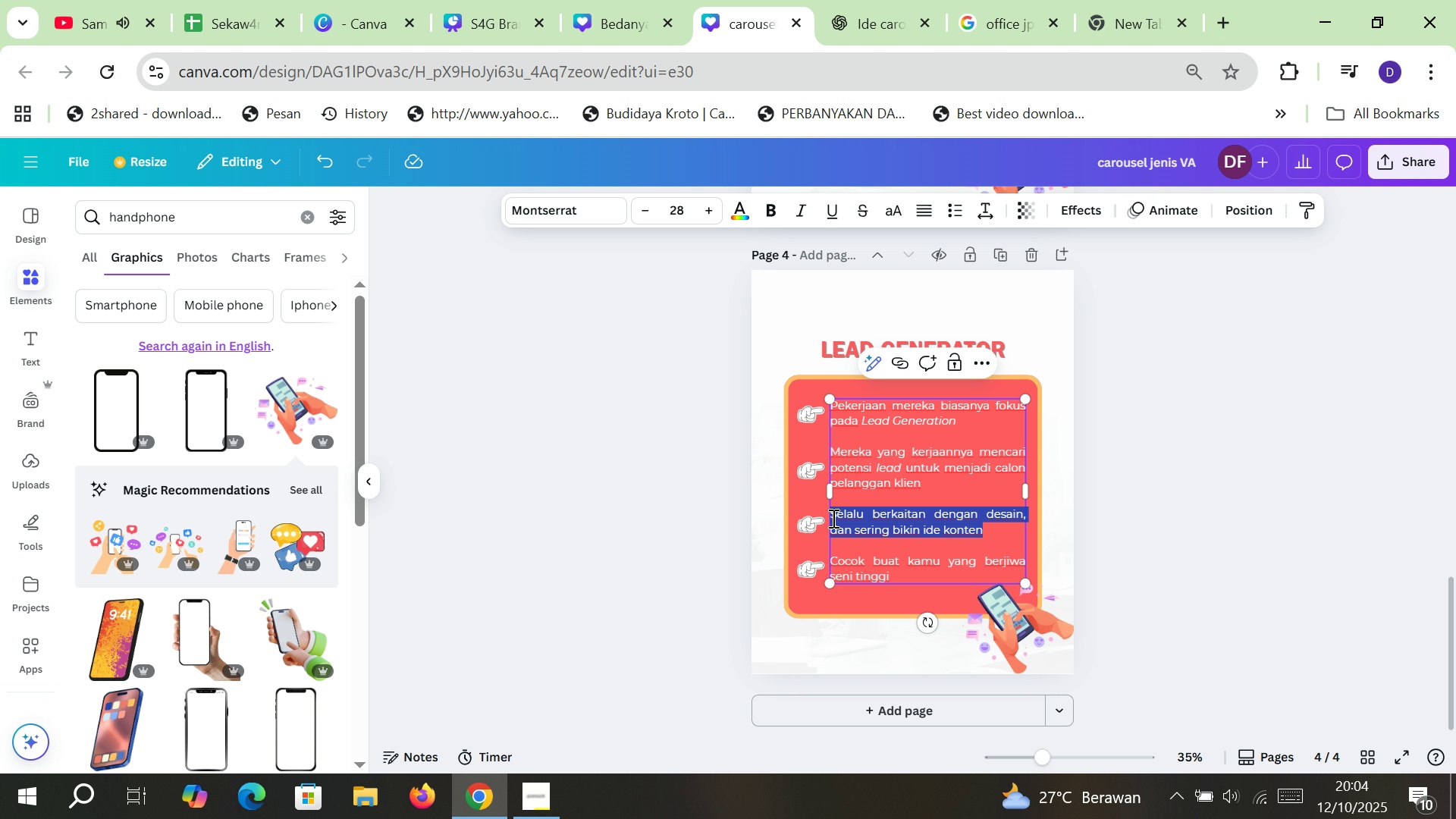 
type(Full-research oriented)
 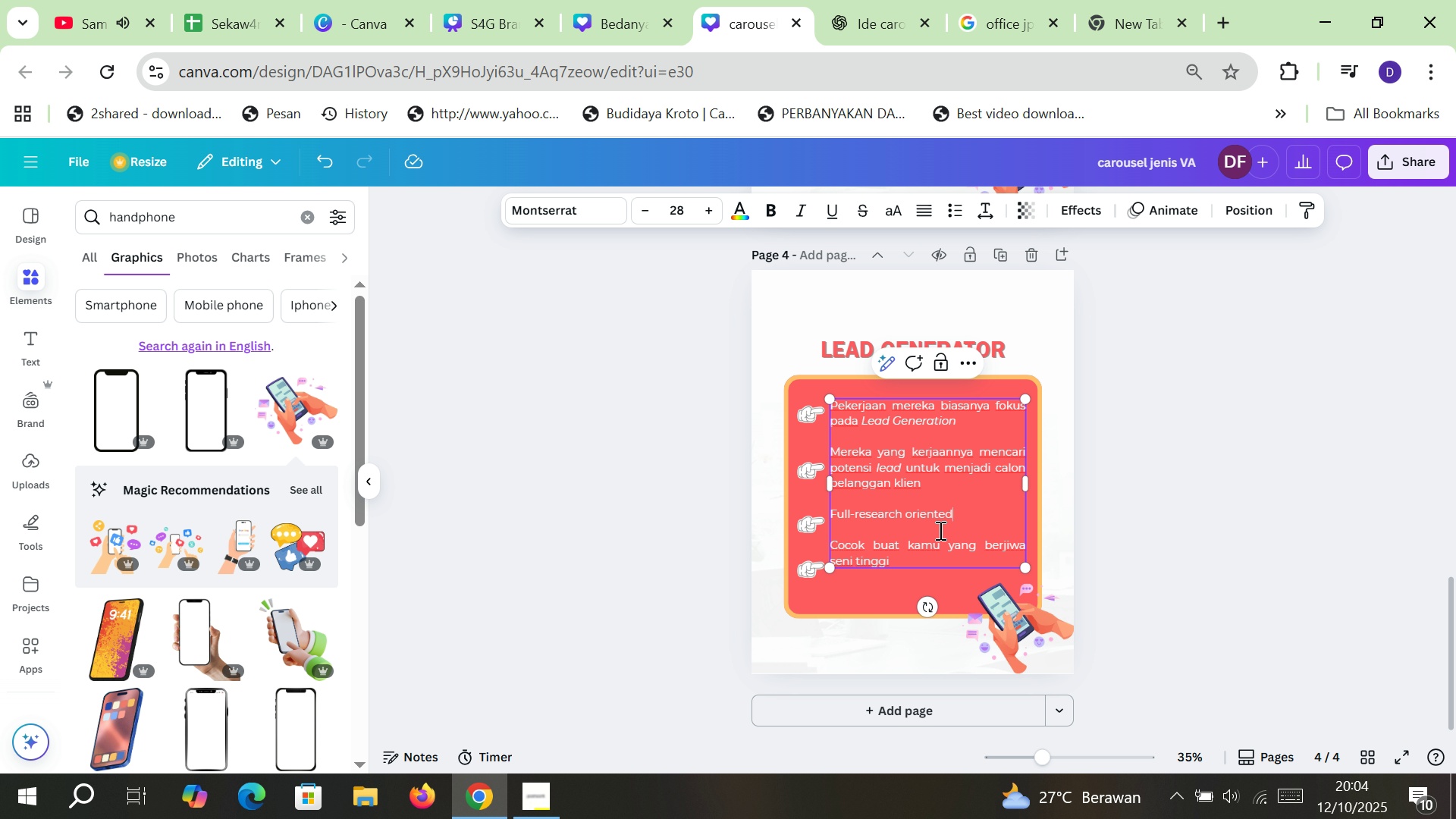 
left_click_drag(start_coordinate=[962, 518], to_coordinate=[832, 513])
 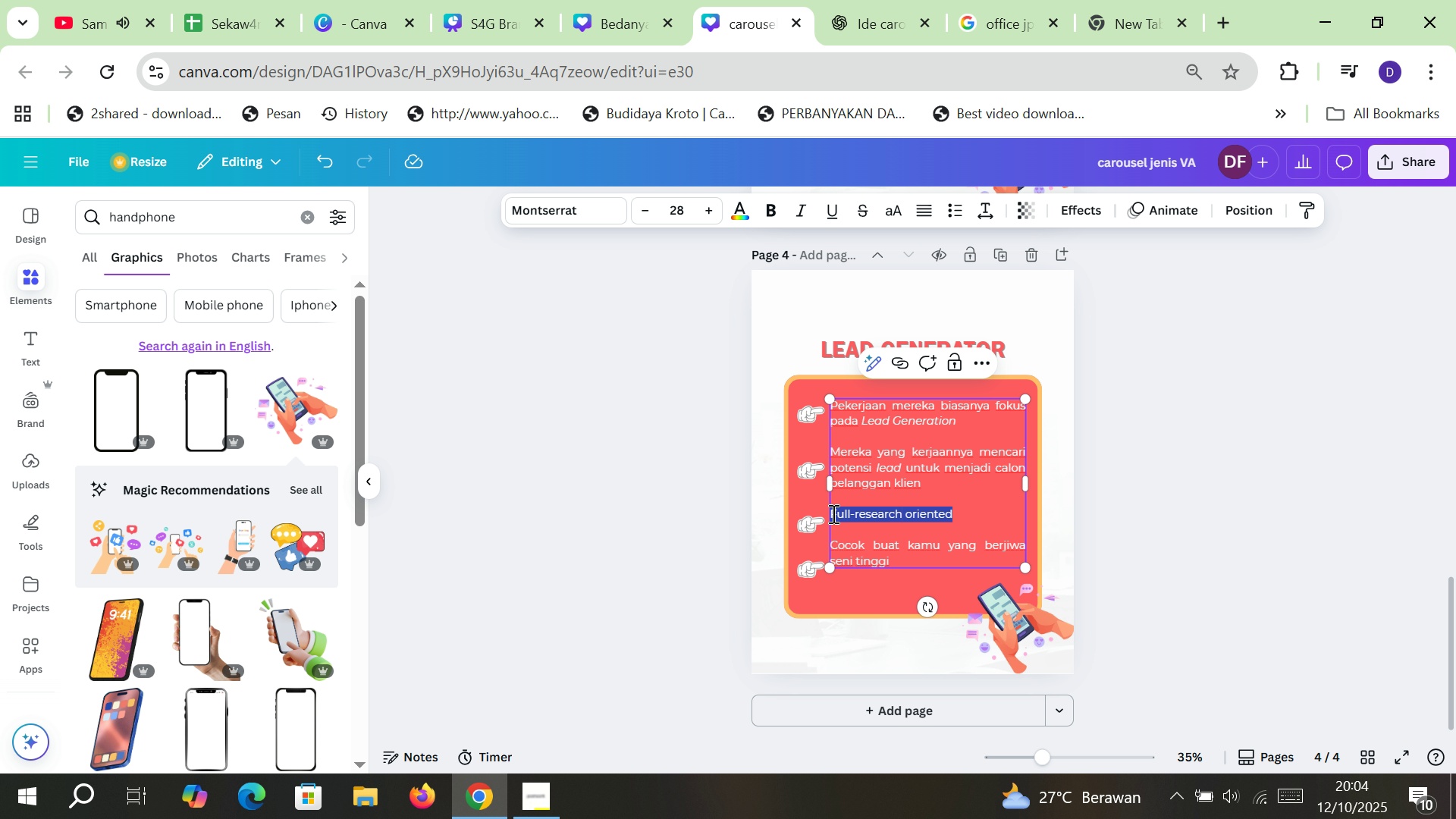 
key(Control+I)
 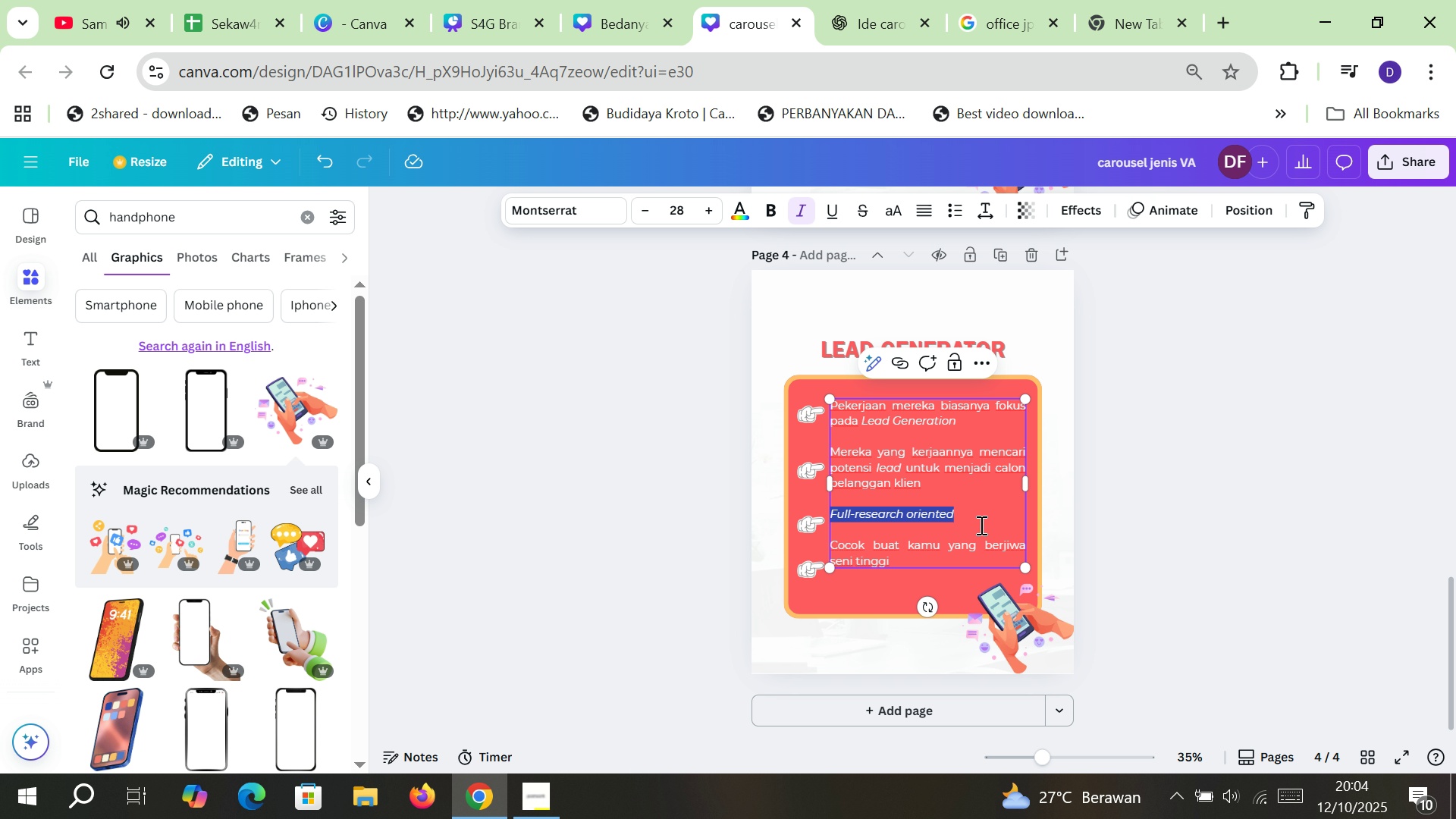 
left_click([981, 520])
 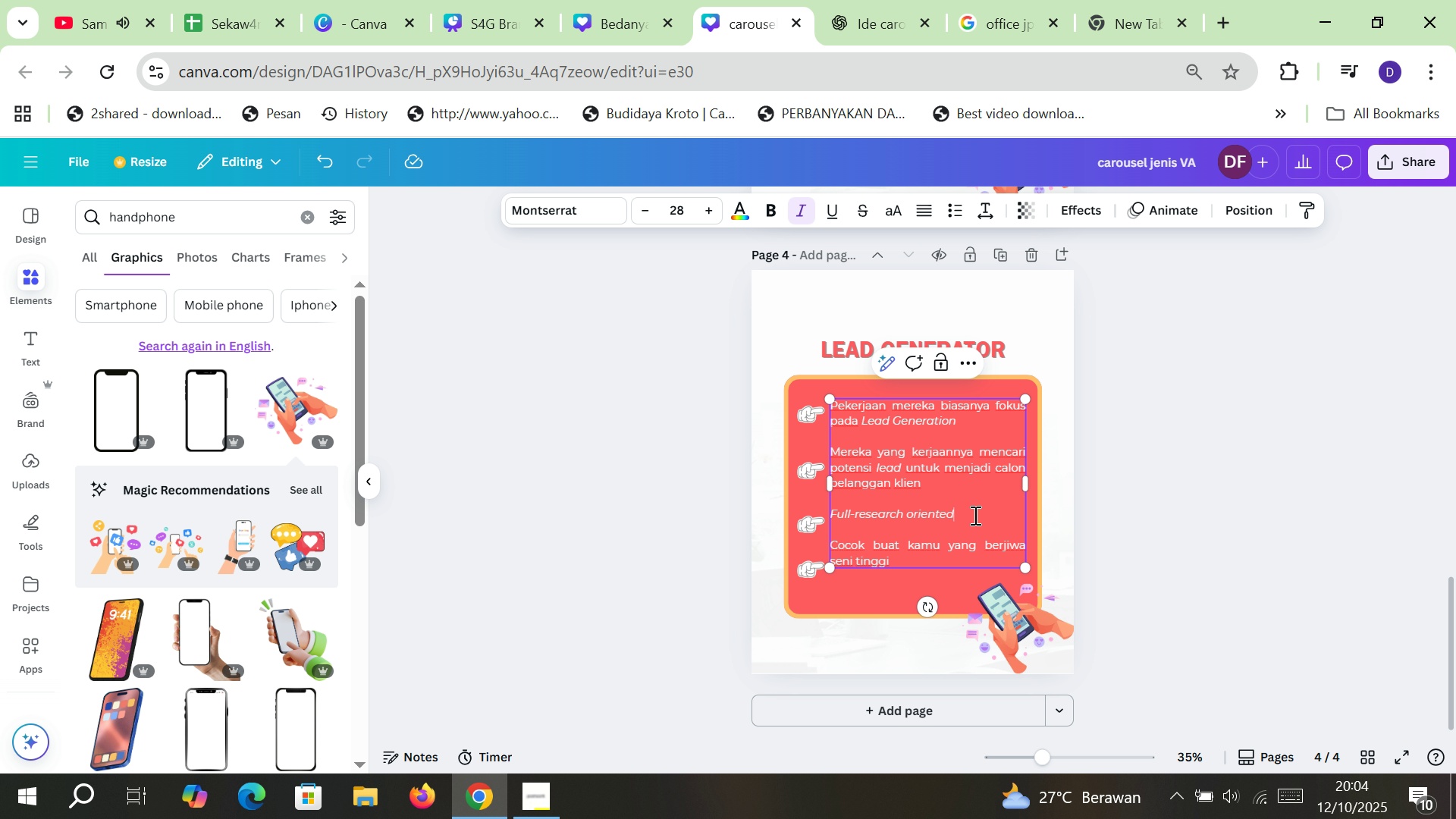 
key(Control+Period)
 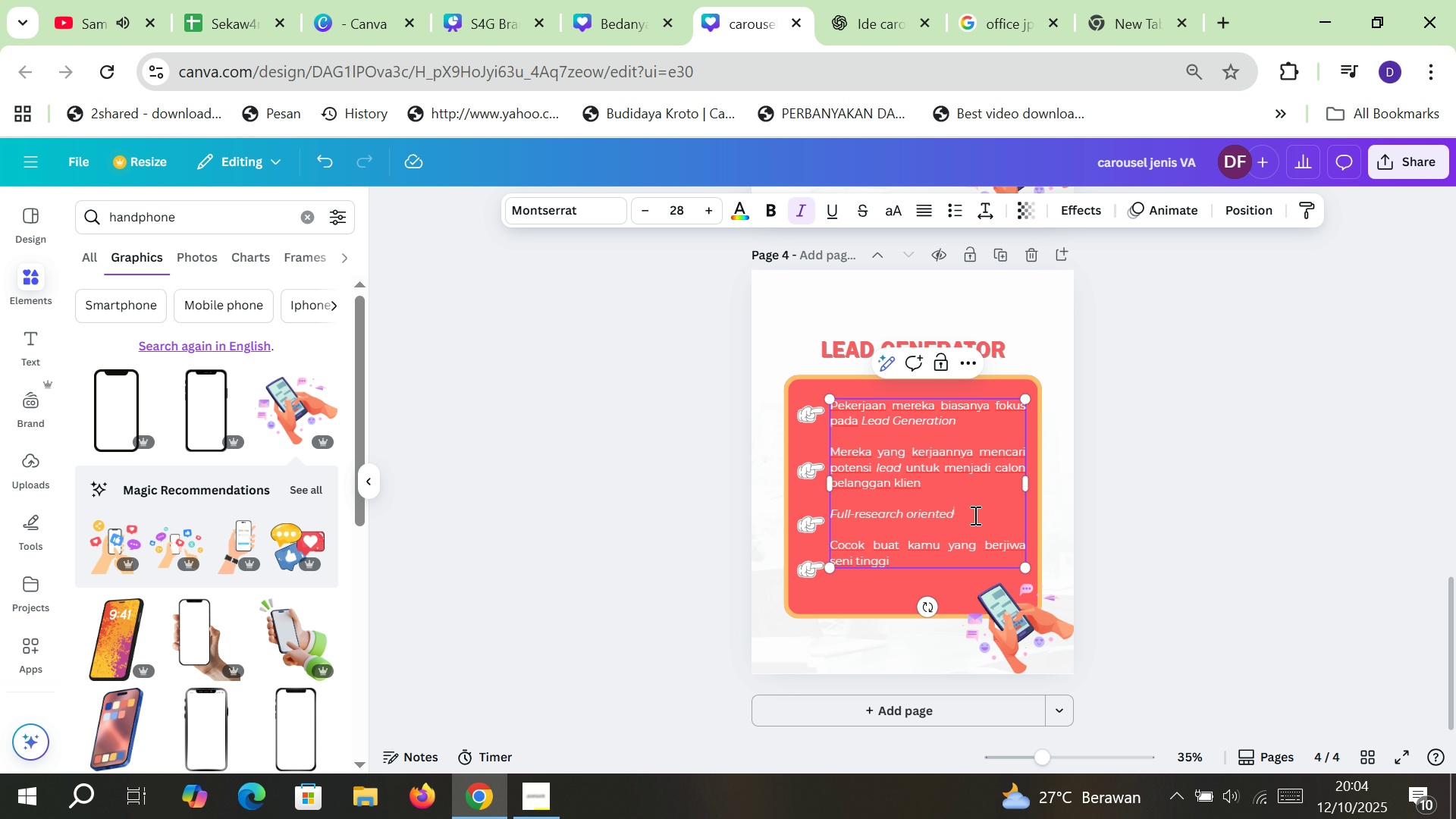 
key(Control+I)
 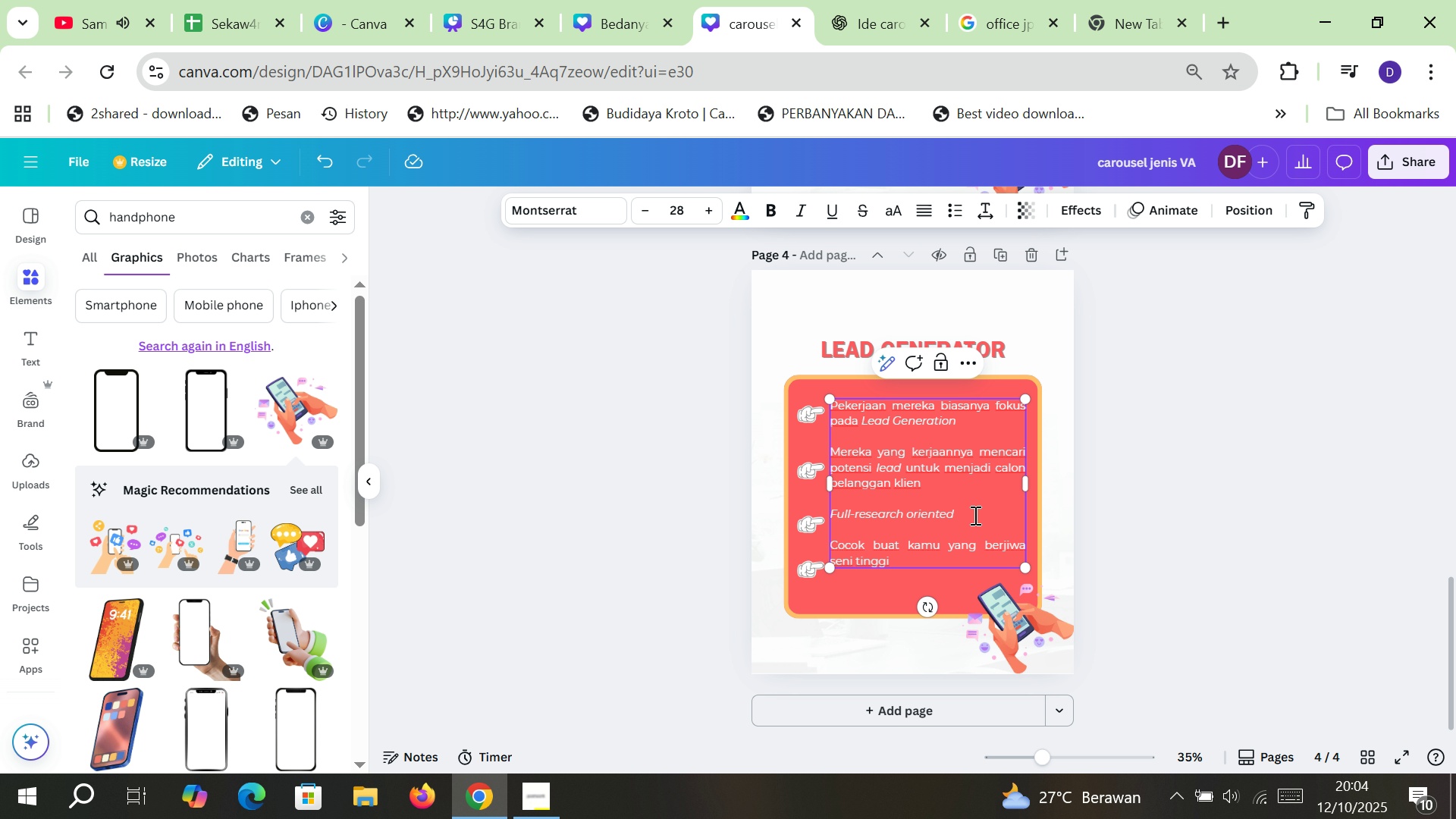 
key(Control+Space)
 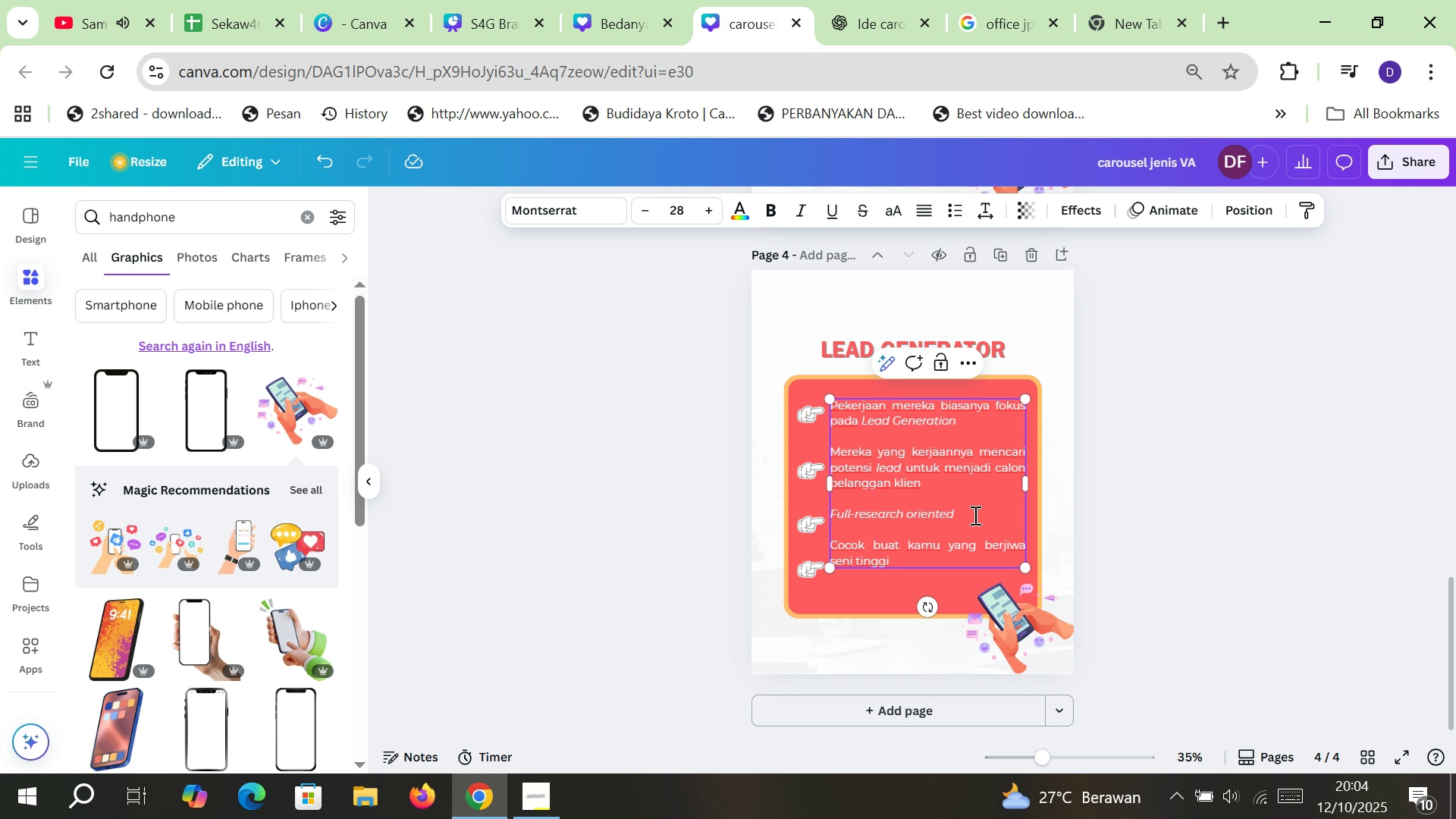 
type(Selal)
key(Backspace)
key(Backspace)
key(Backspace)
key(Backspace)
key(Backspace)
type(sel)
key(Backspace)
key(Backspace)
key(Backspace)
 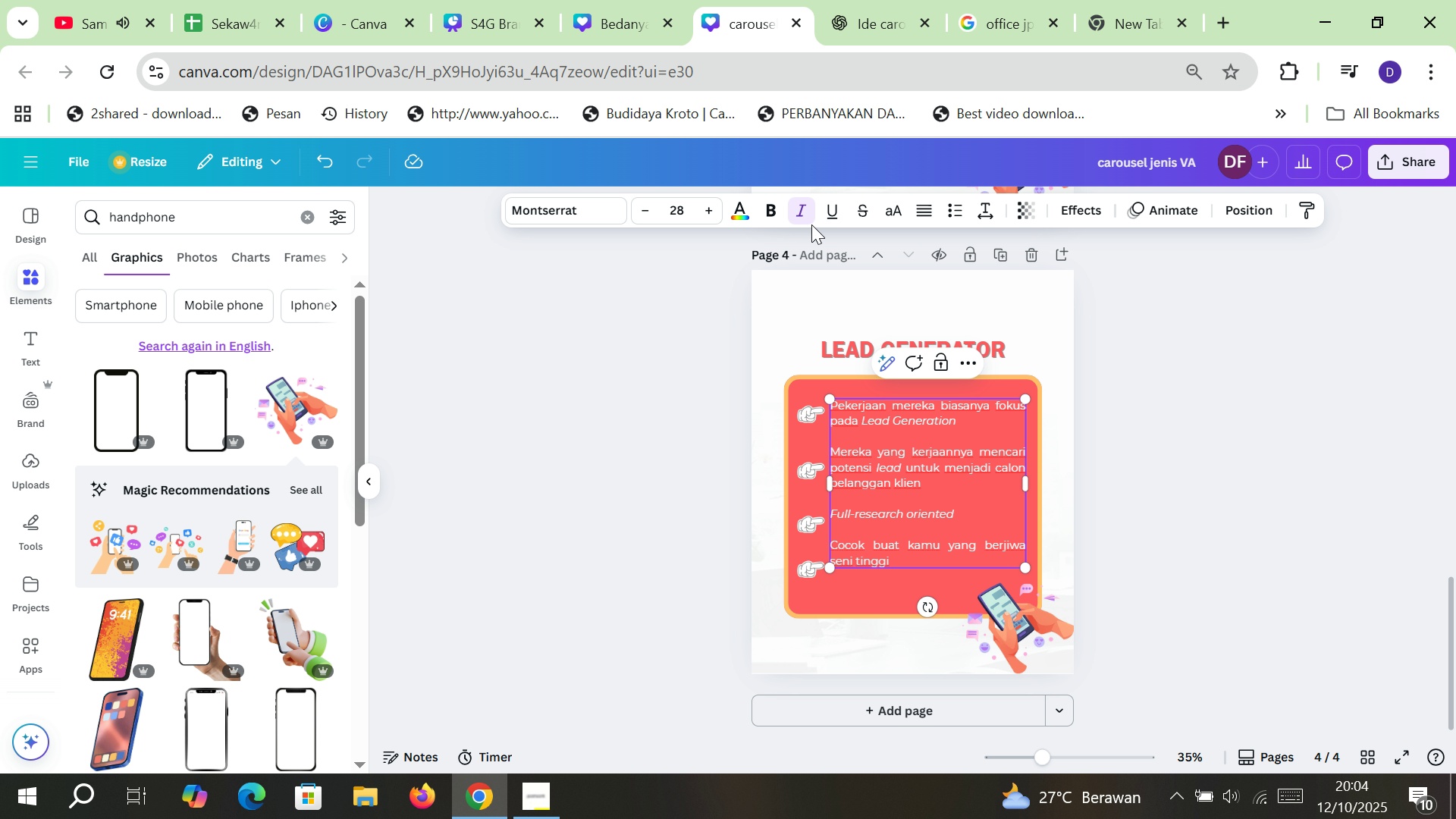 
left_click([807, 209])
 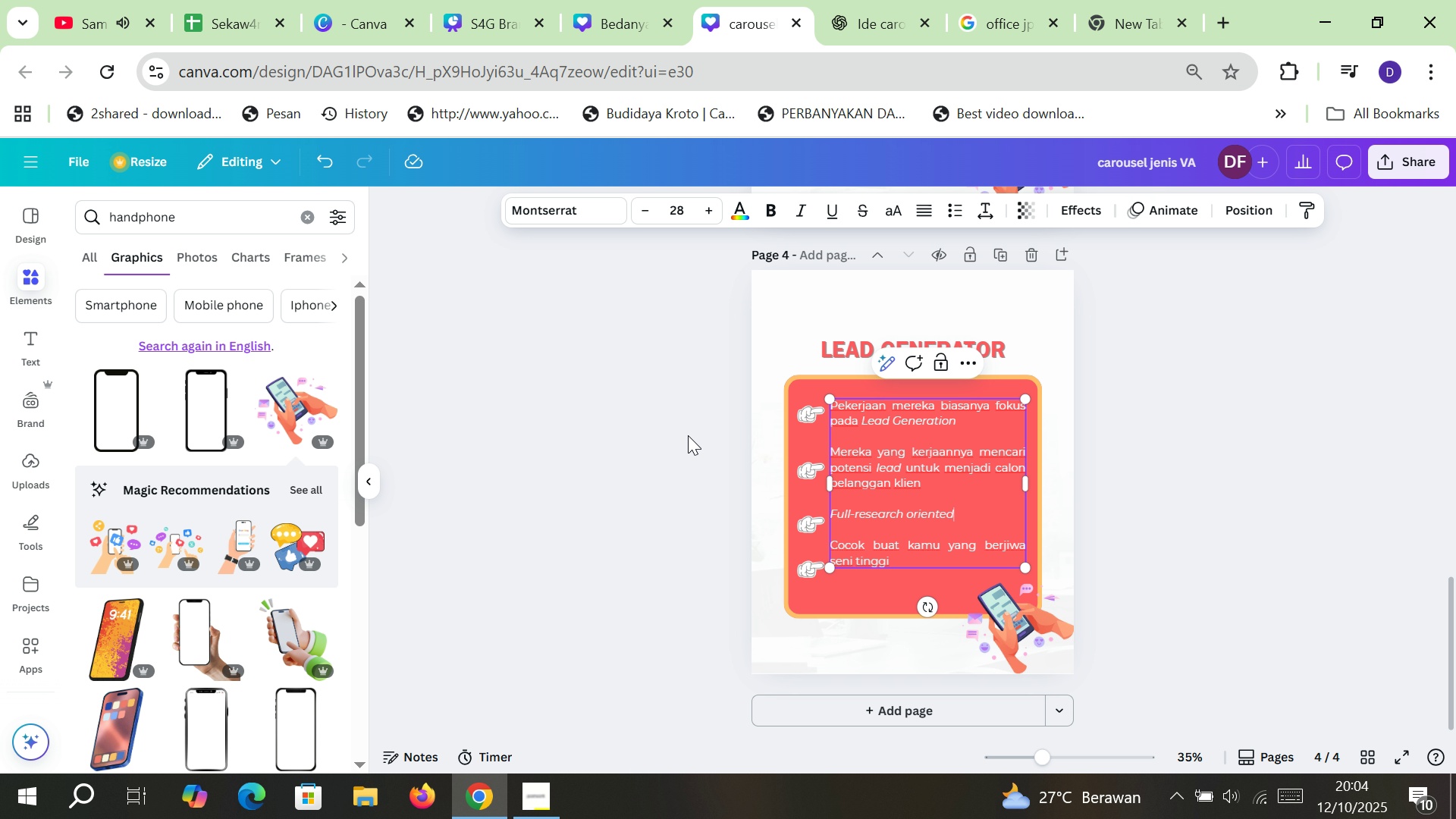 
type(. selalu)
key(Backspace)
key(Backspace)
key(Backspace)
key(Backspace)
key(Backspace)
key(Backspace)
type(Selalu bekerja dengan data)
 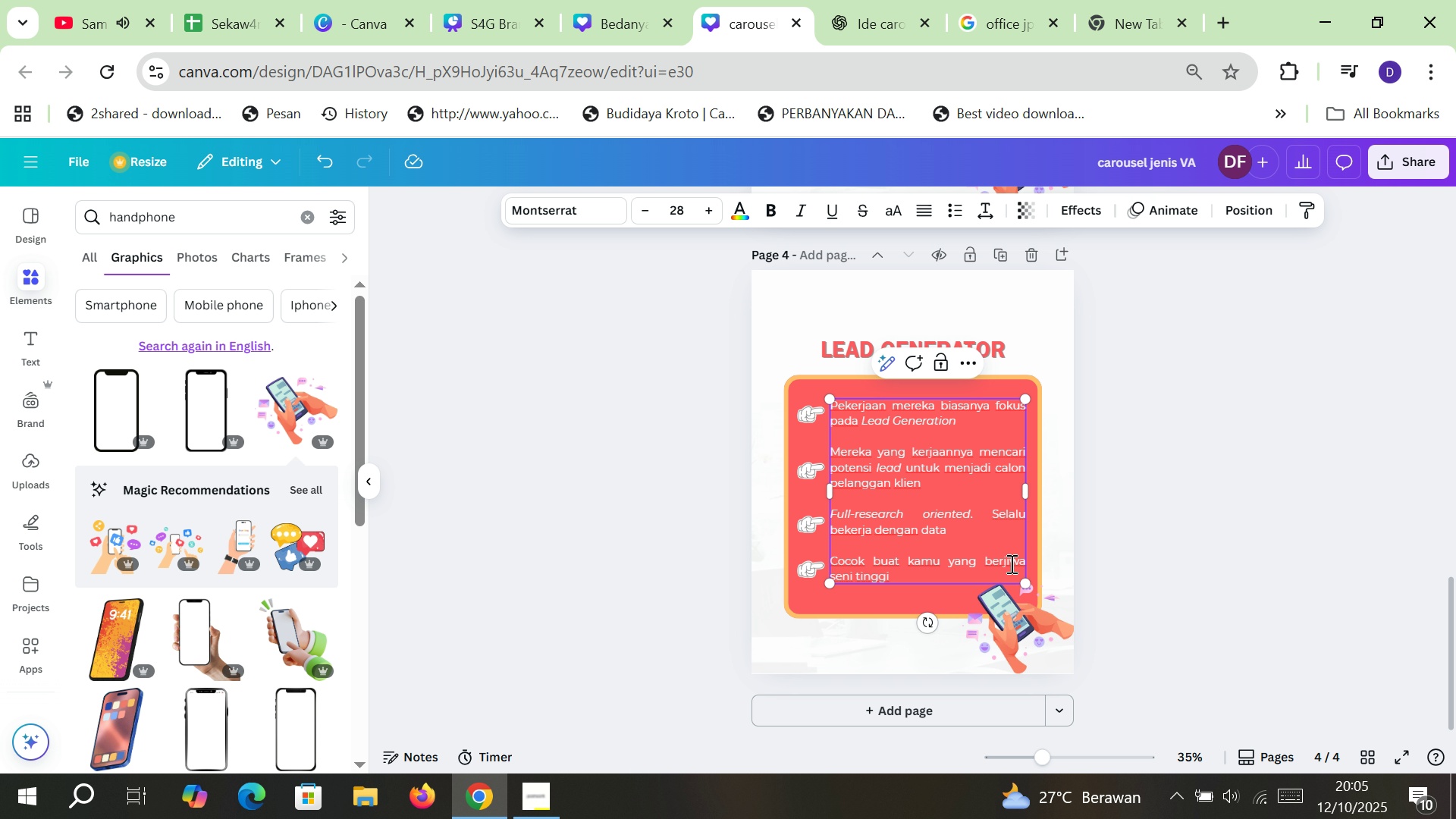 
left_click_drag(start_coordinate=[984, 561], to_coordinate=[988, 572])
 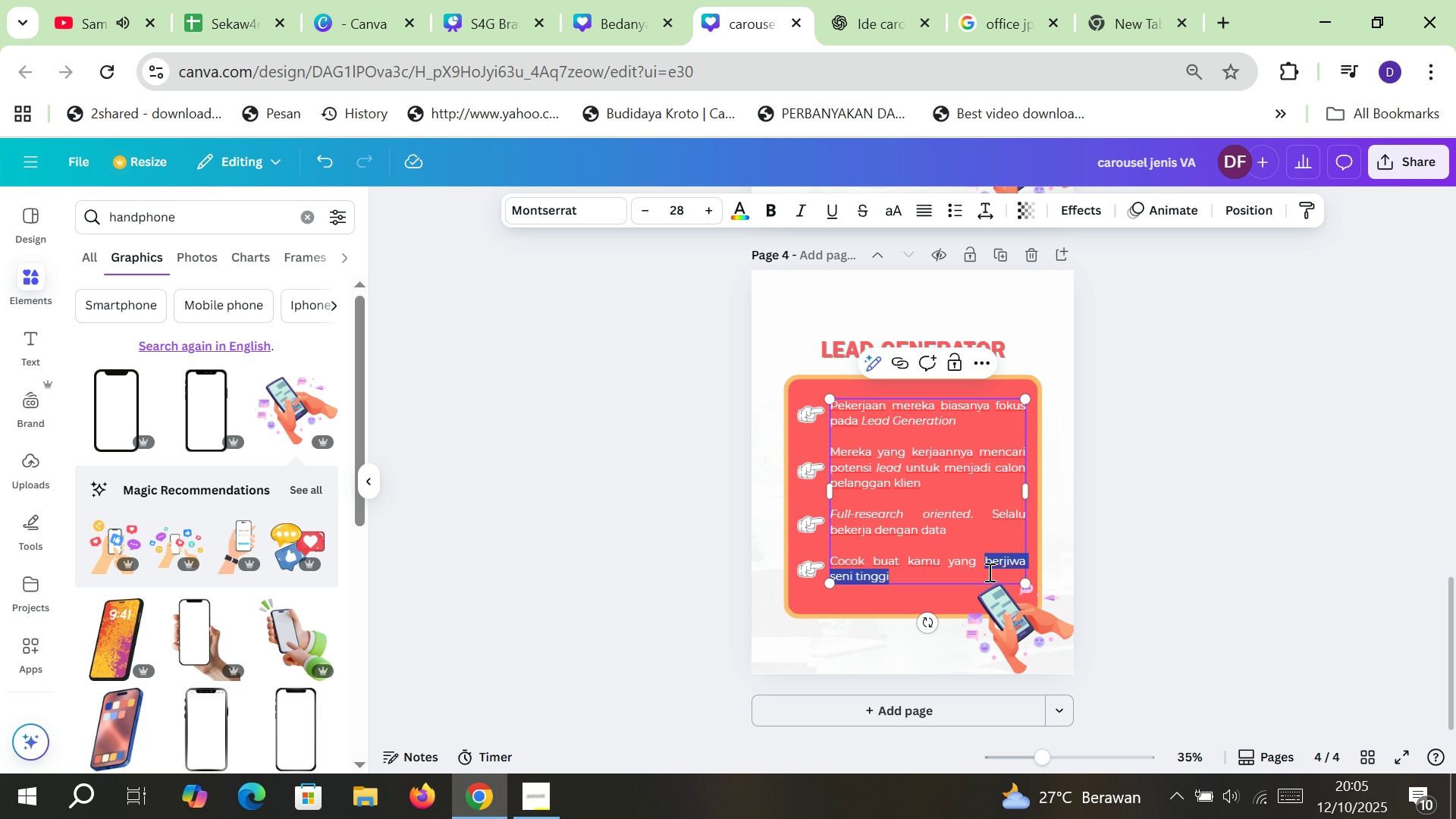 
type(teliti dan)
 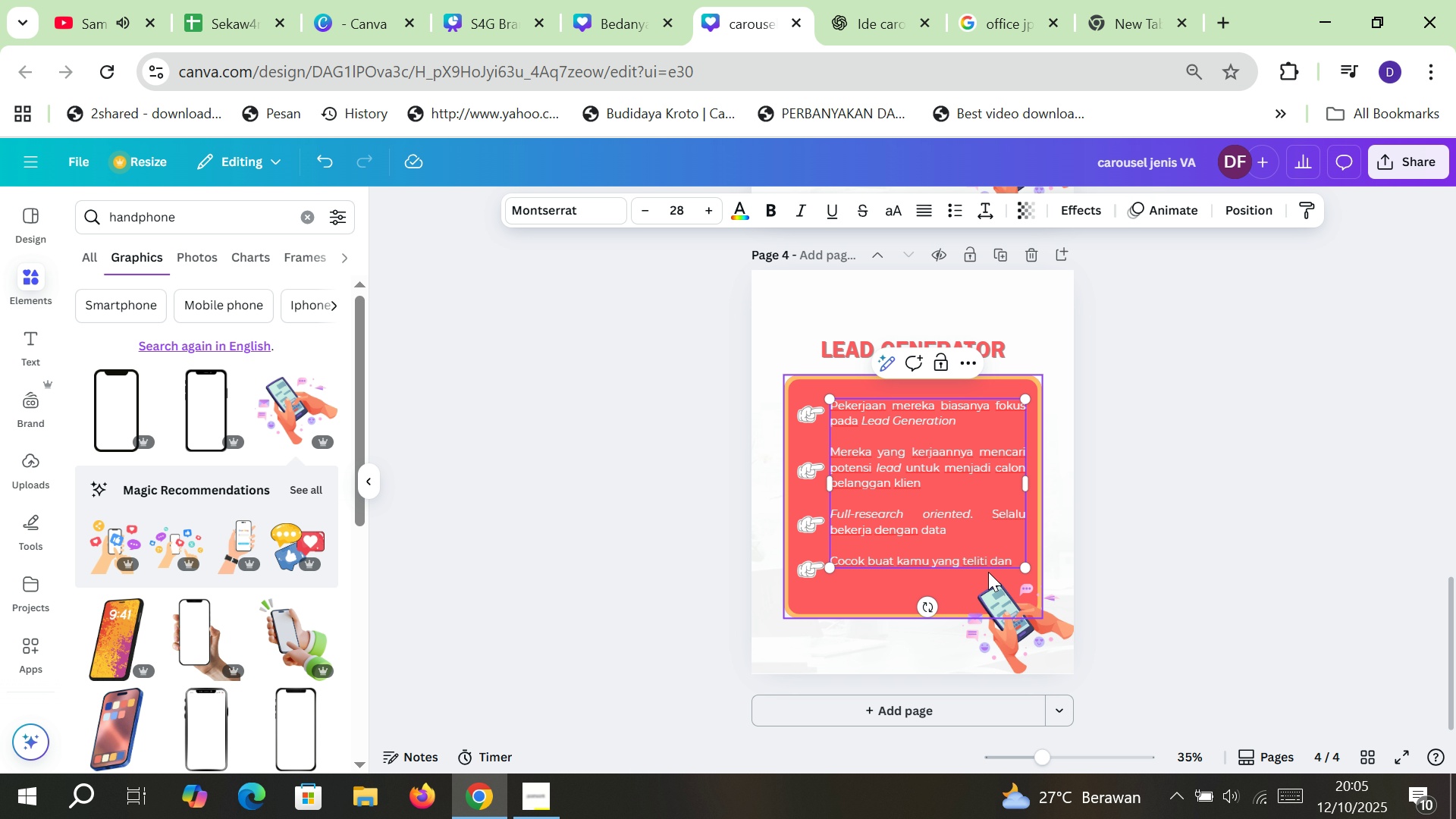 
hold_key(key=Backspace, duration=1.34)
 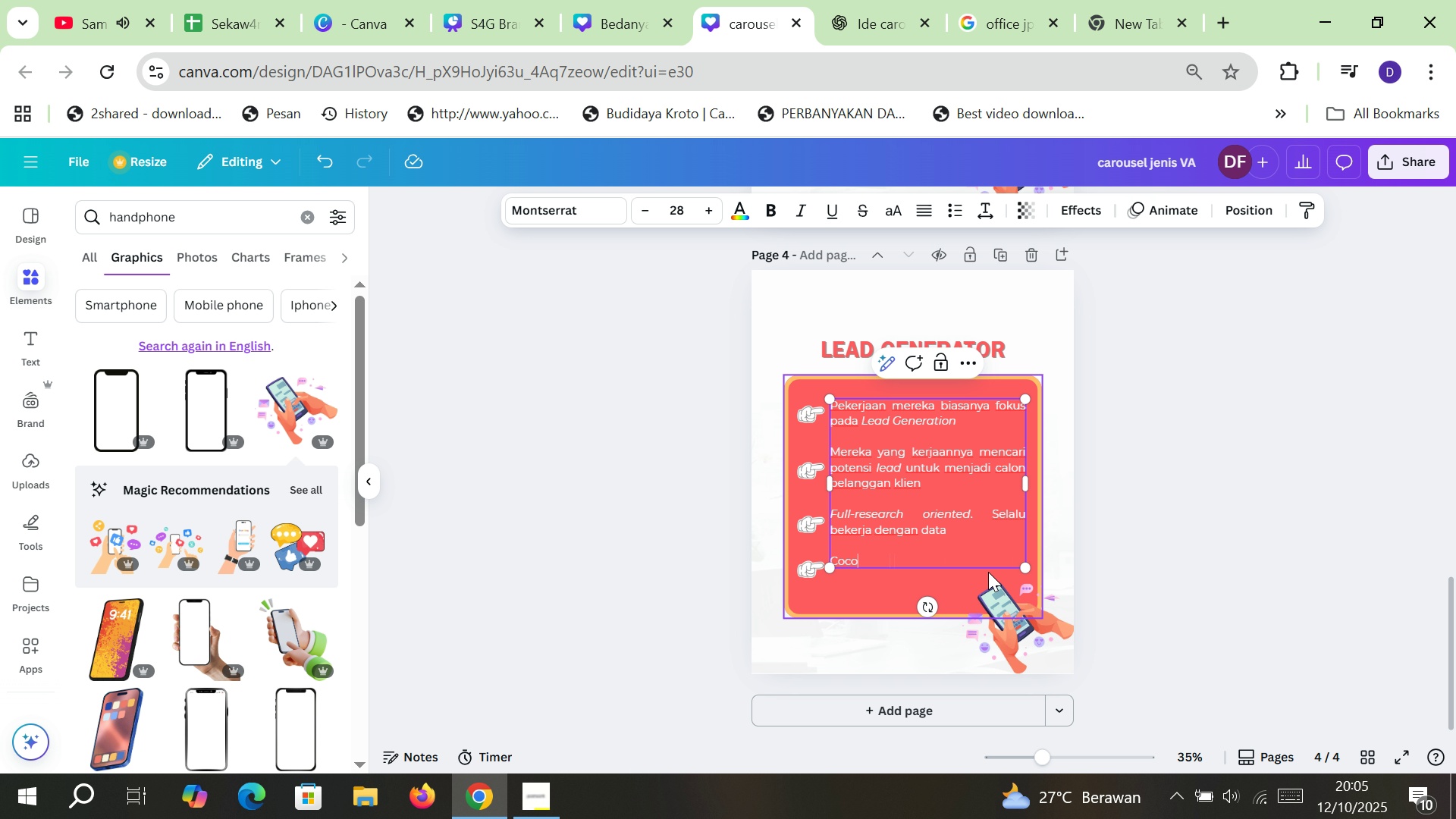 
key(Backspace)
key(Backspace)
key(Backspace)
key(Backspace)
type(membutuhkan ketelitian dan daya tahan membaca dokumen)
key(Backspace)
key(Backspace)
key(Backspace)
key(Backspace)
key(Backspace)
key(Backspace)
type(nyaring data)
 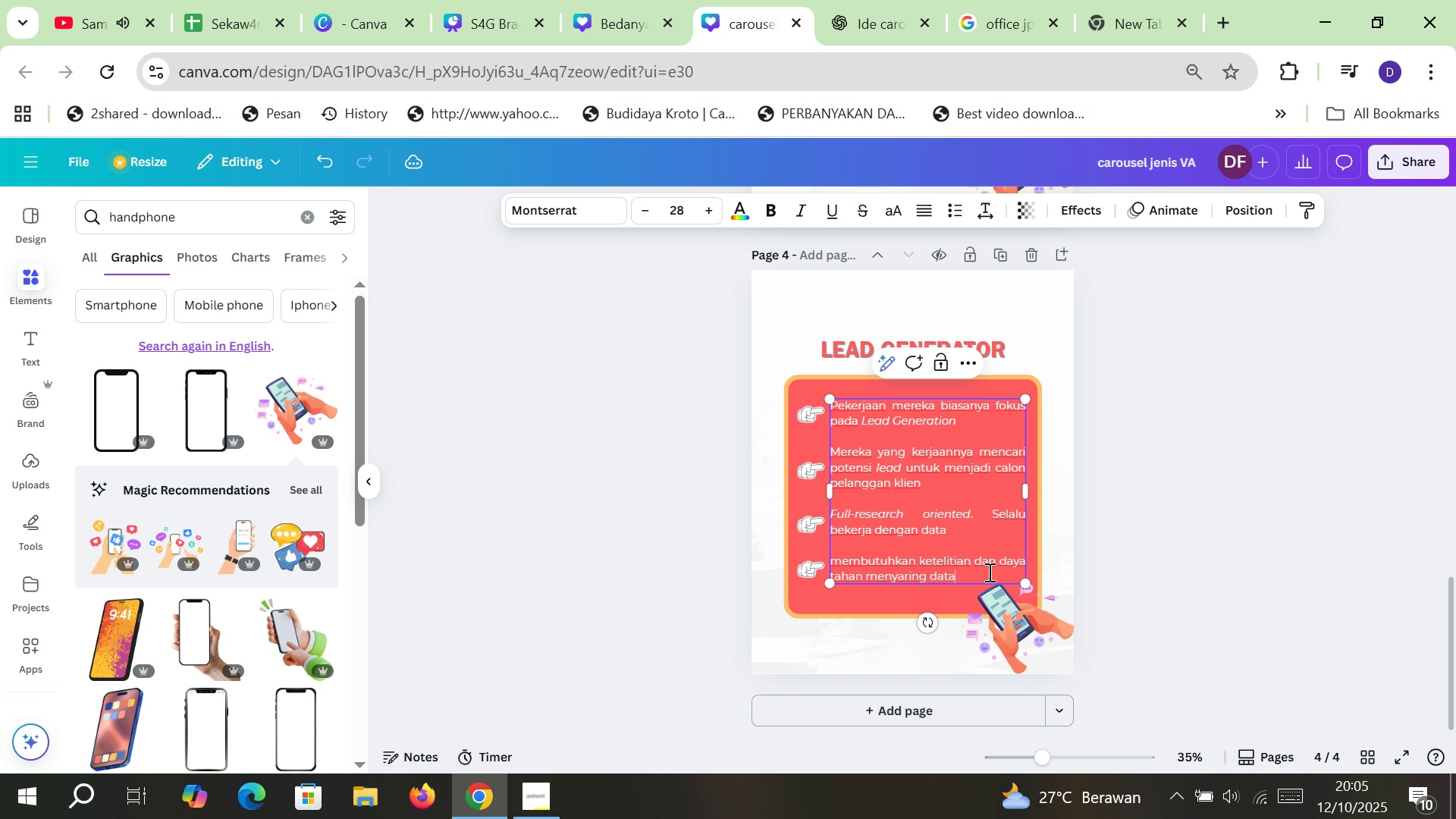 
left_click([996, 642])
 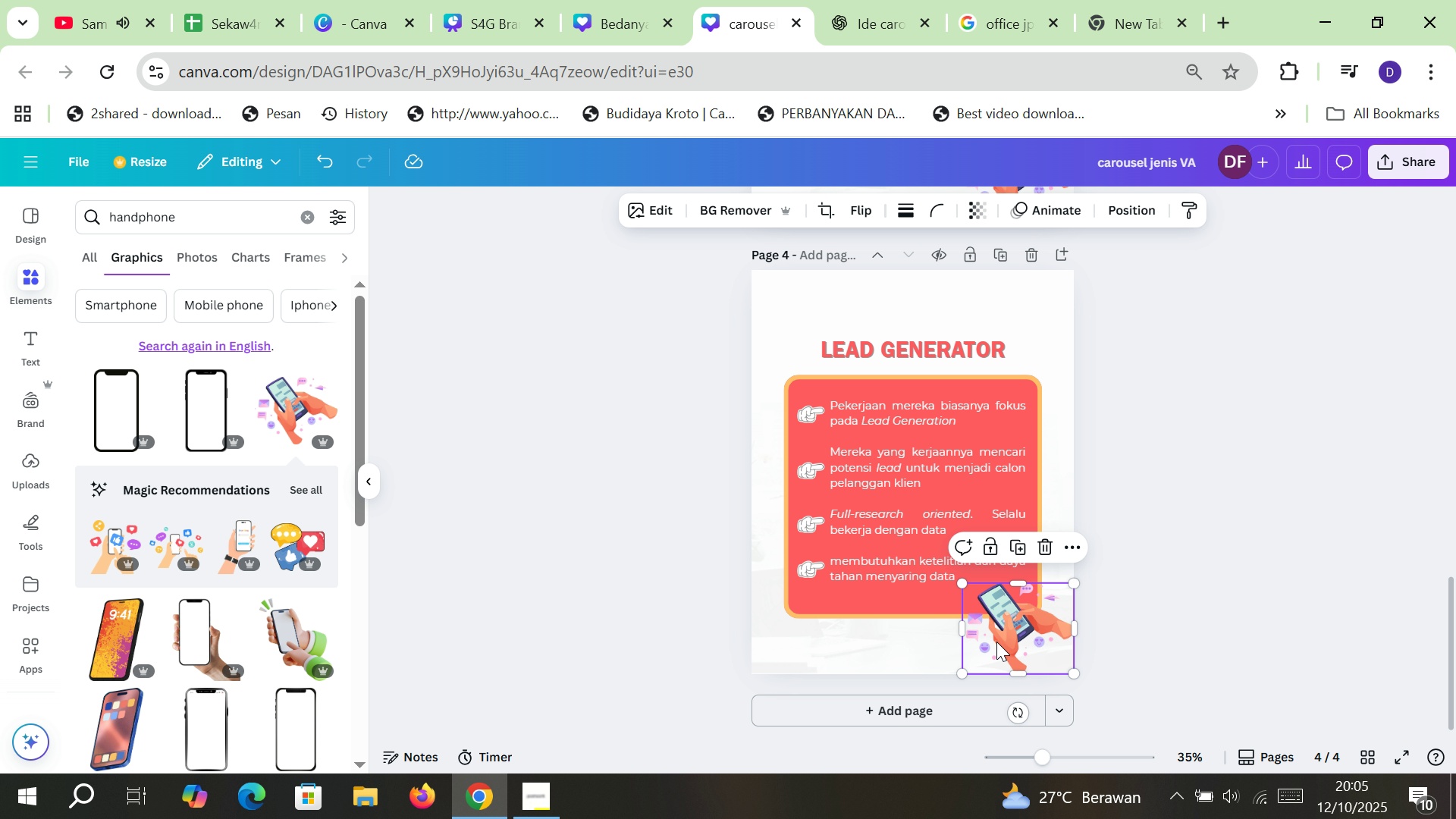 
key(Delete)
 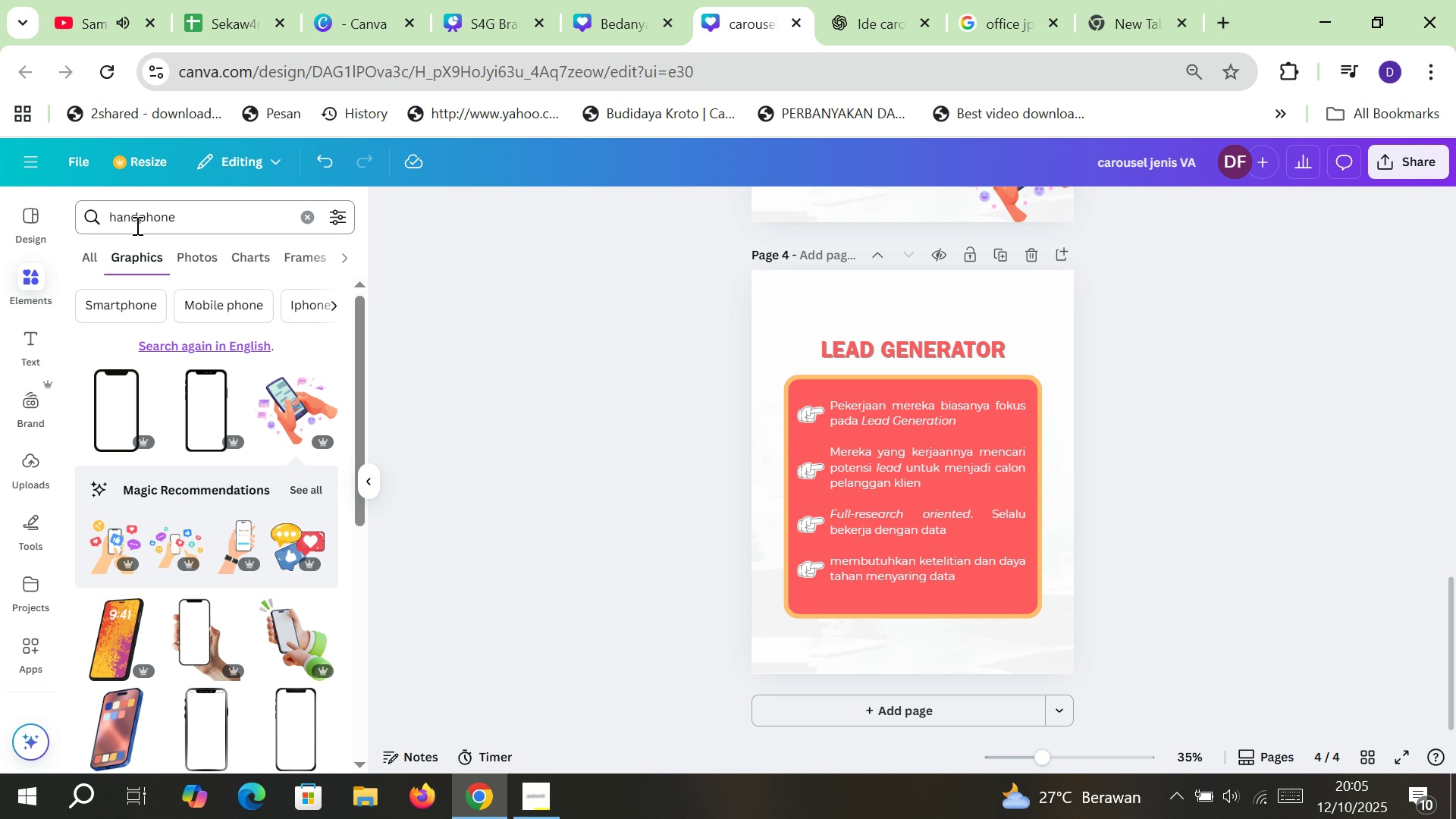 
double_click([136, 223])
 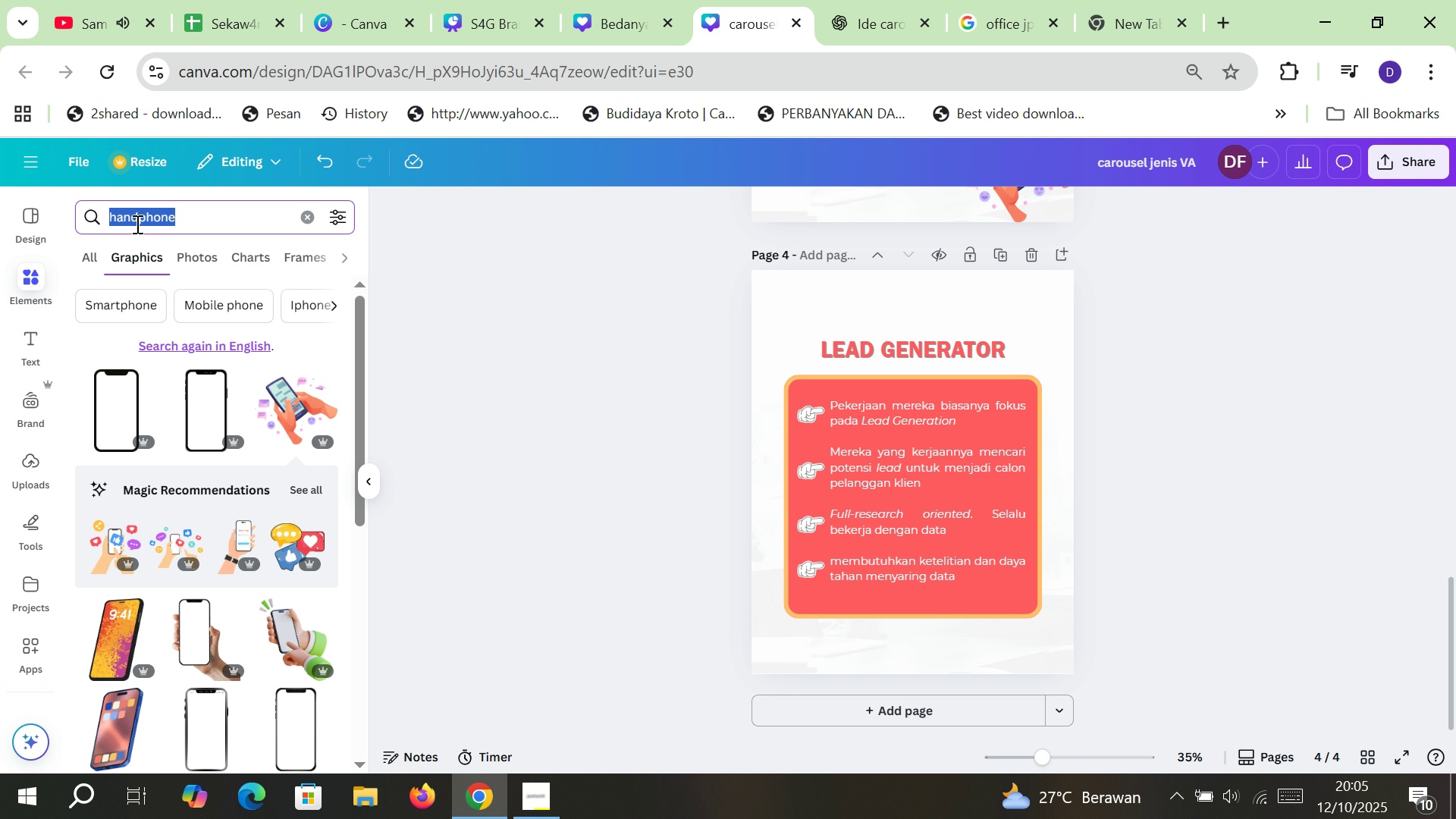 
type(lead gebn)
key(Backspace)
key(Backspace)
 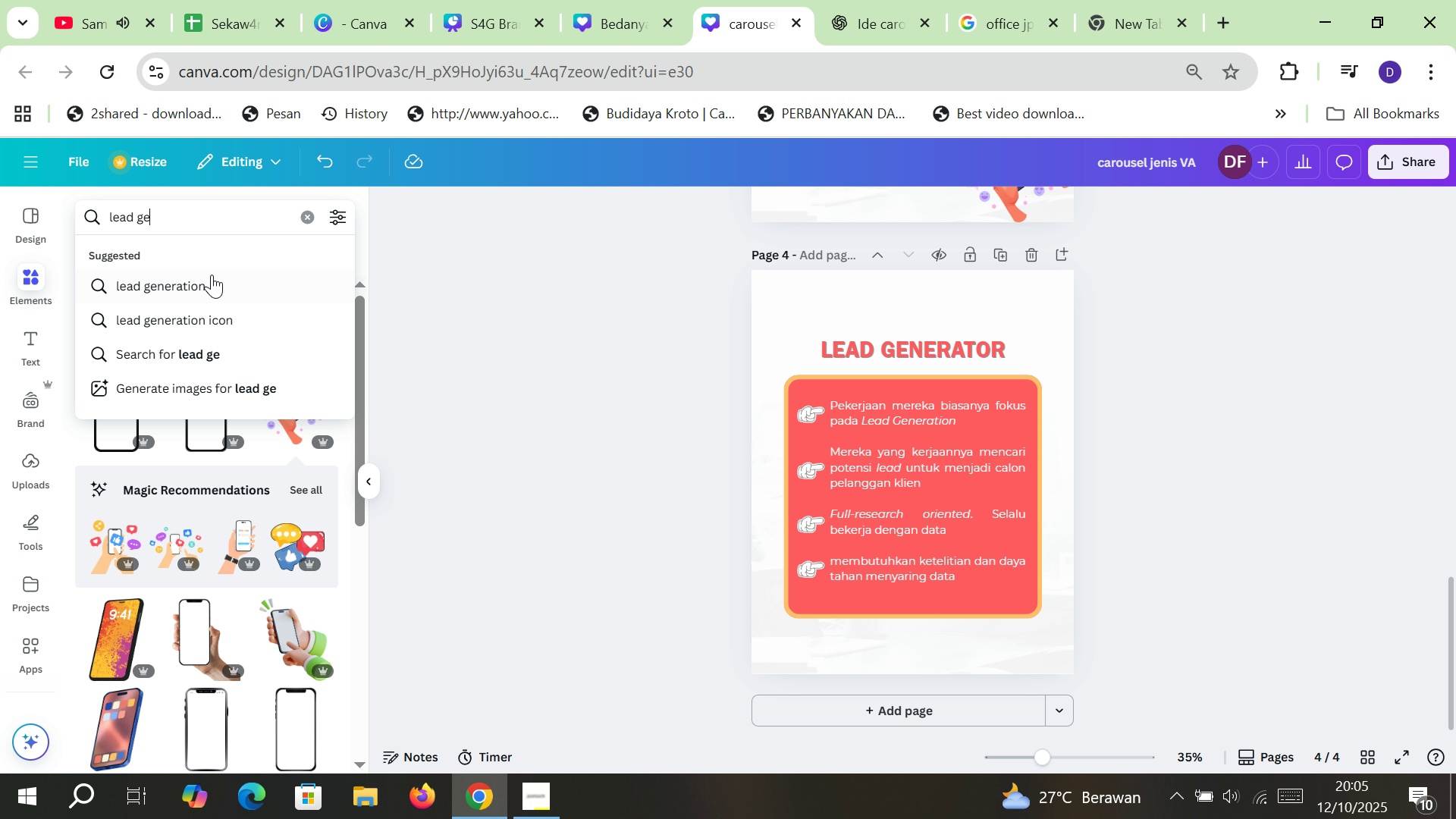 
left_click([212, 274])
 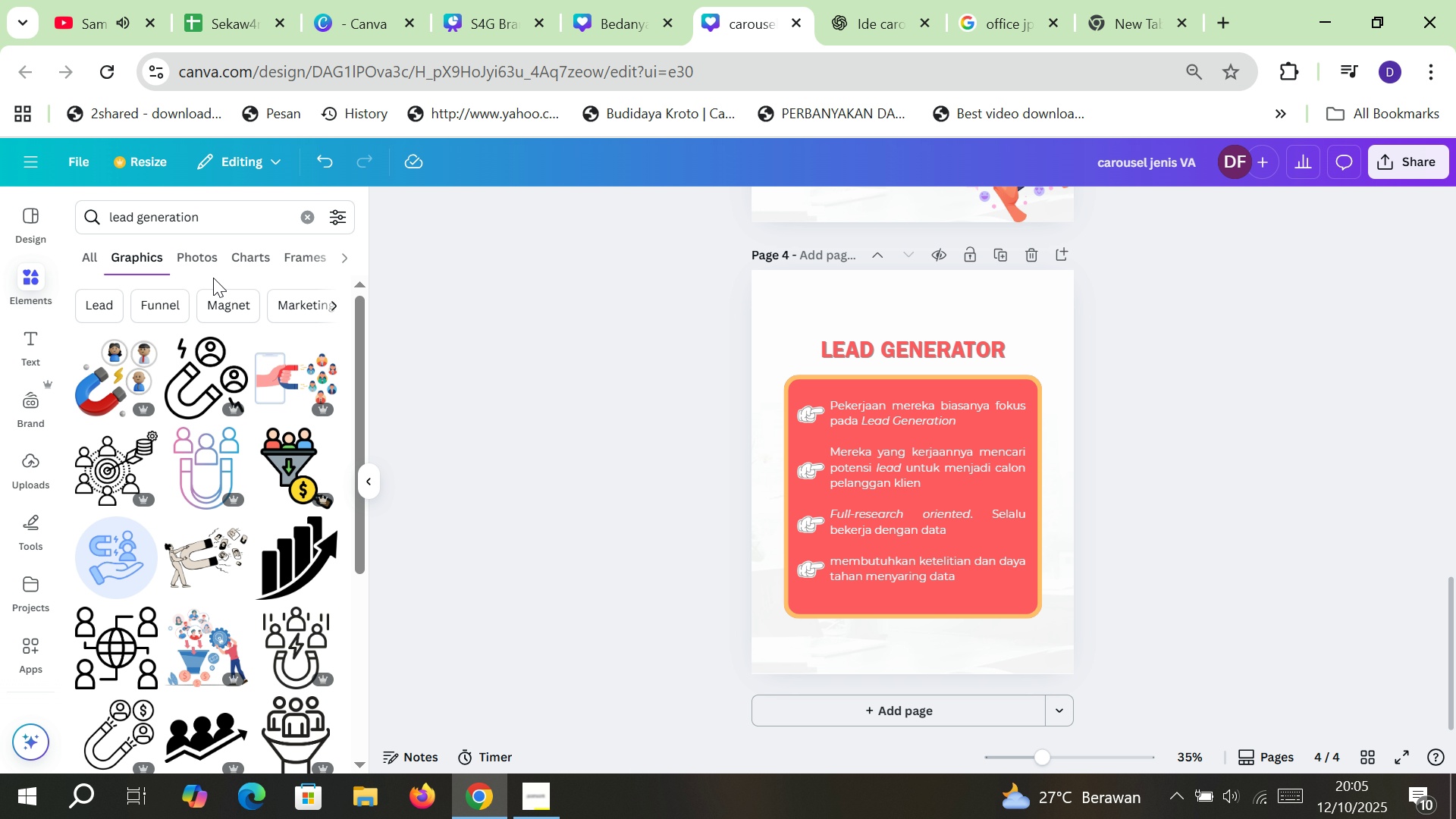 
scroll: coordinate [239, 488], scroll_direction: down, amount: 2.0
 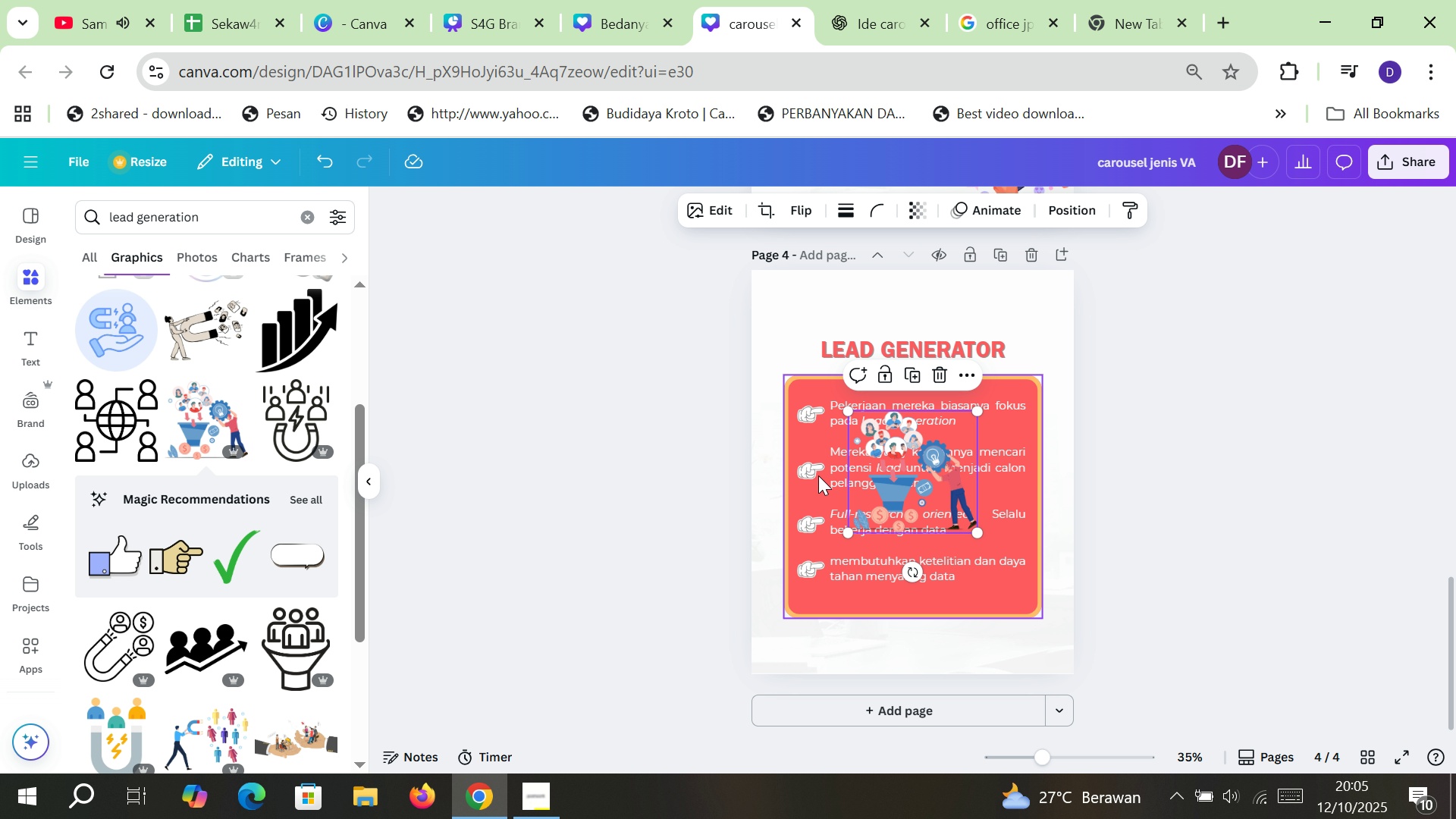 
left_click_drag(start_coordinate=[899, 482], to_coordinate=[985, 615])
 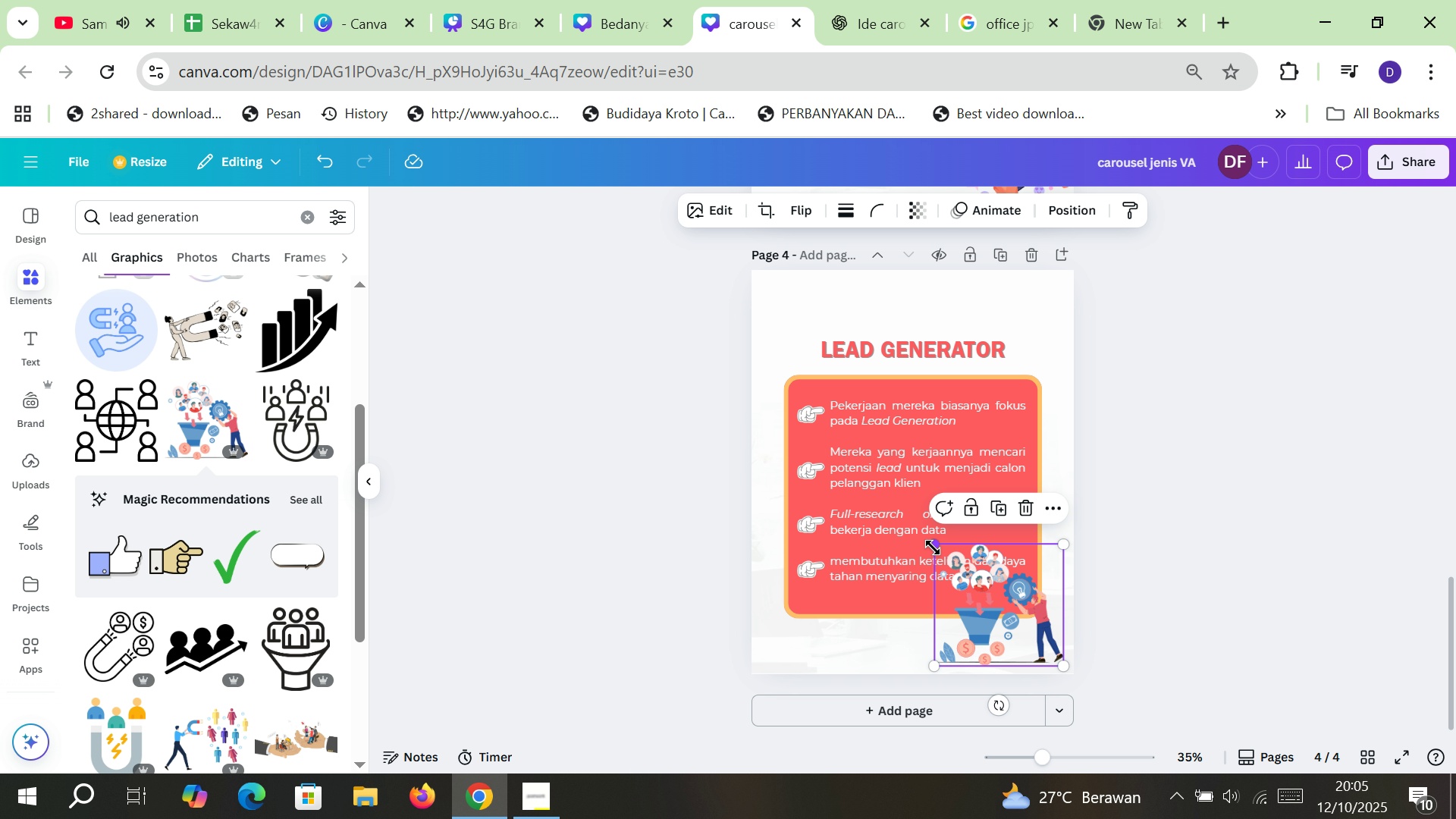 
left_click_drag(start_coordinate=[933, 548], to_coordinate=[962, 589])
 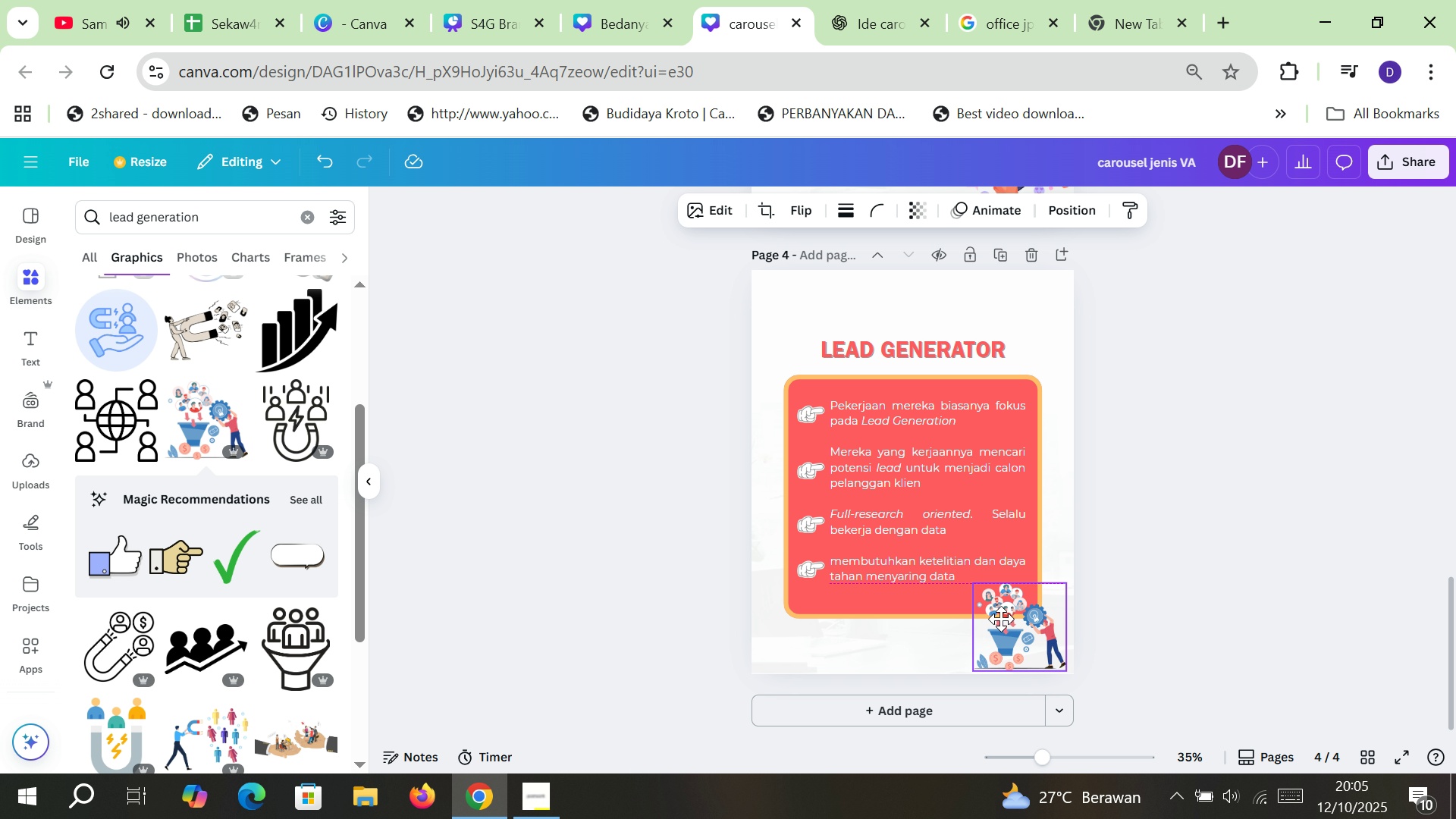 
left_click([1142, 563])
 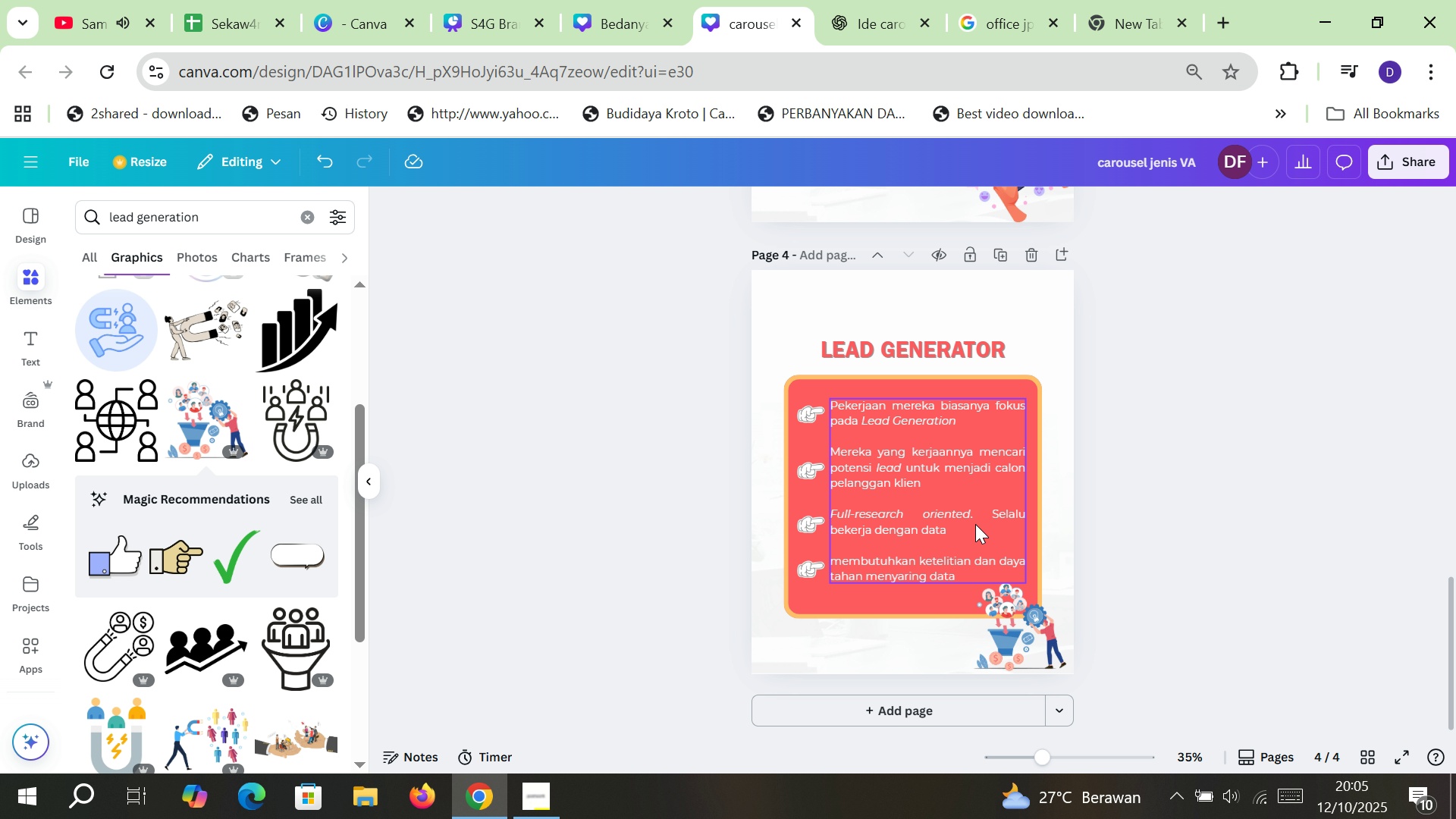 
double_click([960, 560])
 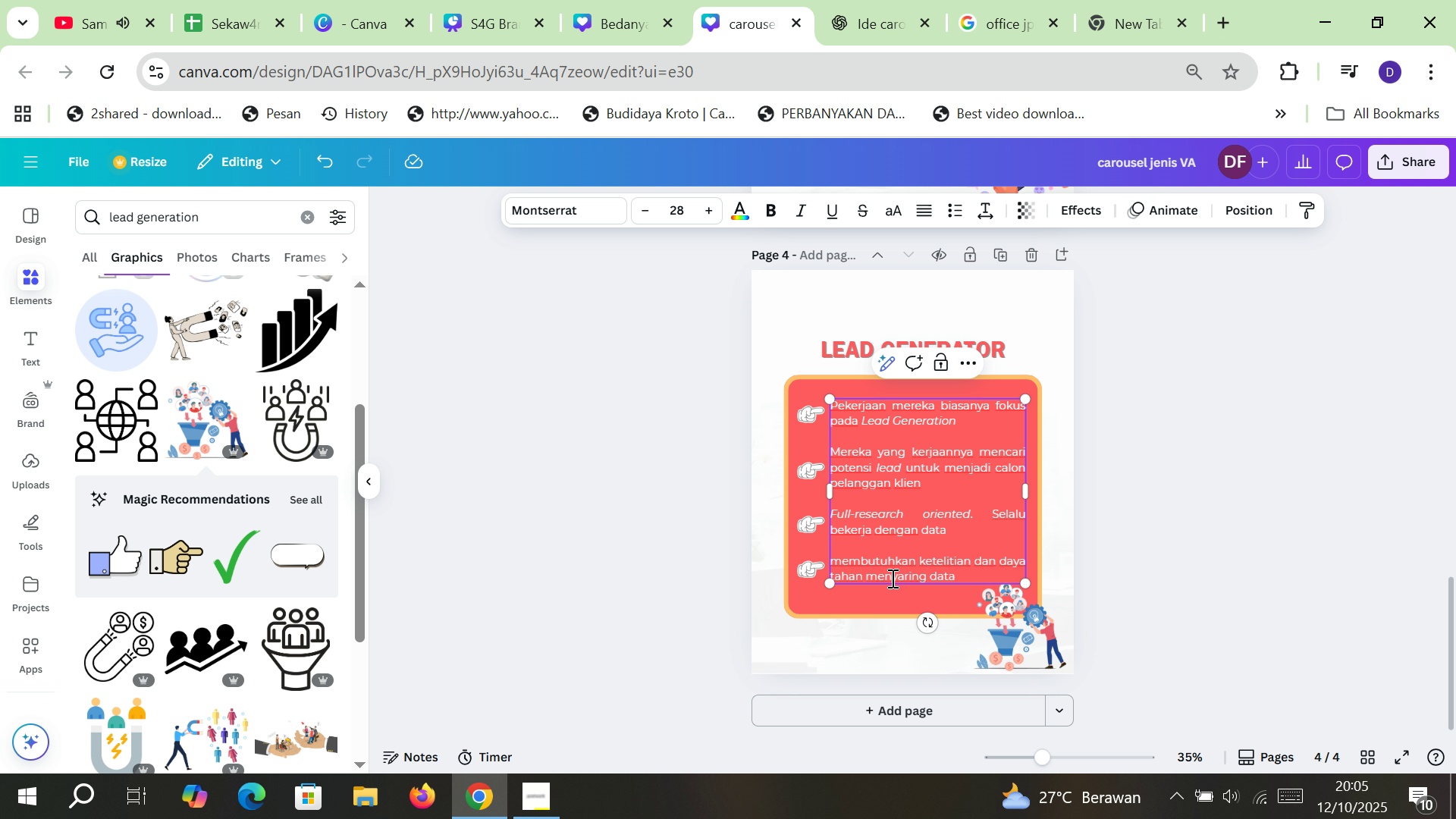 
left_click_drag(start_coordinate=[961, 579], to_coordinate=[831, 570])
 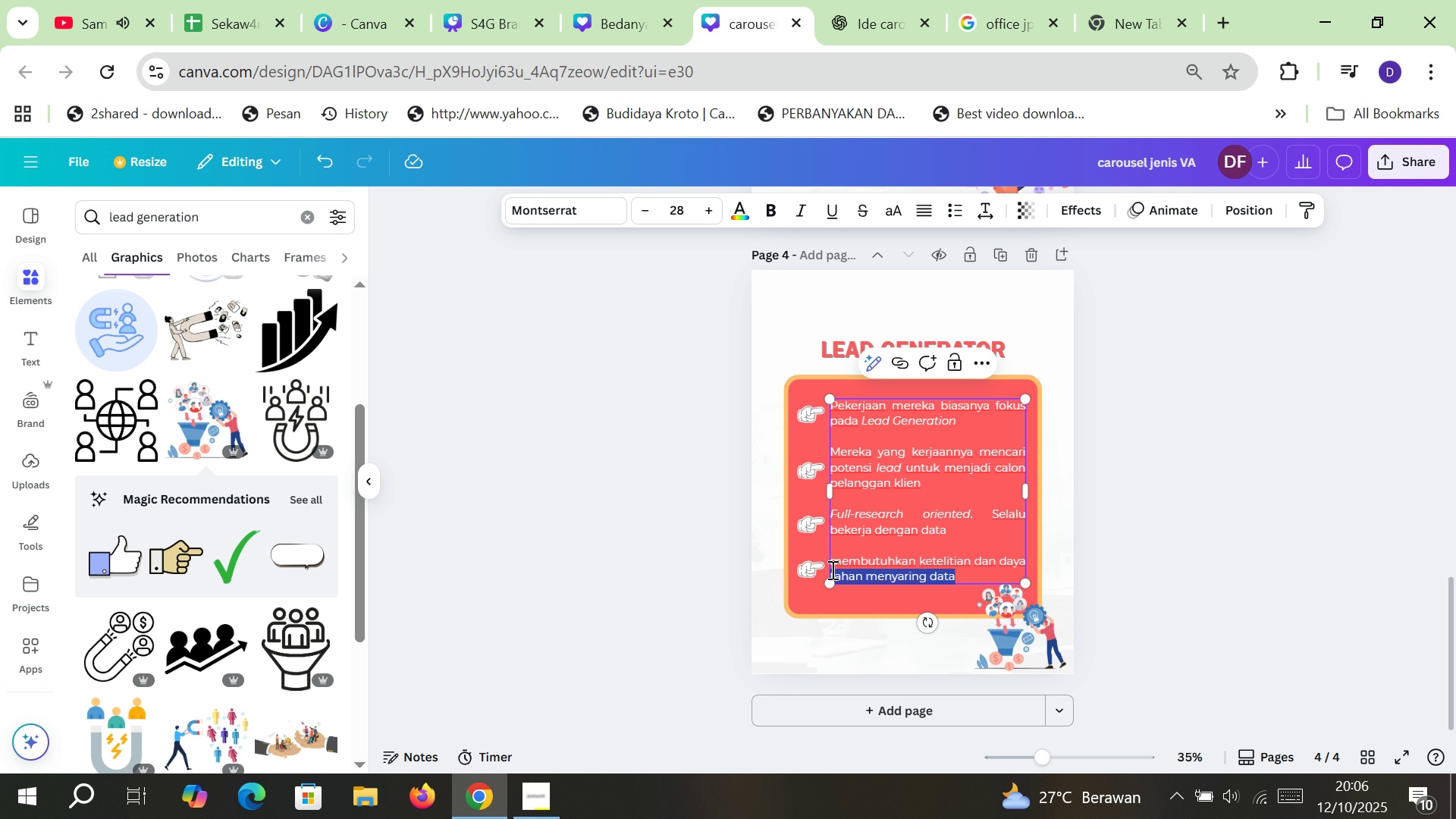 
type(konsentrasi tinggi)
 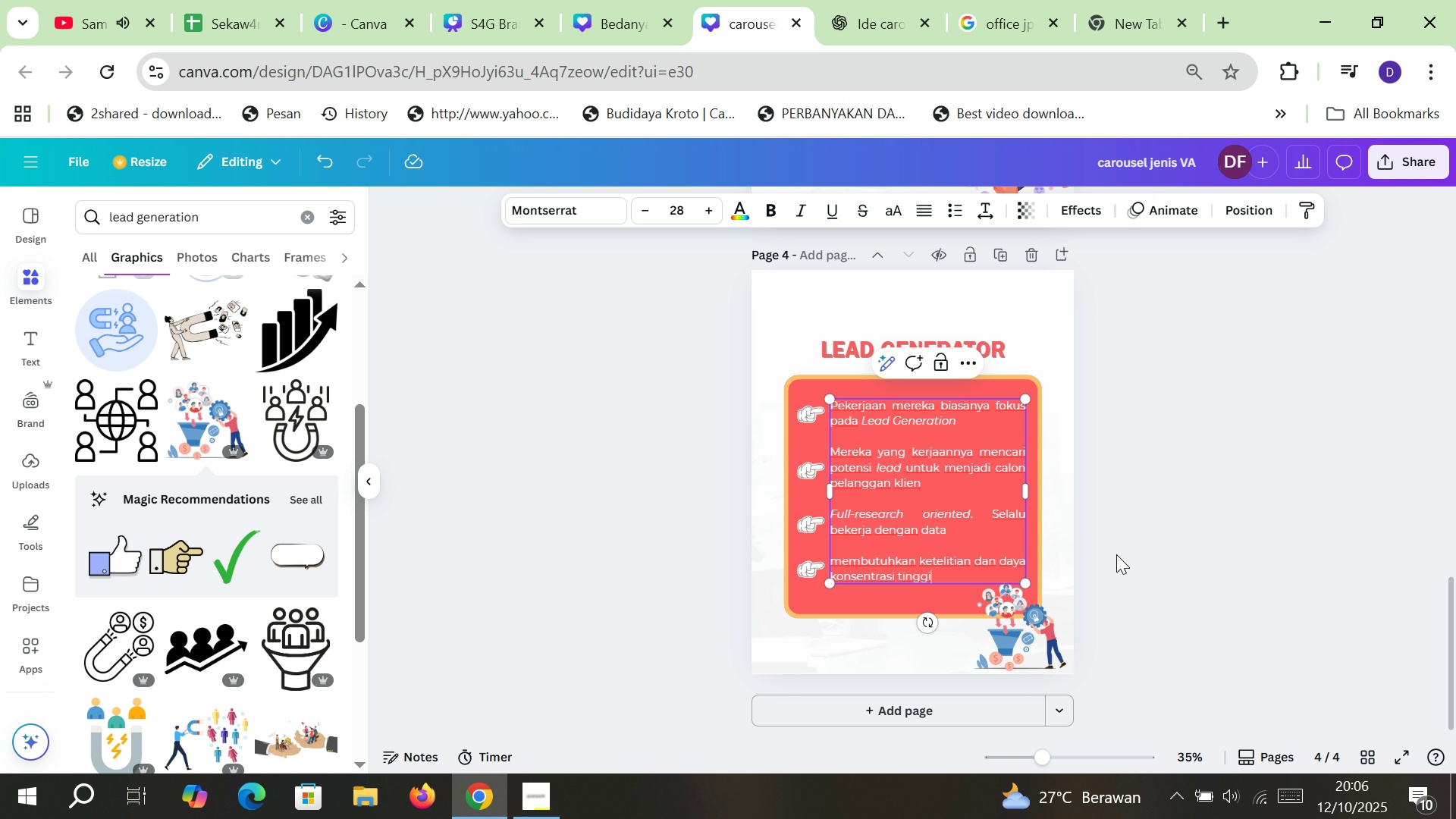 
left_click([1129, 552])
 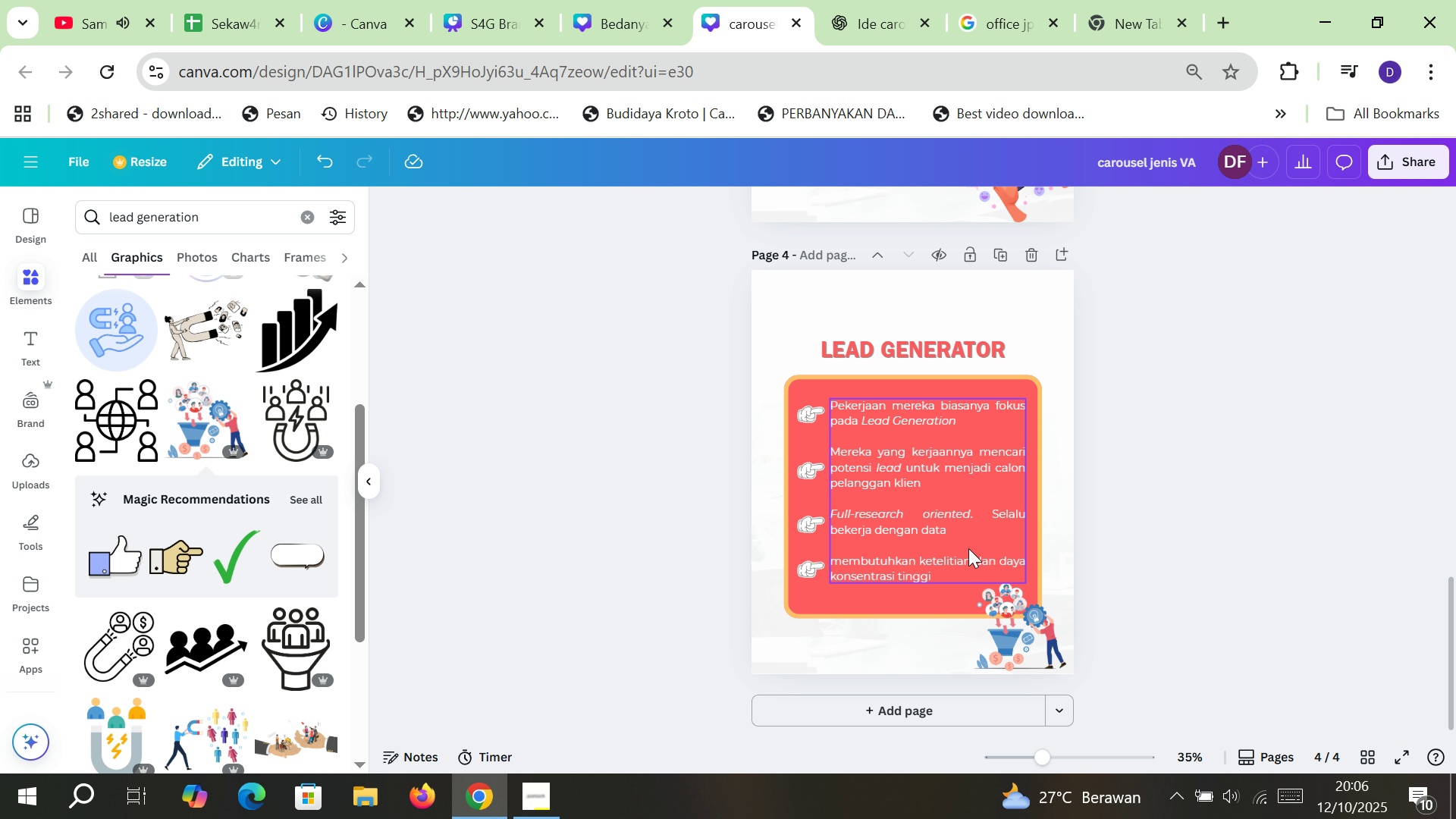 
wait(5.99)
 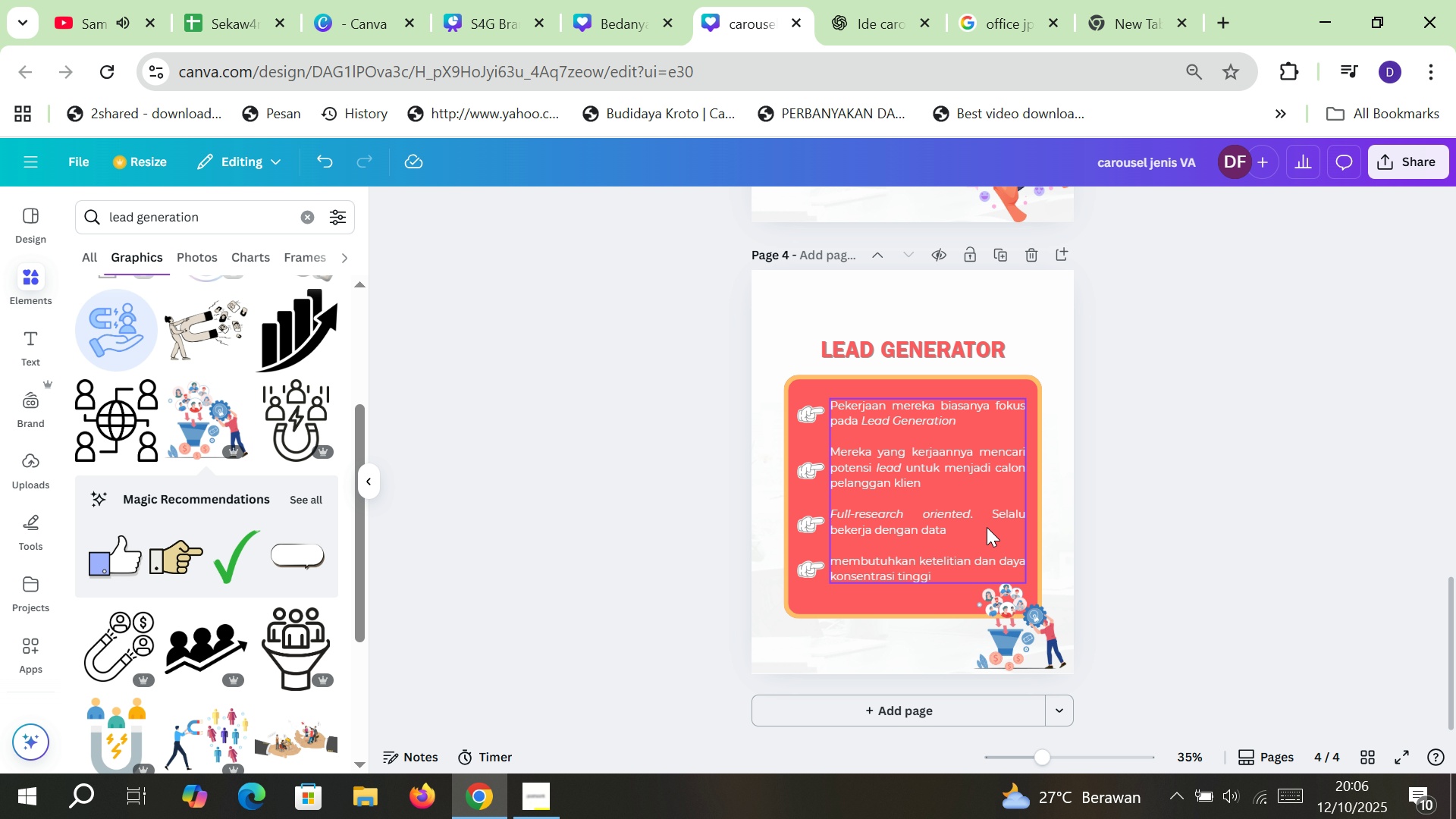 
scroll: coordinate [926, 538], scroll_direction: up, amount: 2.0
 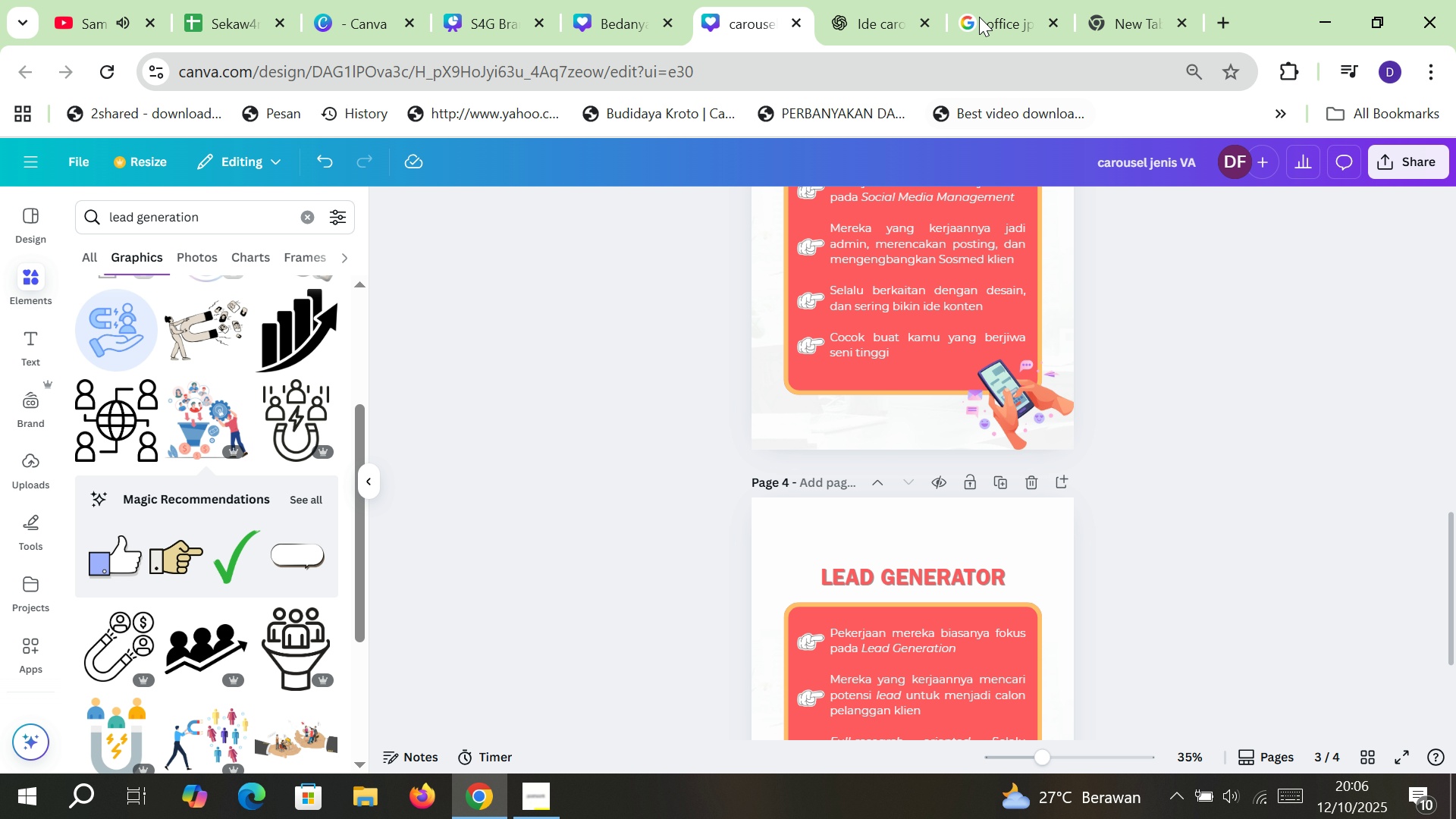 
left_click([978, 0])
 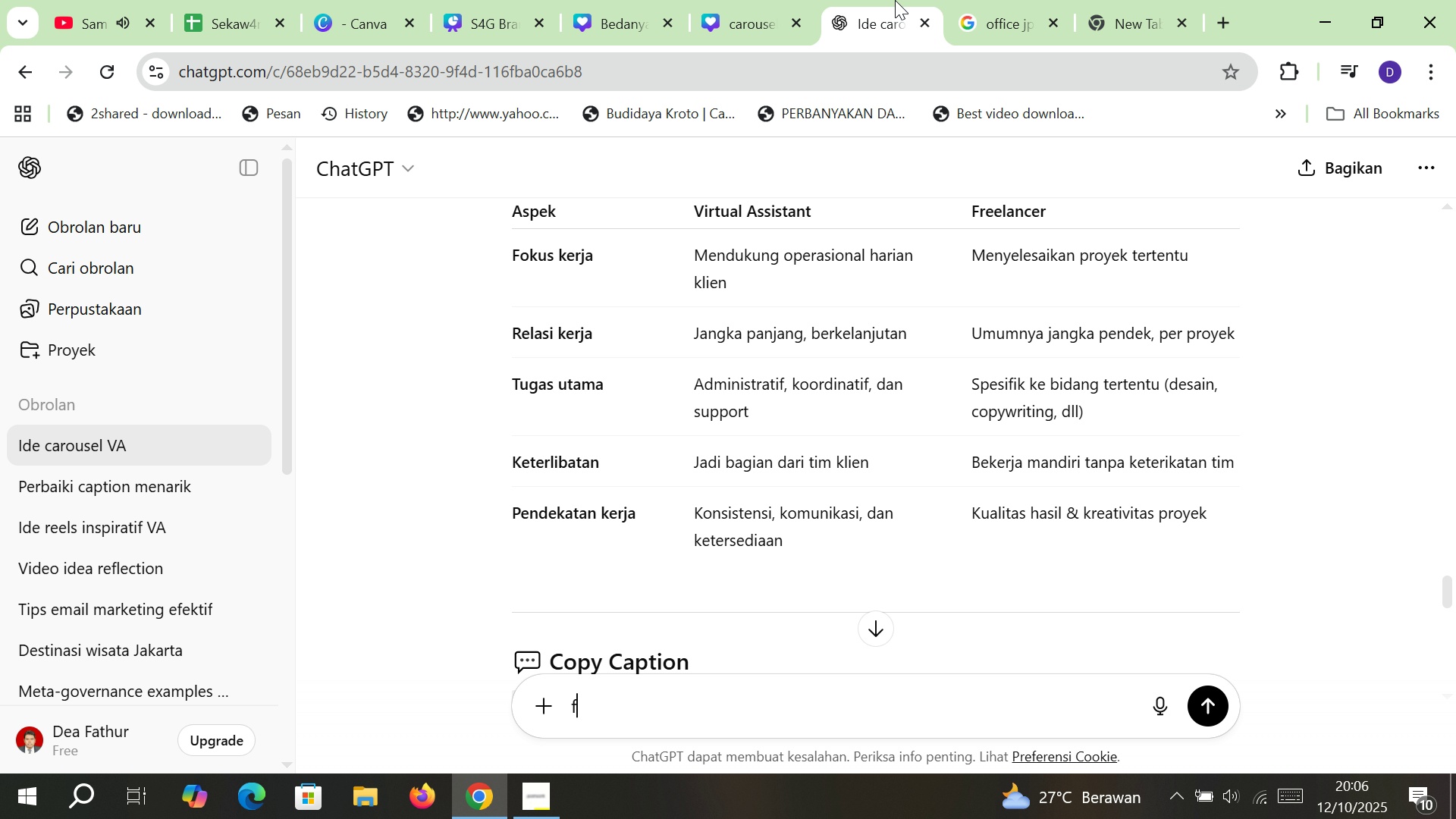 
left_click([895, 0])
 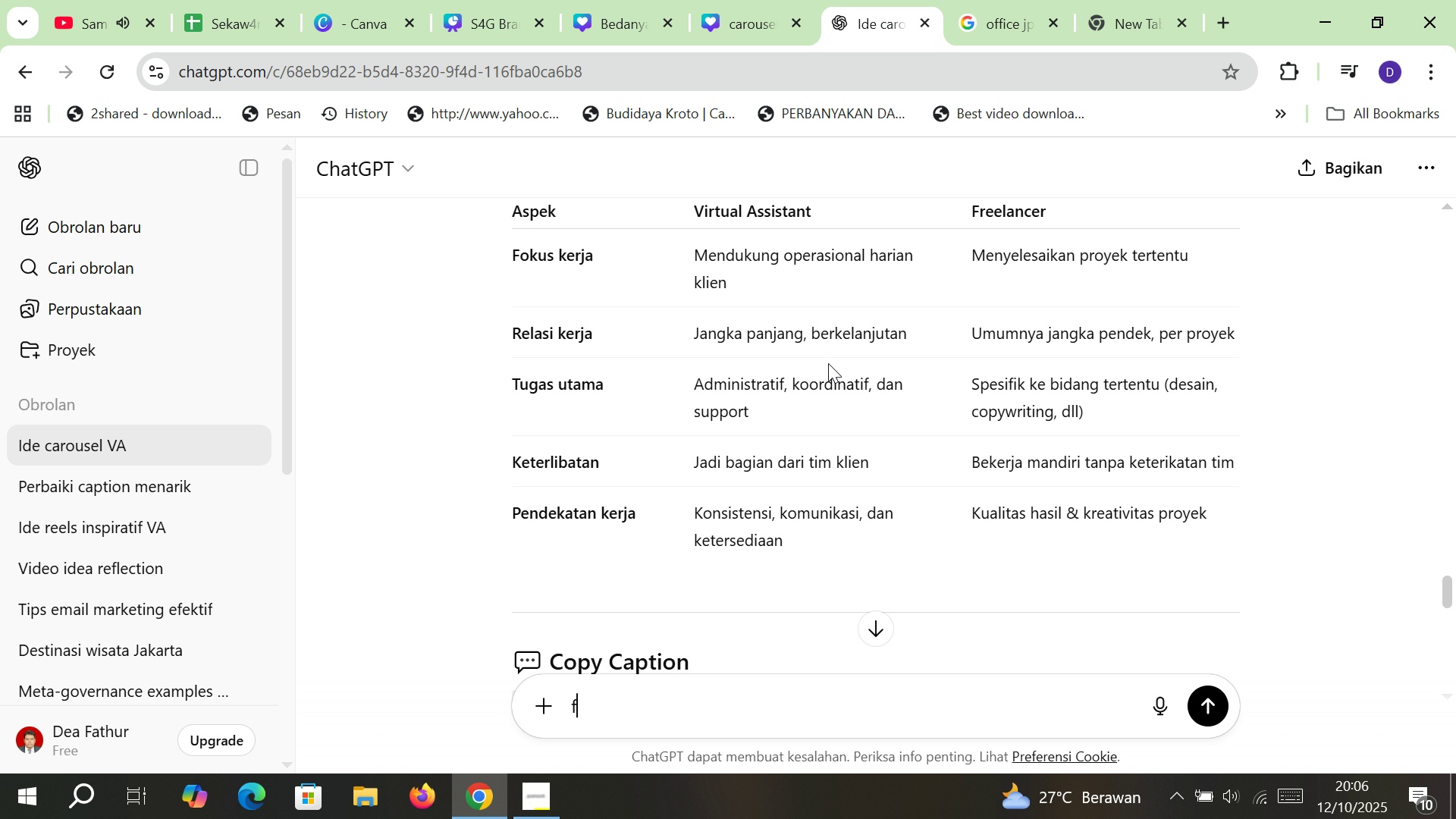 
scroll: coordinate [828, 372], scroll_direction: up, amount: 23.0
 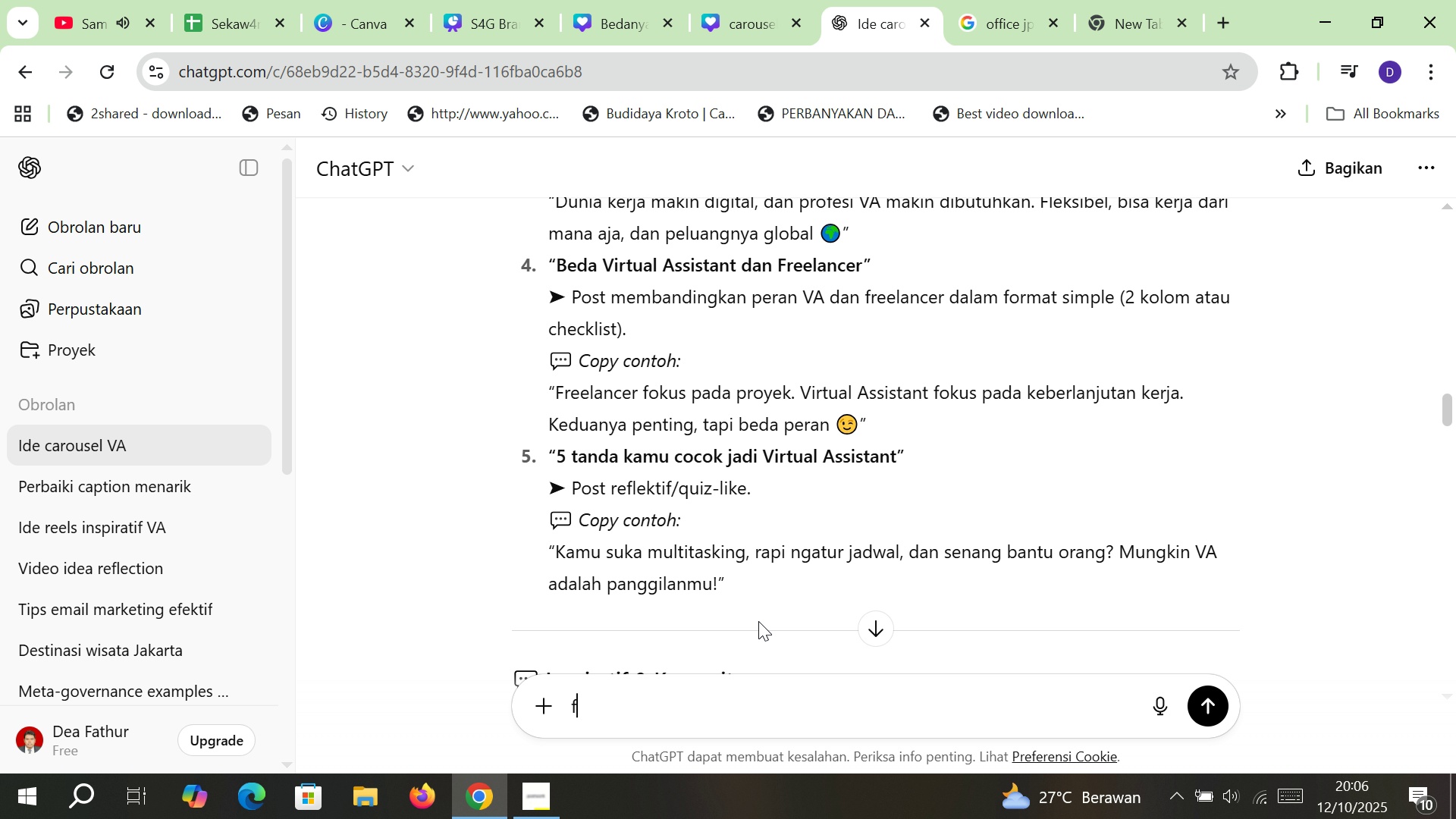 
key(Backspace)
type(berikan jenis-jenis virtual assistant)
 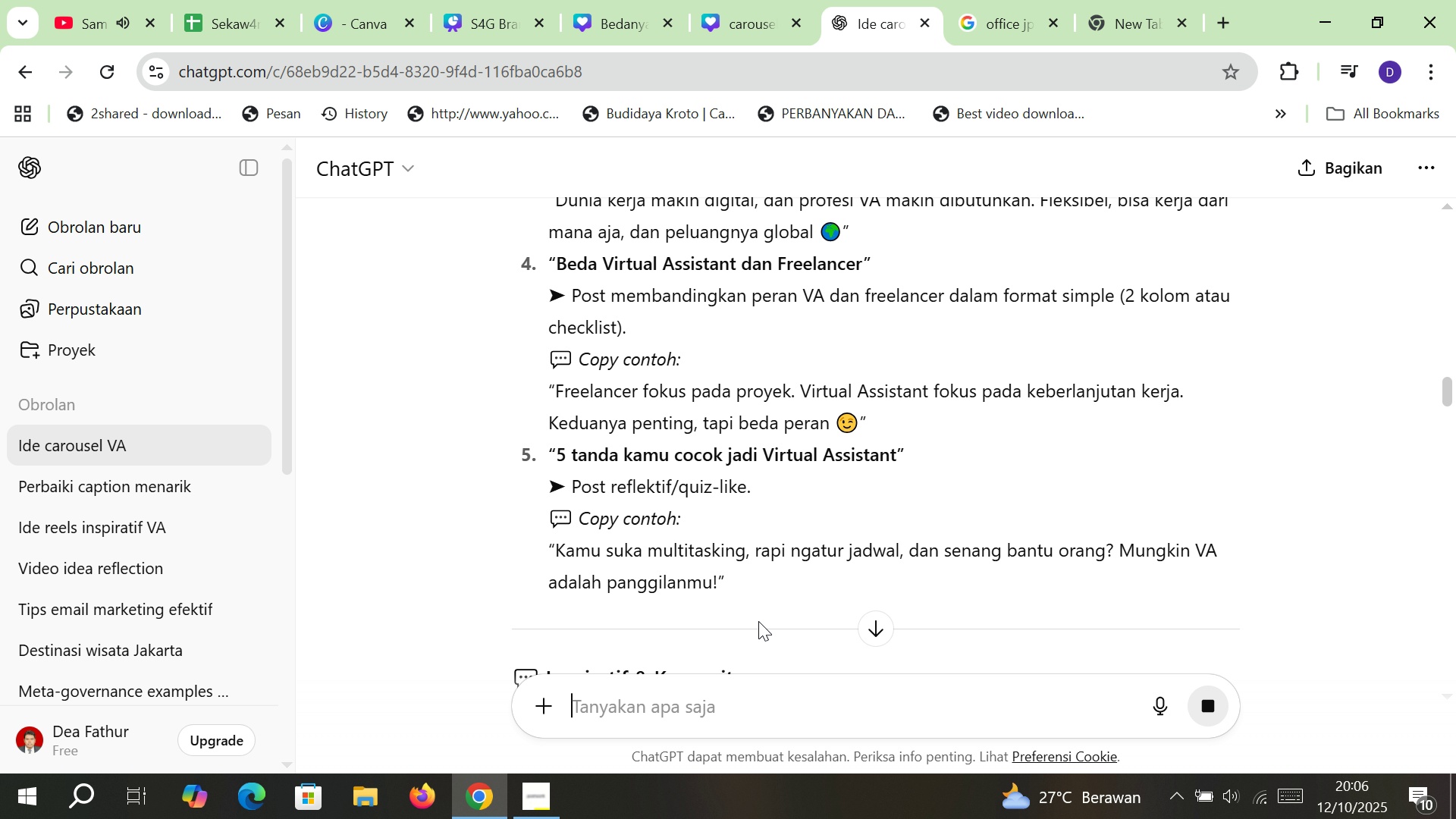 
key(Enter)
 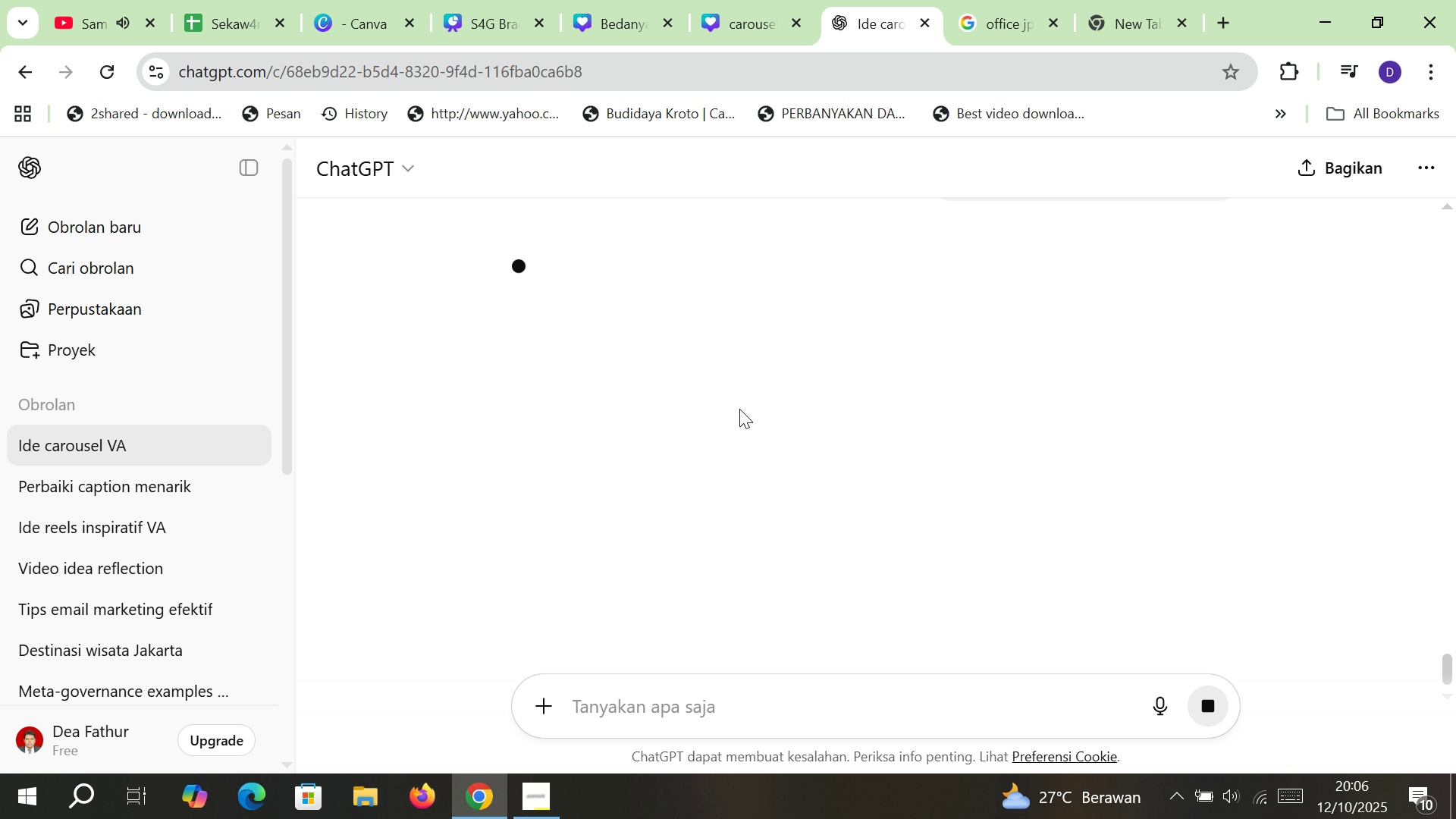 
left_click([752, 4])
 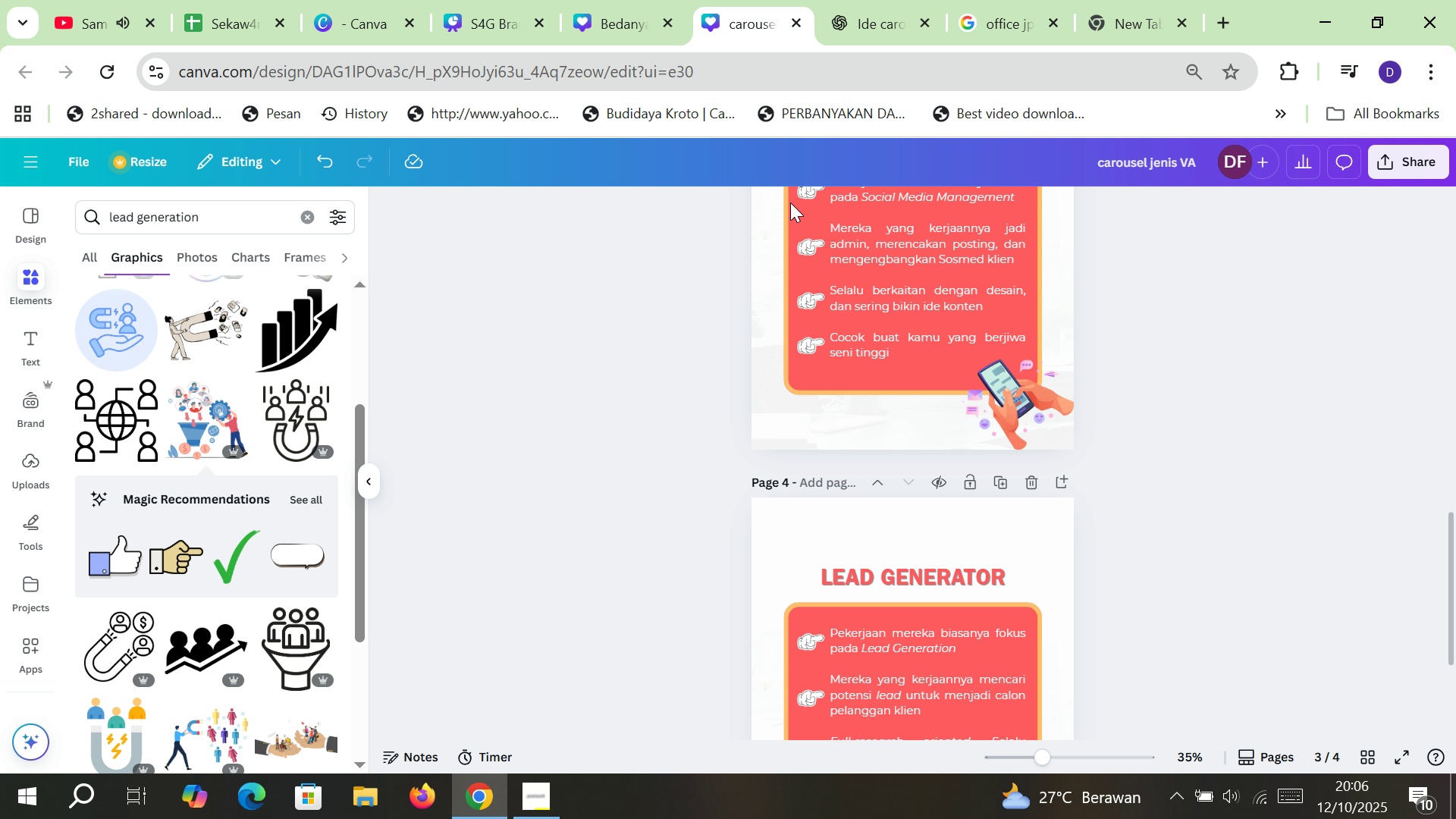 
scroll: coordinate [892, 434], scroll_direction: up, amount: 10.0
 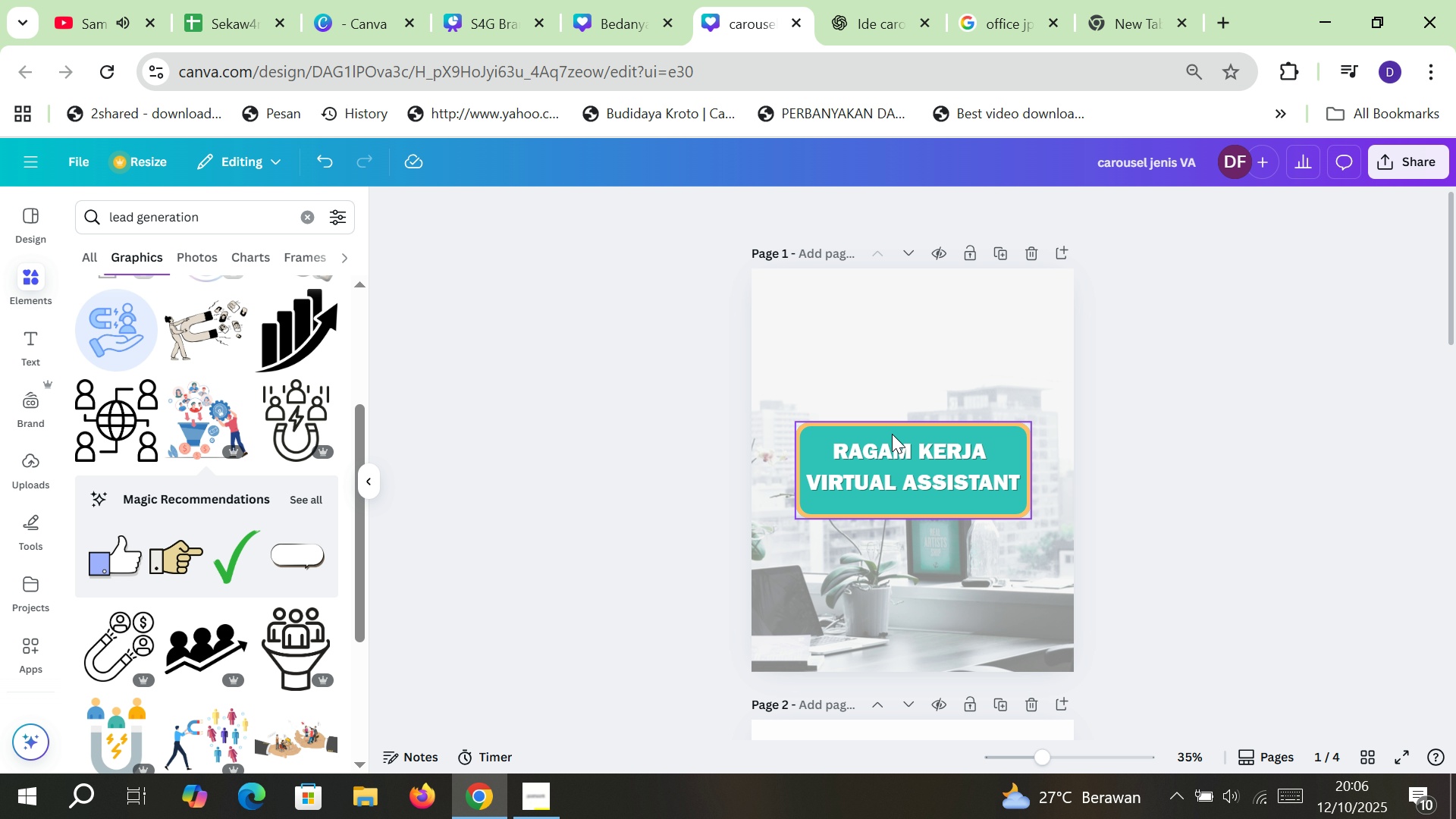 
scroll: coordinate [939, 537], scroll_direction: down, amount: 5.0
 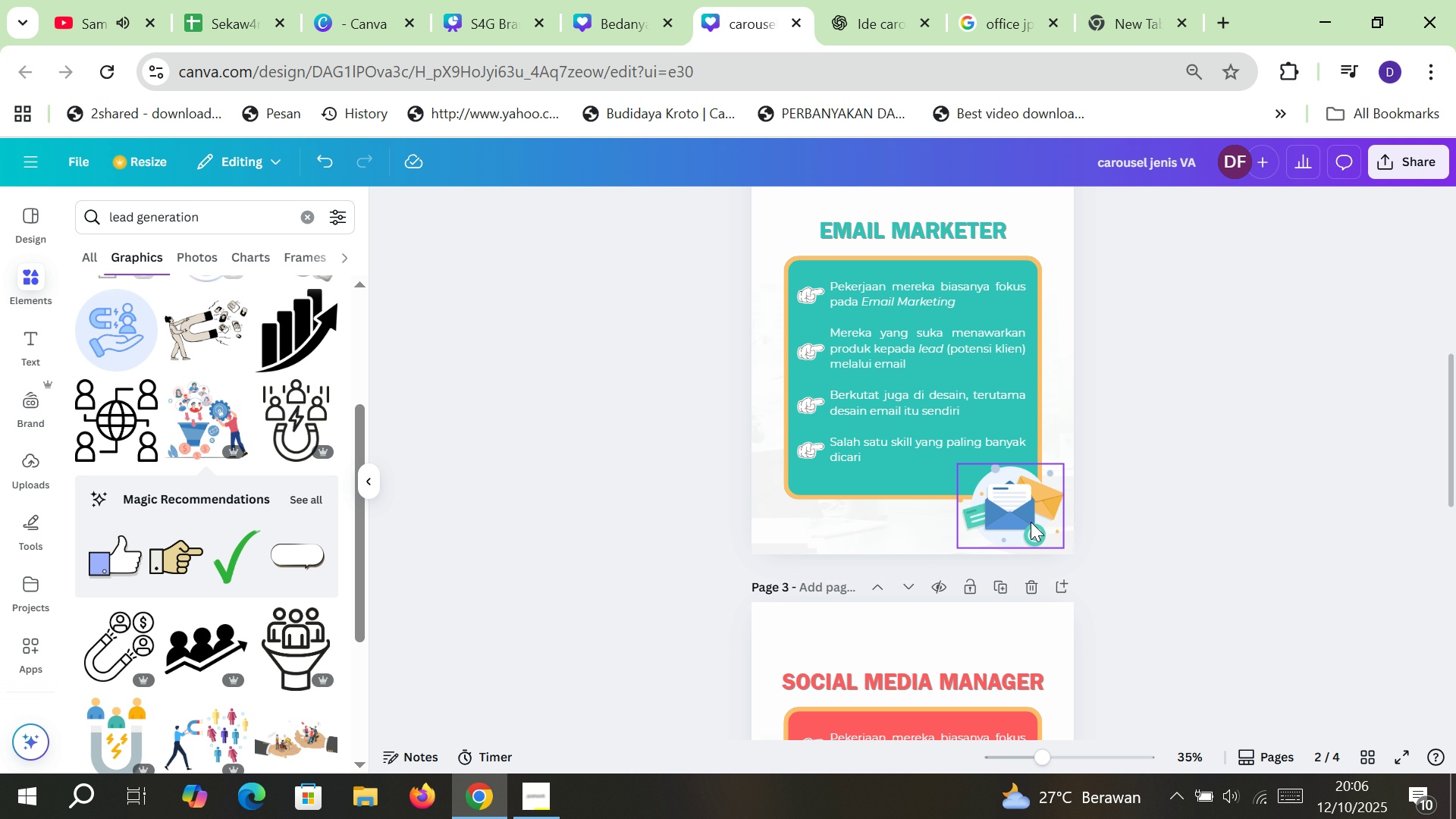 
left_click([1031, 522])
 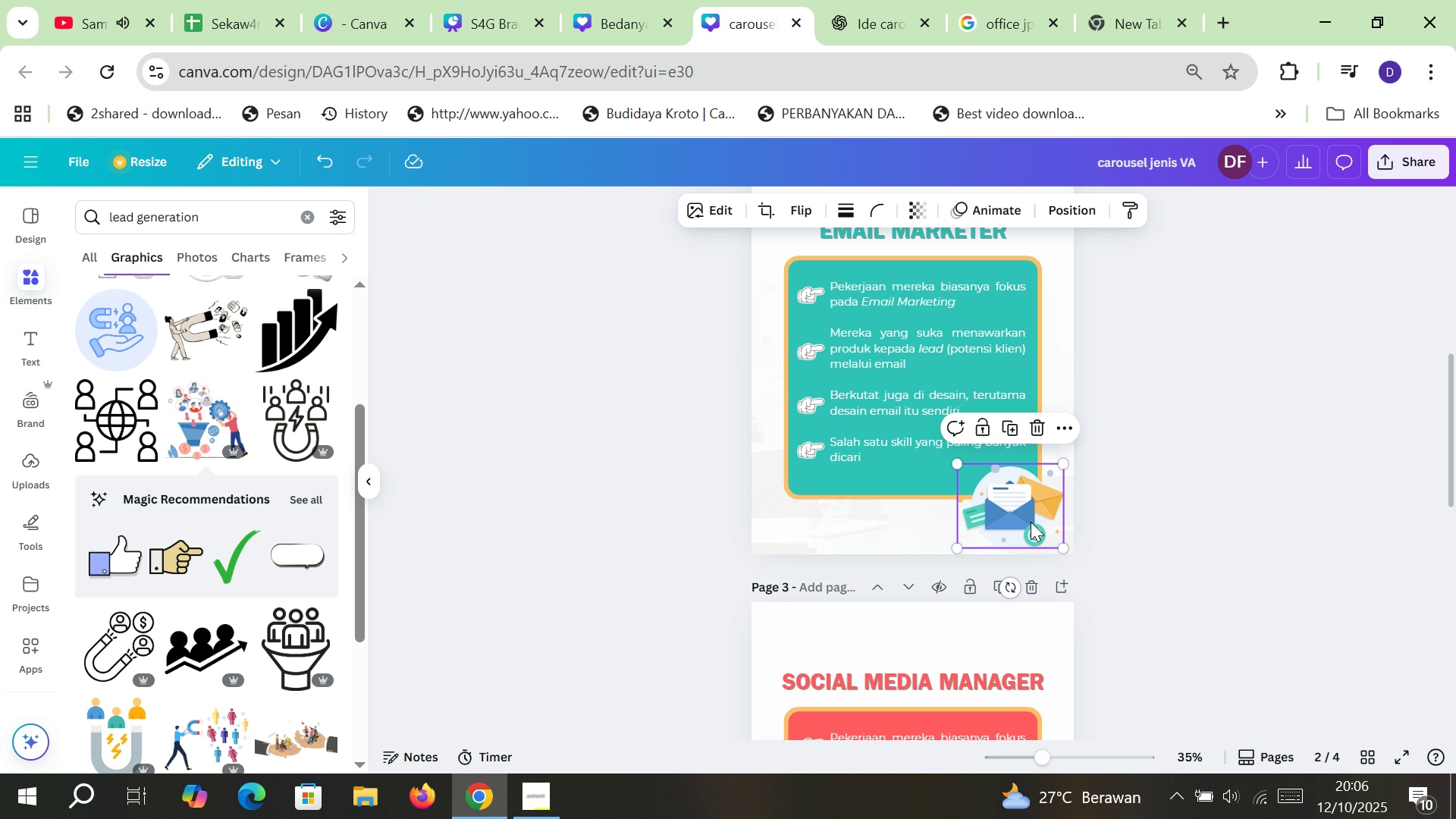 
key(Control+C)
 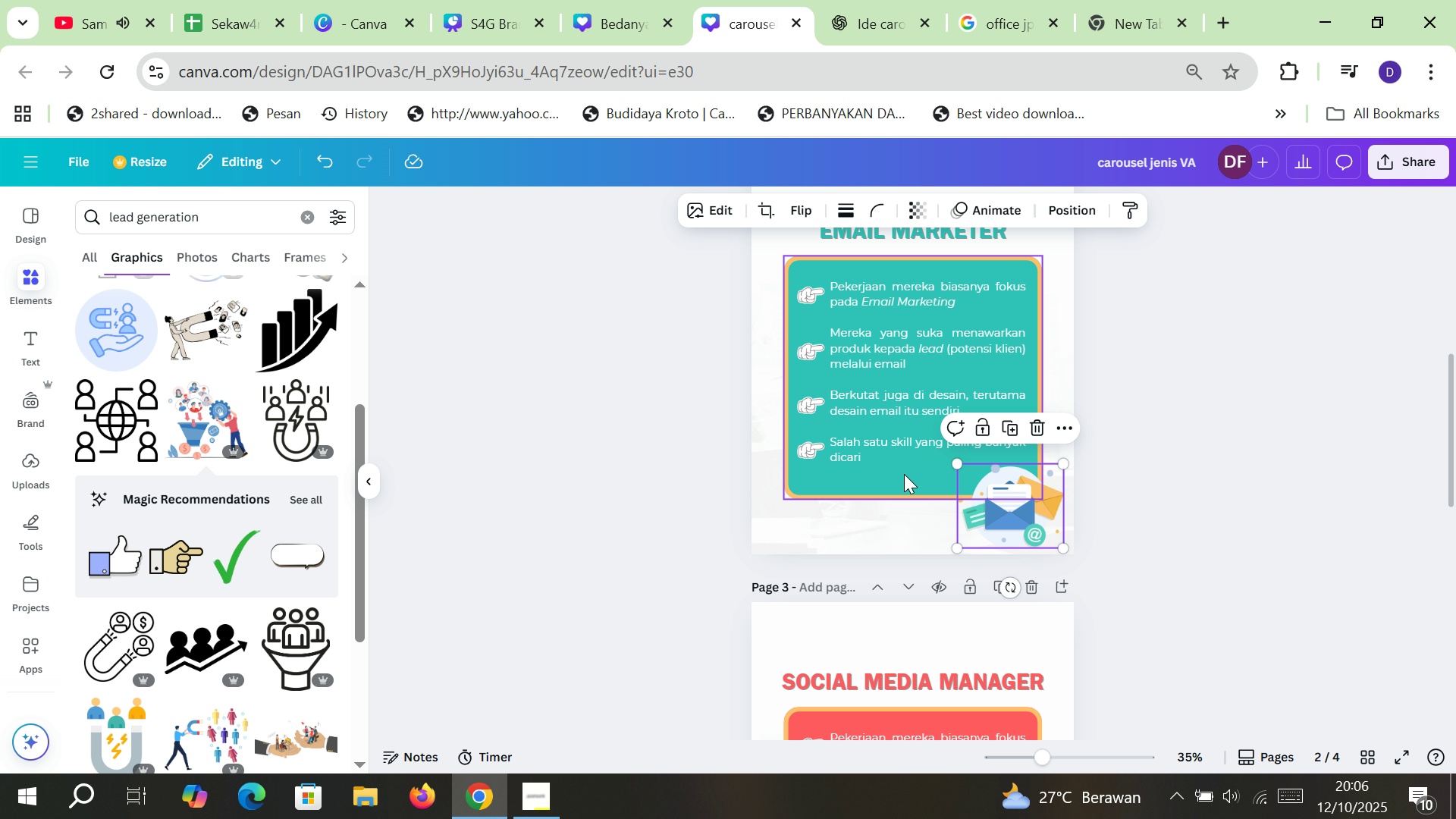 
scroll: coordinate [904, 474], scroll_direction: up, amount: 6.0
 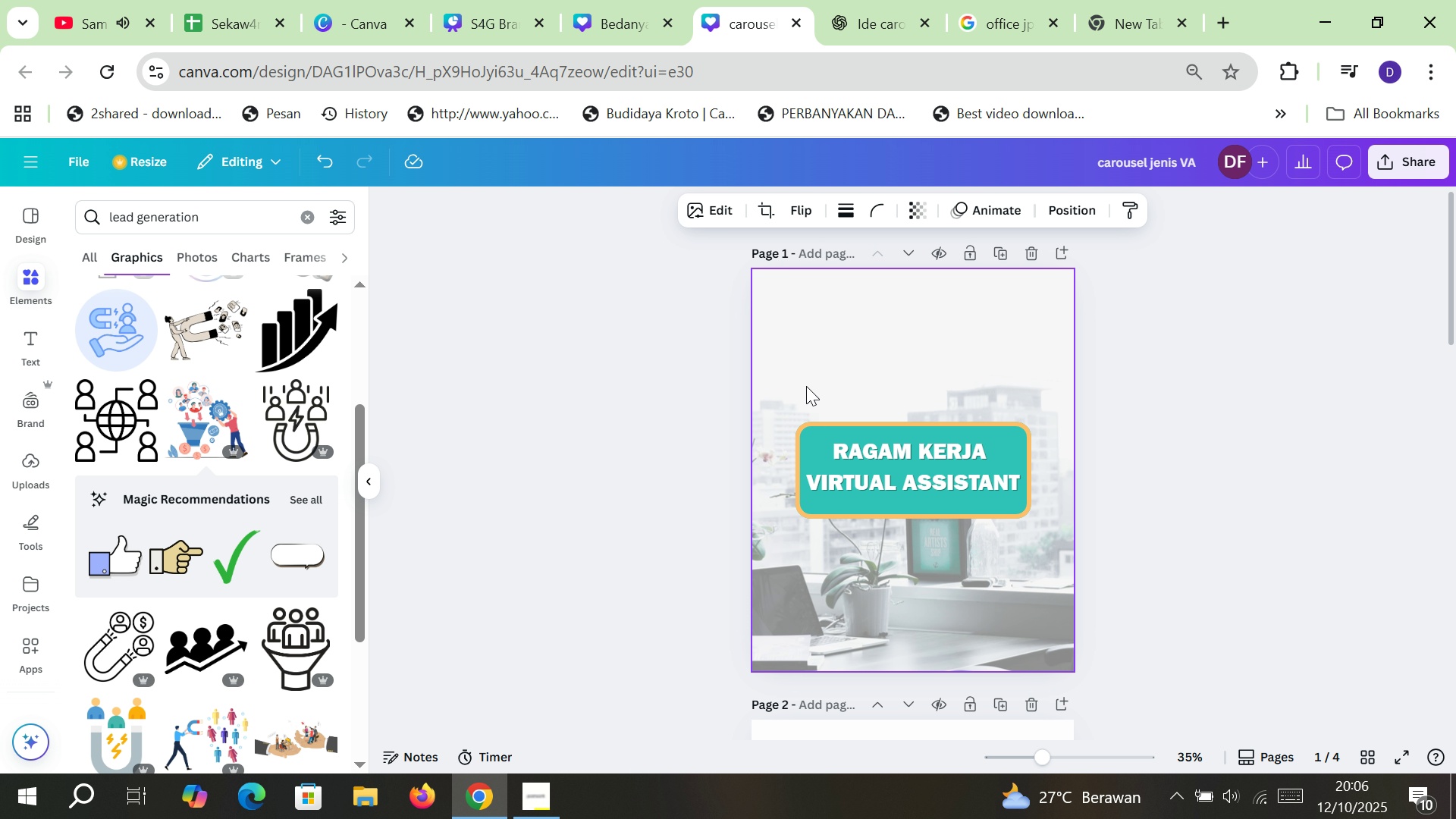 
left_click([806, 386])
 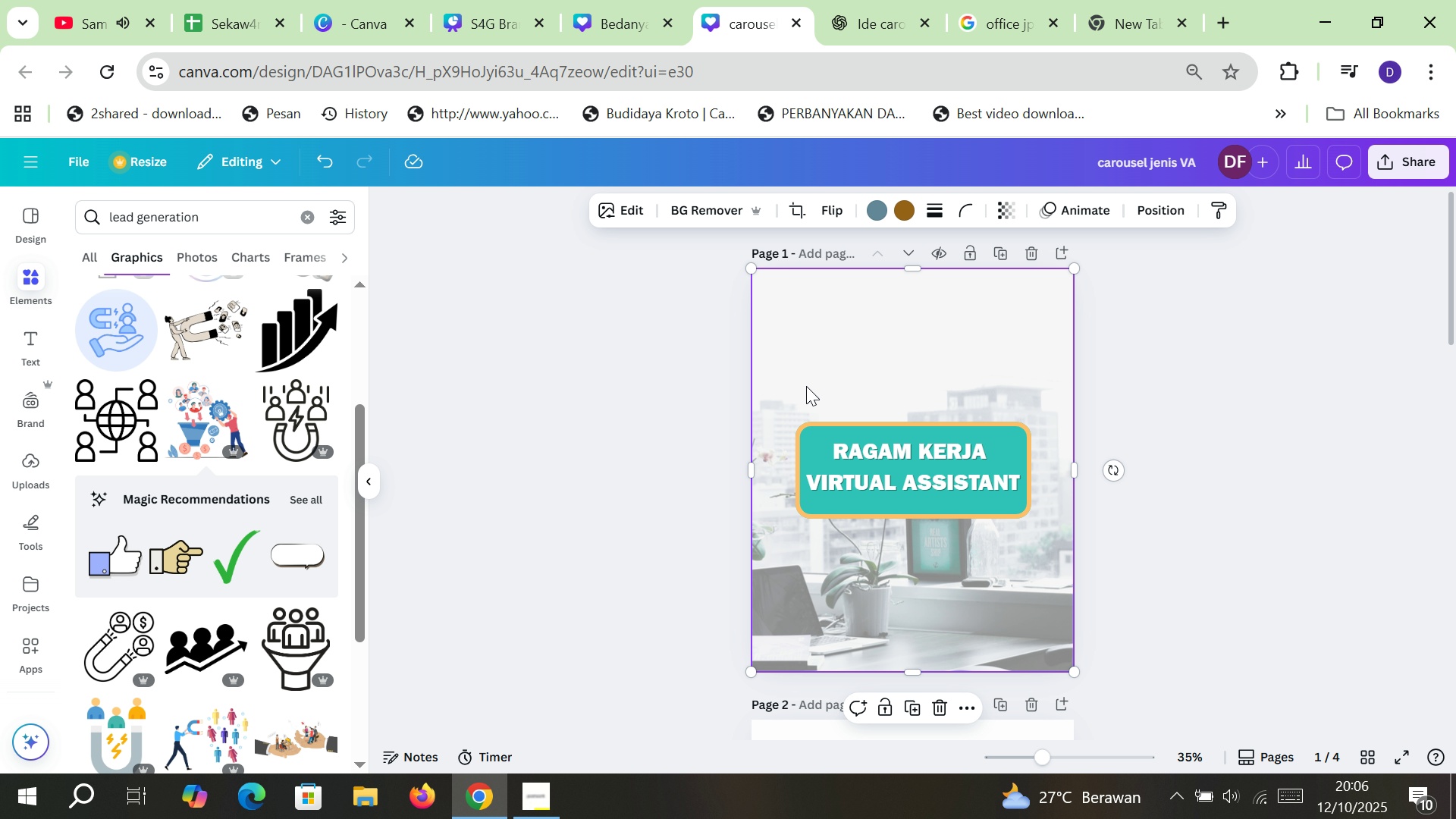 
key(Control+V)
 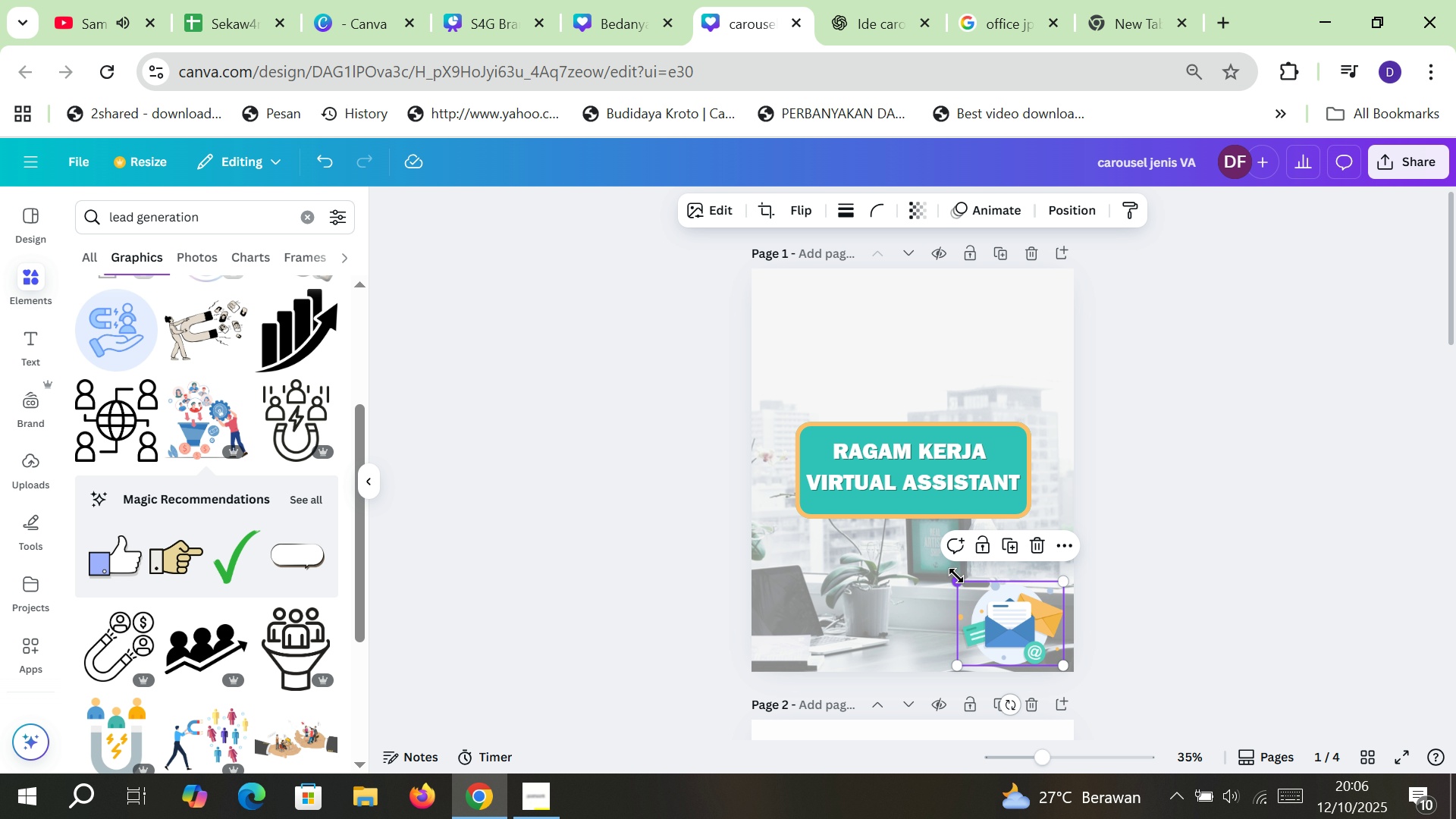 
left_click_drag(start_coordinate=[956, 576], to_coordinate=[993, 604])
 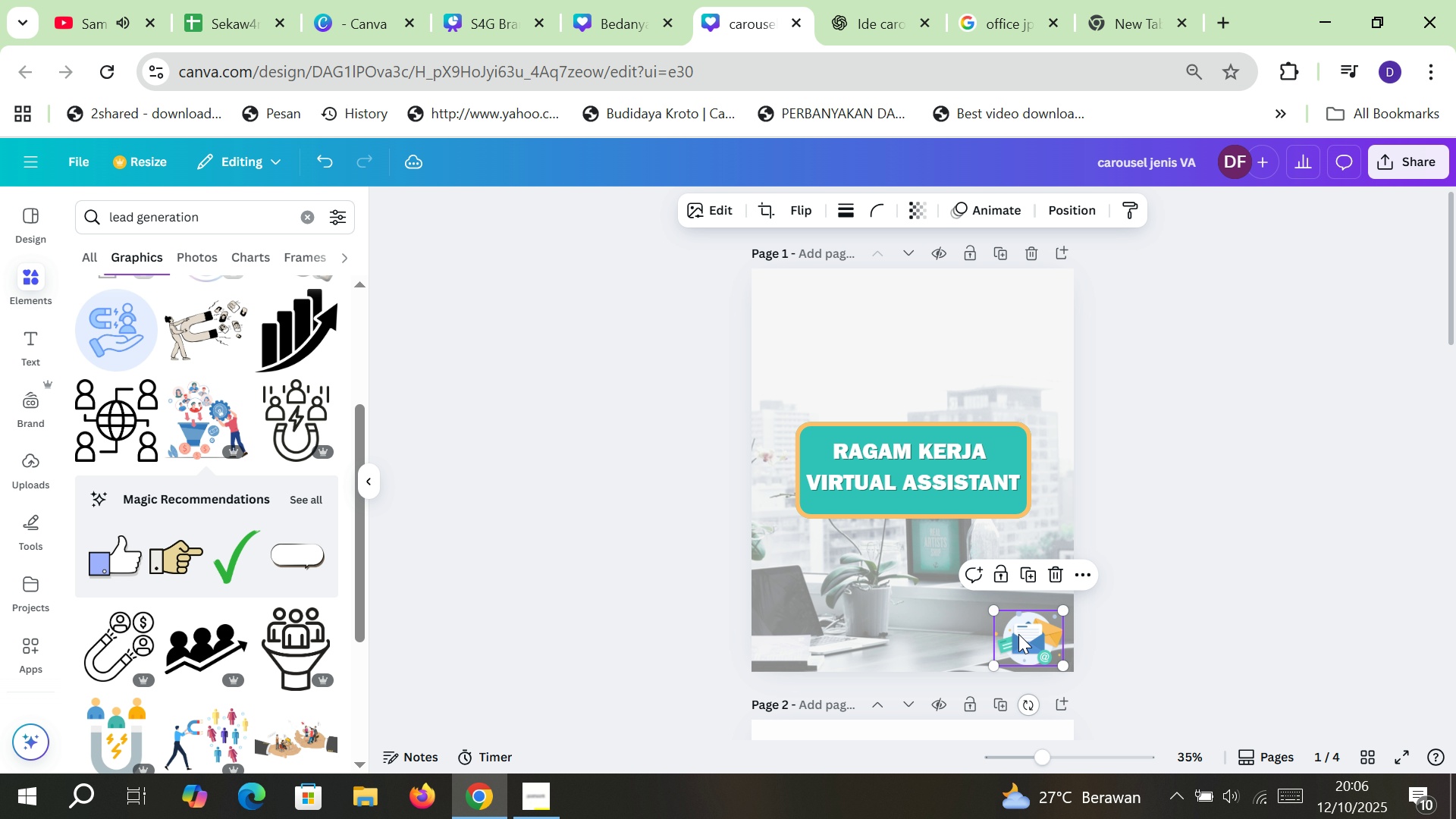 
left_click_drag(start_coordinate=[1018, 634], to_coordinate=[787, 386])
 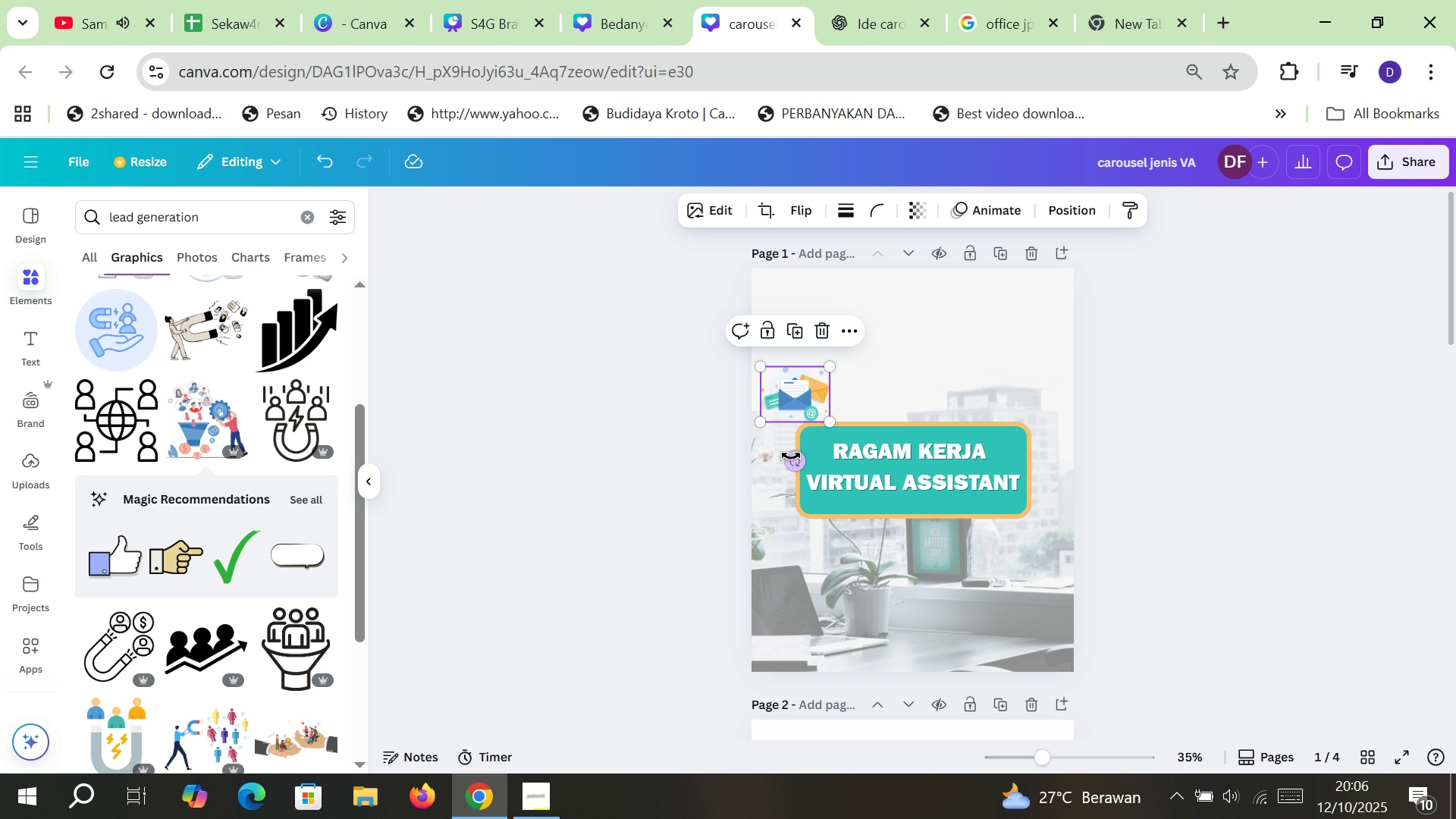 
left_click_drag(start_coordinate=[791, 456], to_coordinate=[820, 457])
 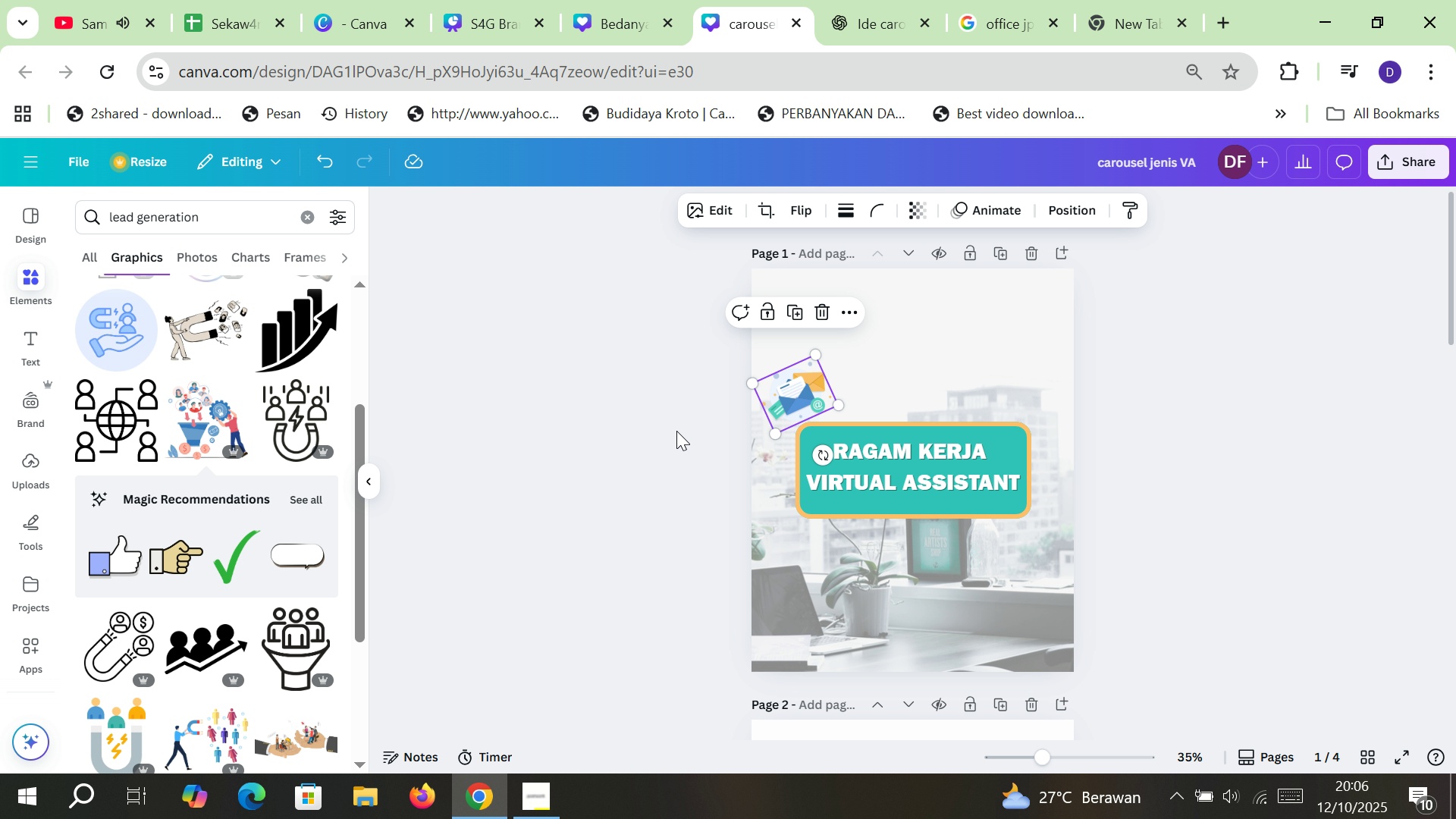 
left_click([601, 449])
 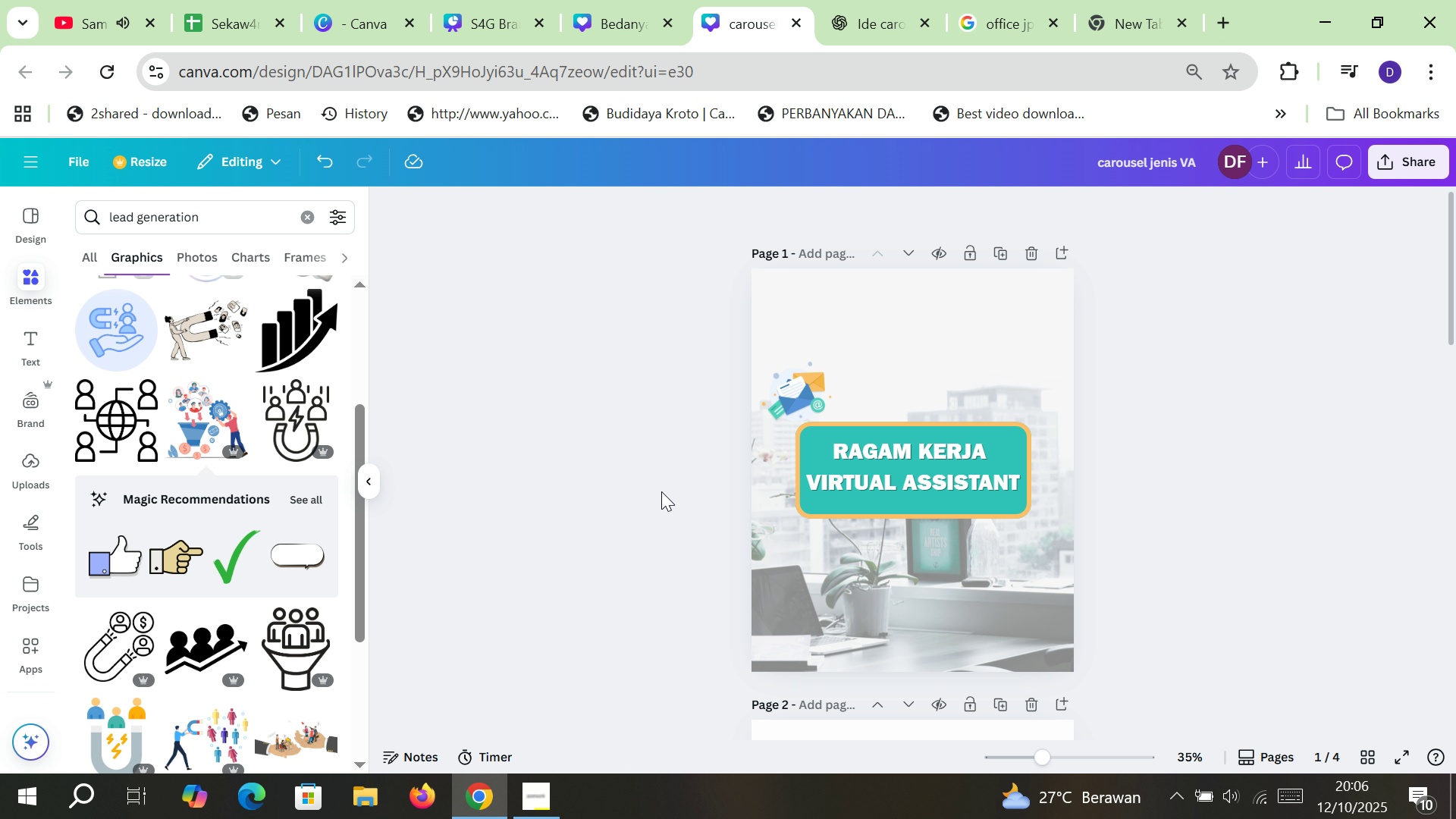 
scroll: coordinate [669, 488], scroll_direction: down, amount: 8.0
 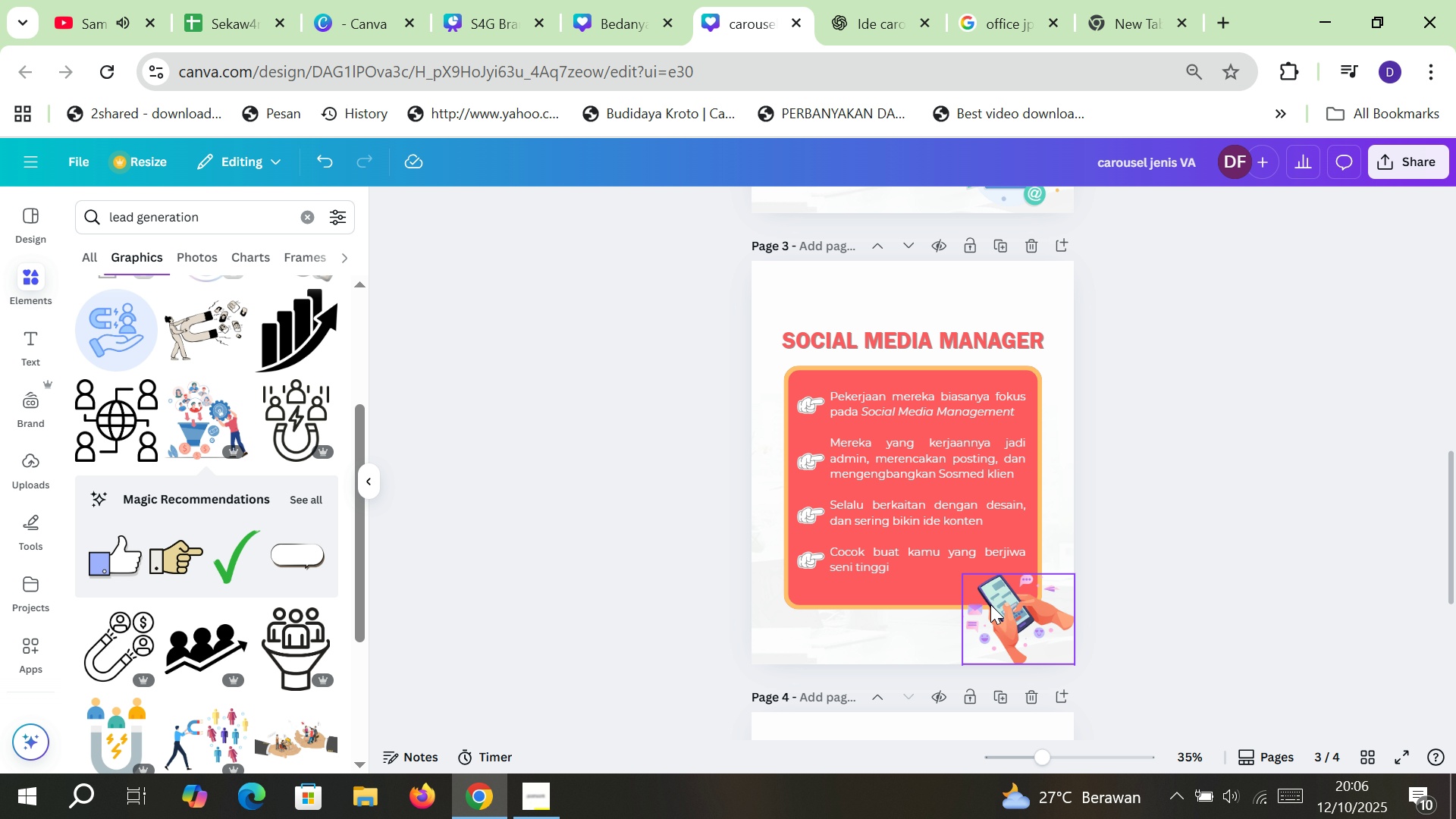 
left_click([990, 604])
 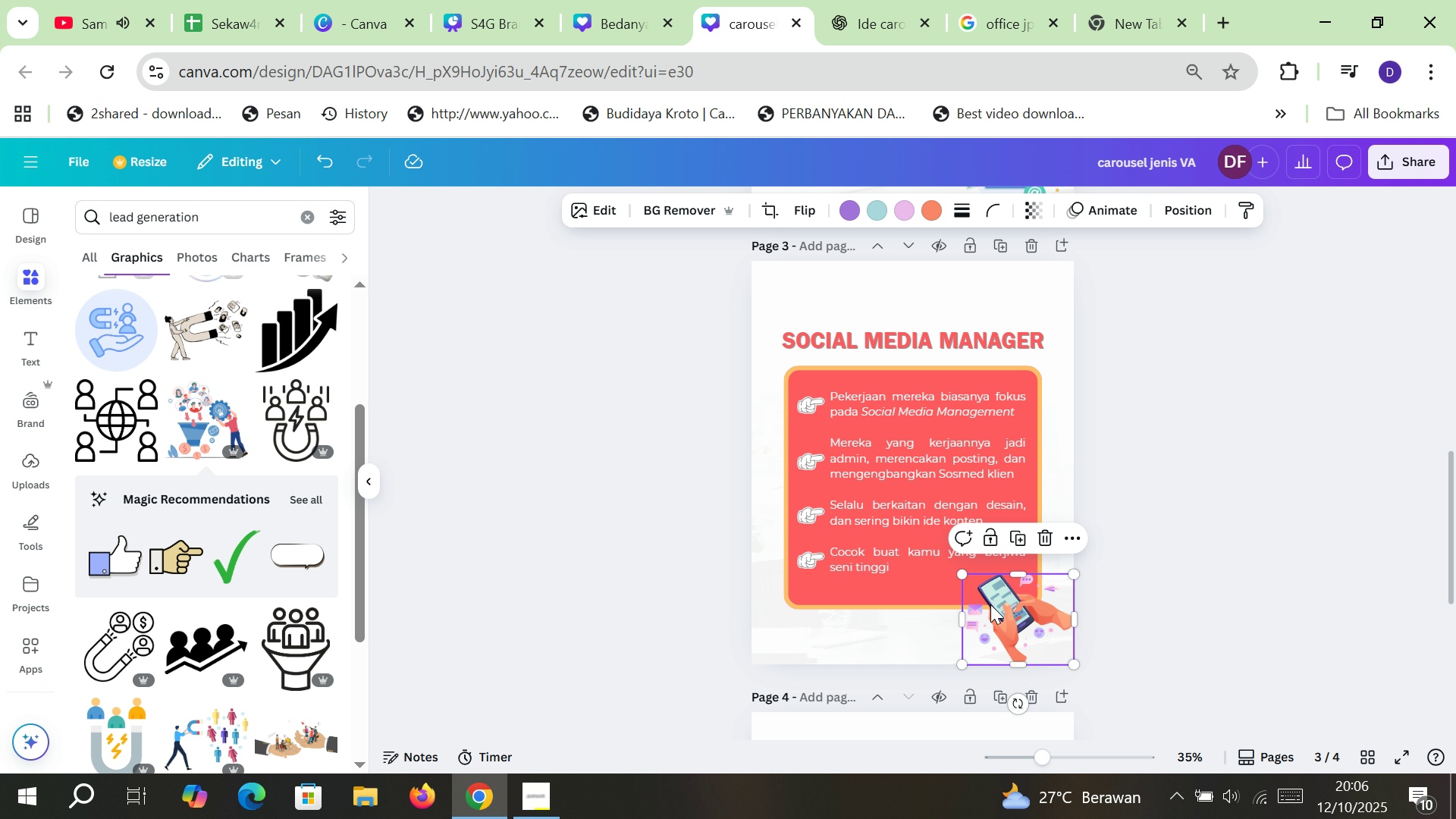 
key(Control+C)
 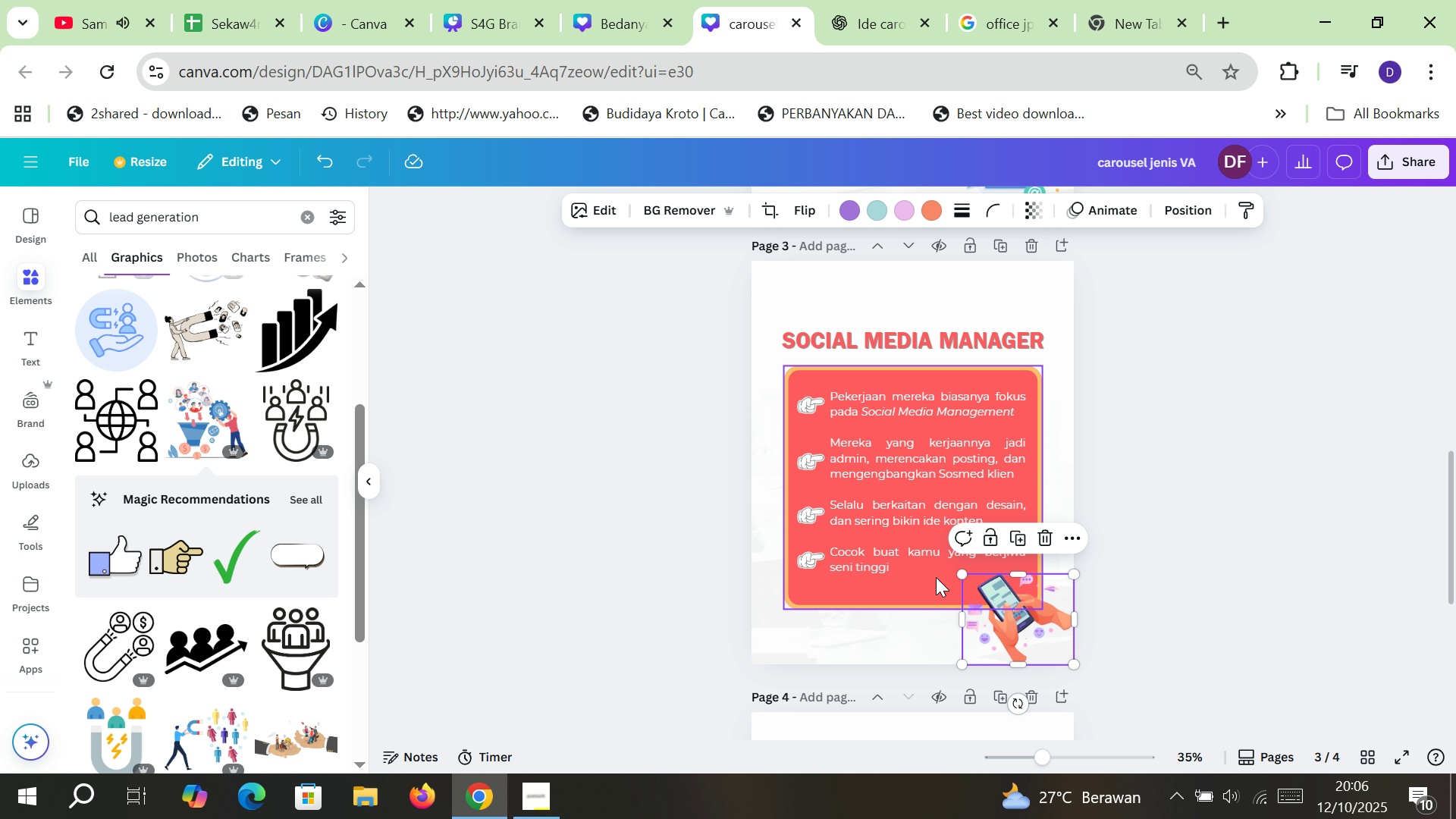 
scroll: coordinate [918, 525], scroll_direction: up, amount: 9.0
 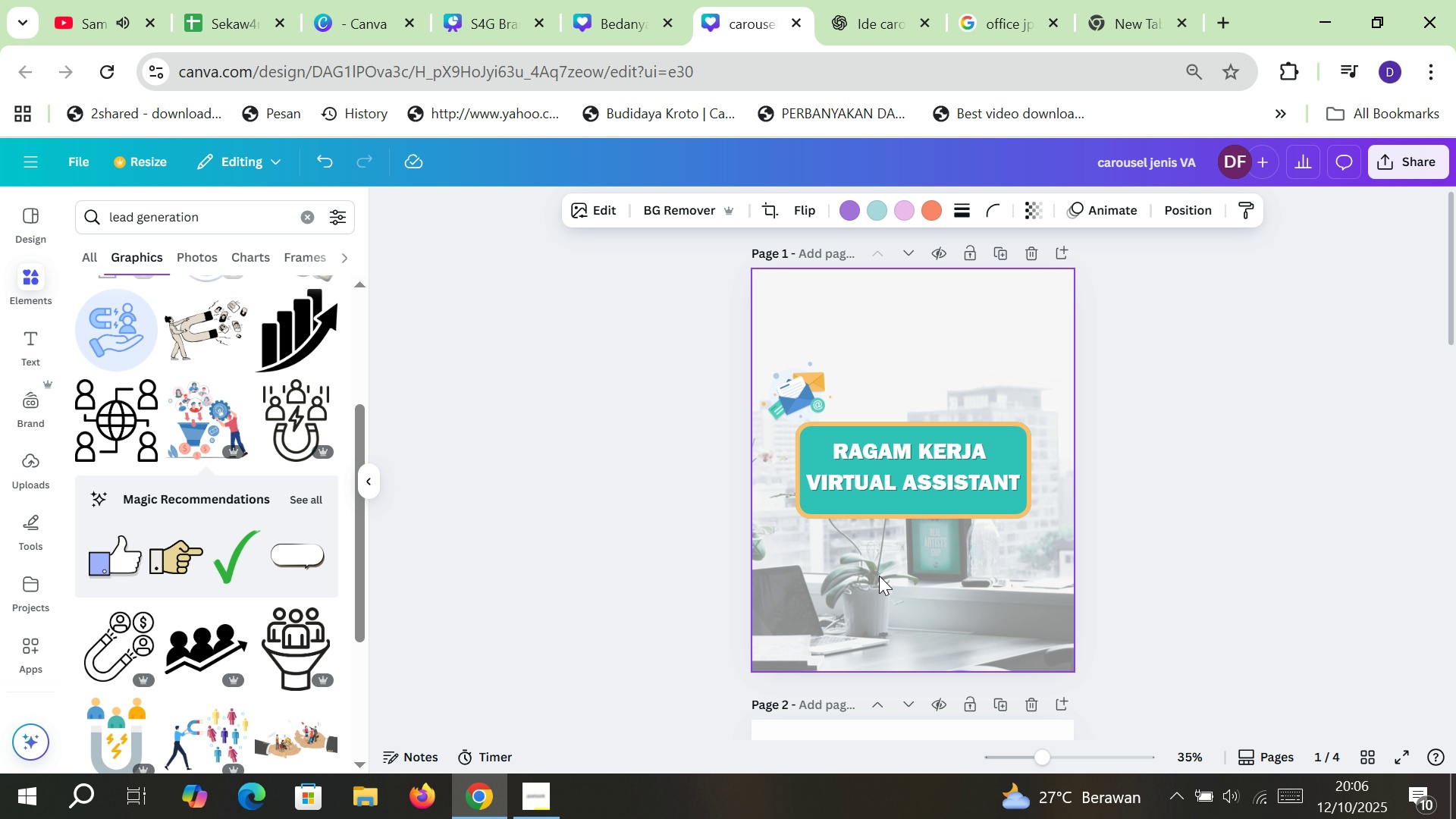 
left_click([879, 576])
 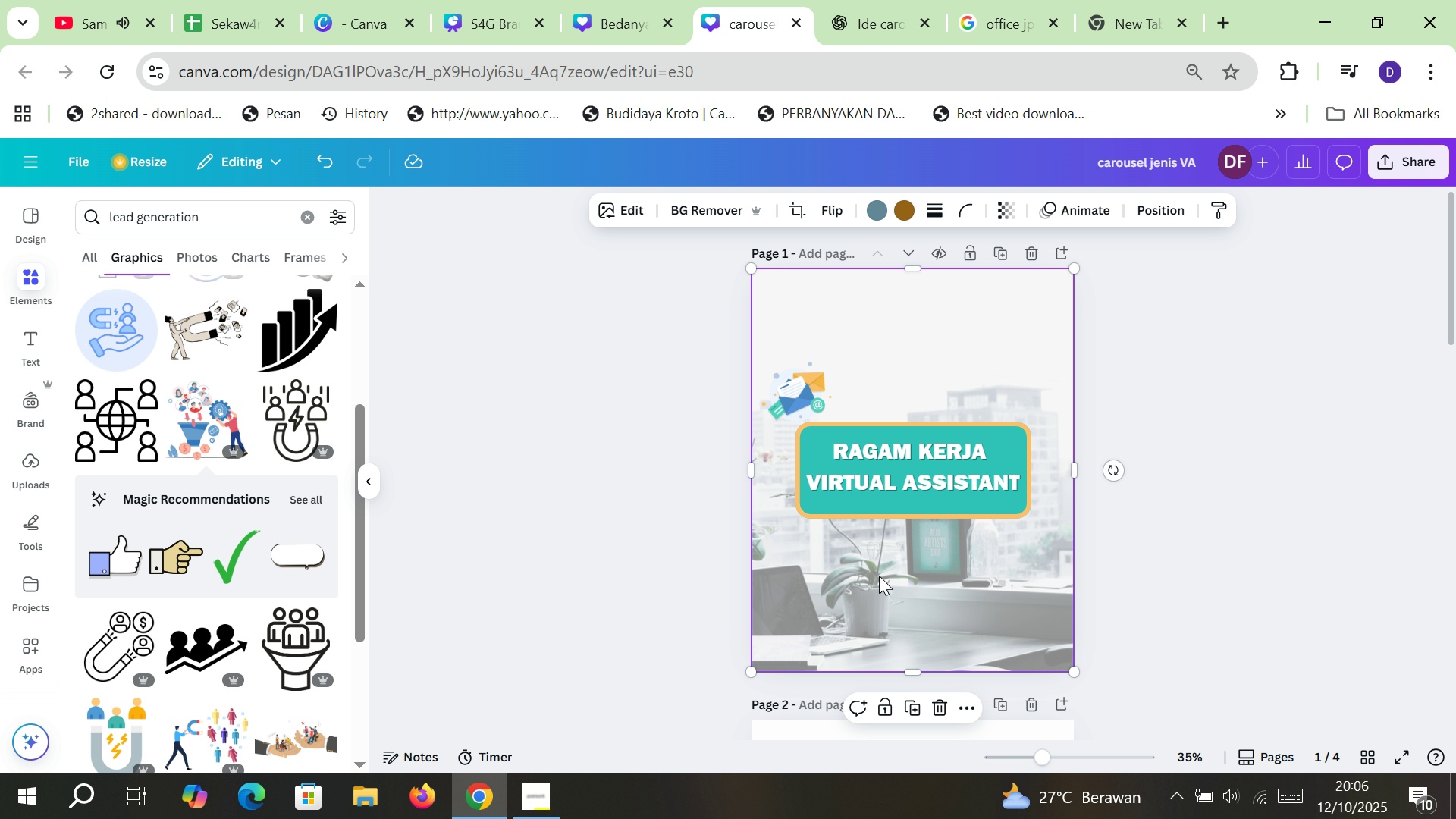 
key(Control+V)
 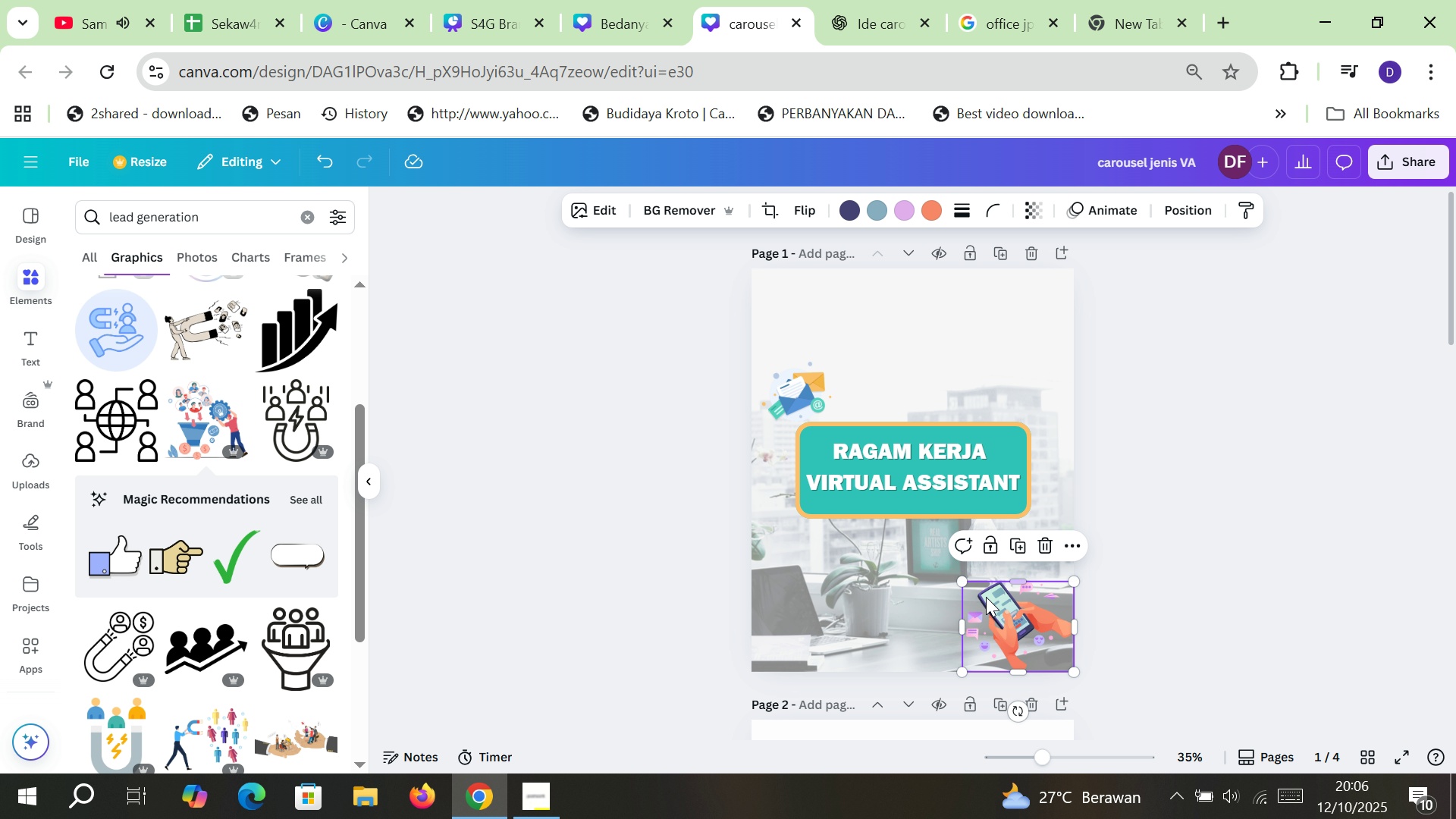 
left_click_drag(start_coordinate=[986, 597], to_coordinate=[979, 541])
 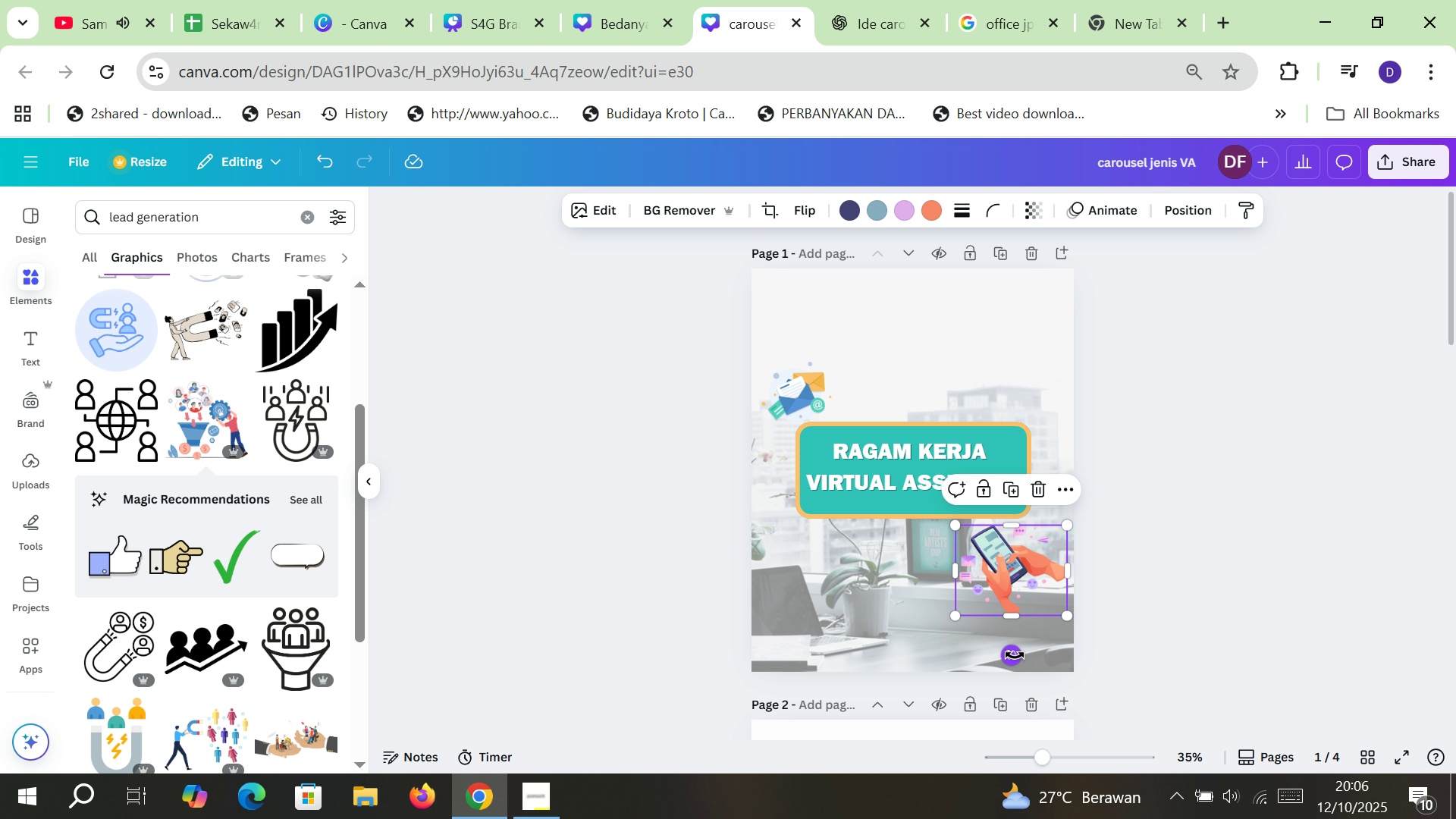 
left_click_drag(start_coordinate=[1014, 654], to_coordinate=[992, 651])
 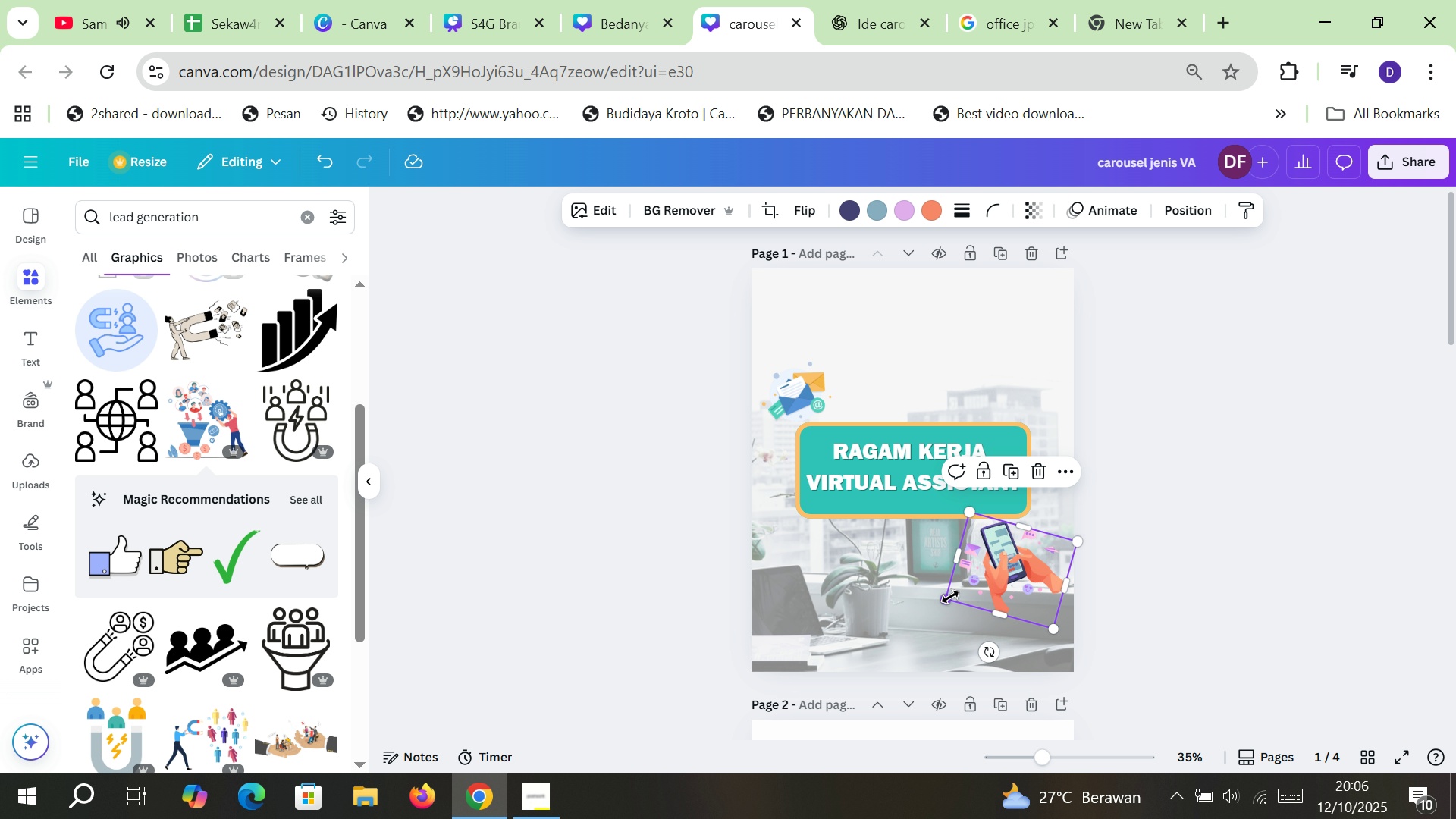 
left_click_drag(start_coordinate=[949, 597], to_coordinate=[1002, 585])
 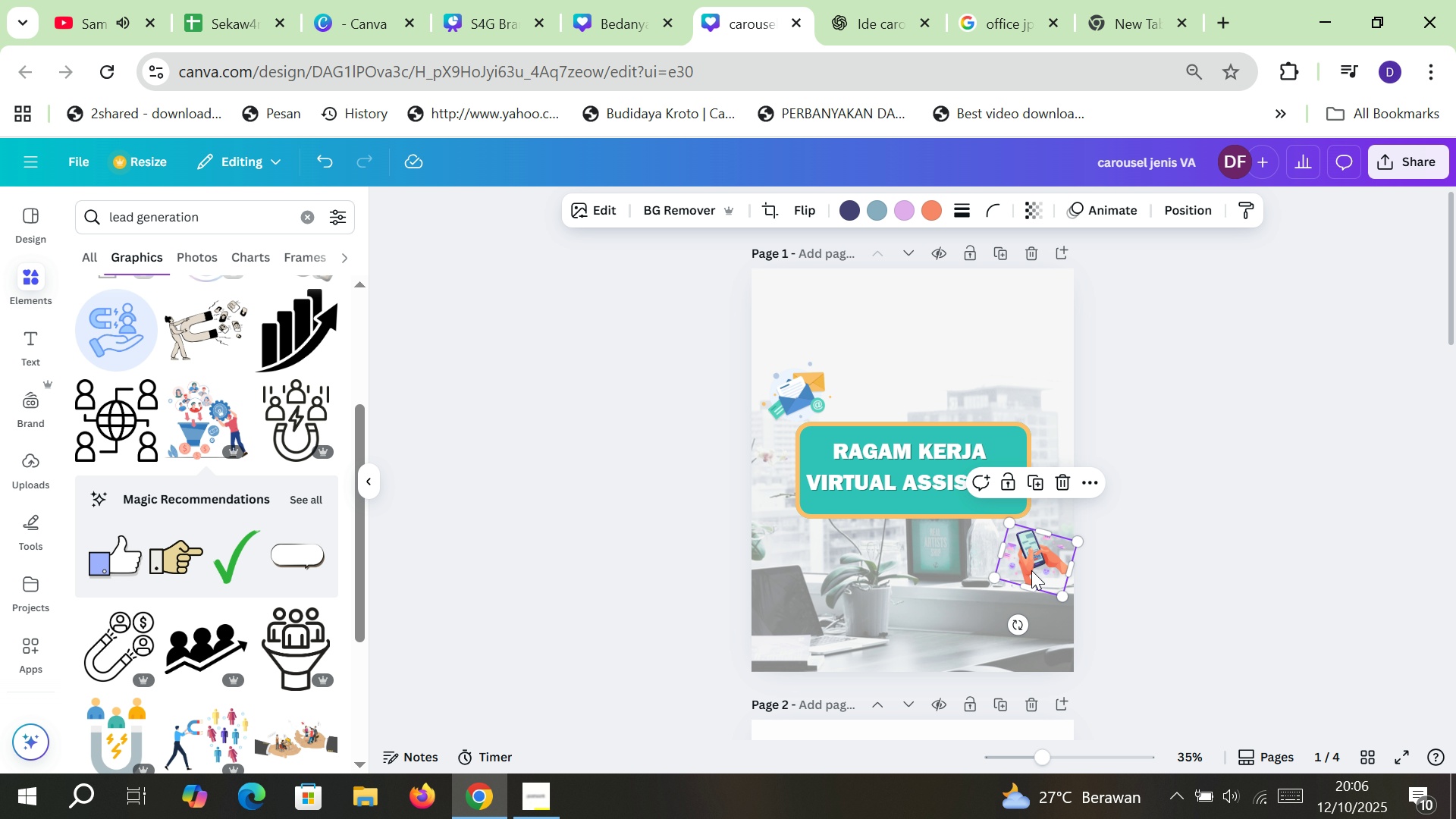 
left_click_drag(start_coordinate=[1031, 570], to_coordinate=[1024, 402])
 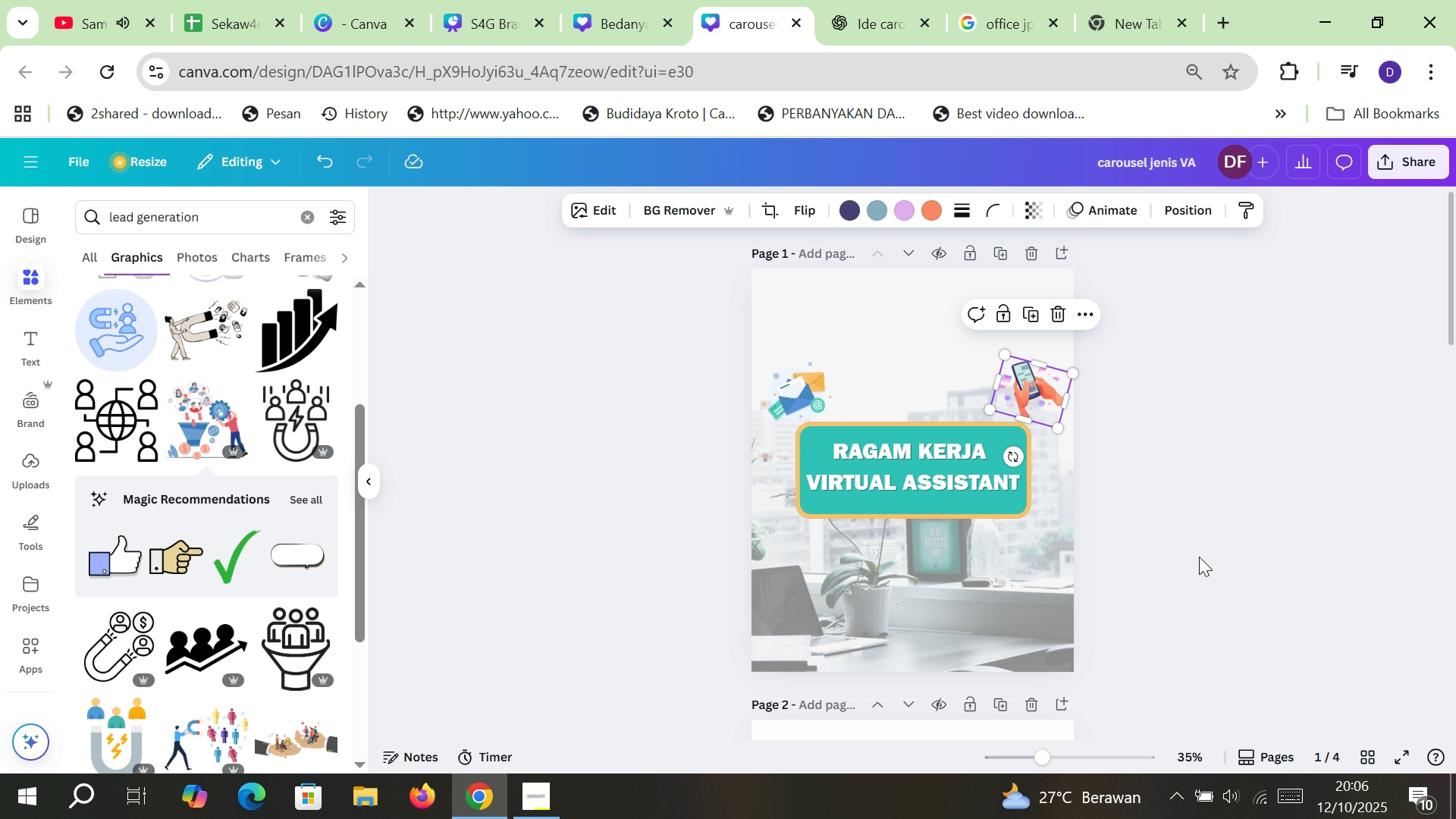 
left_click([1199, 557])
 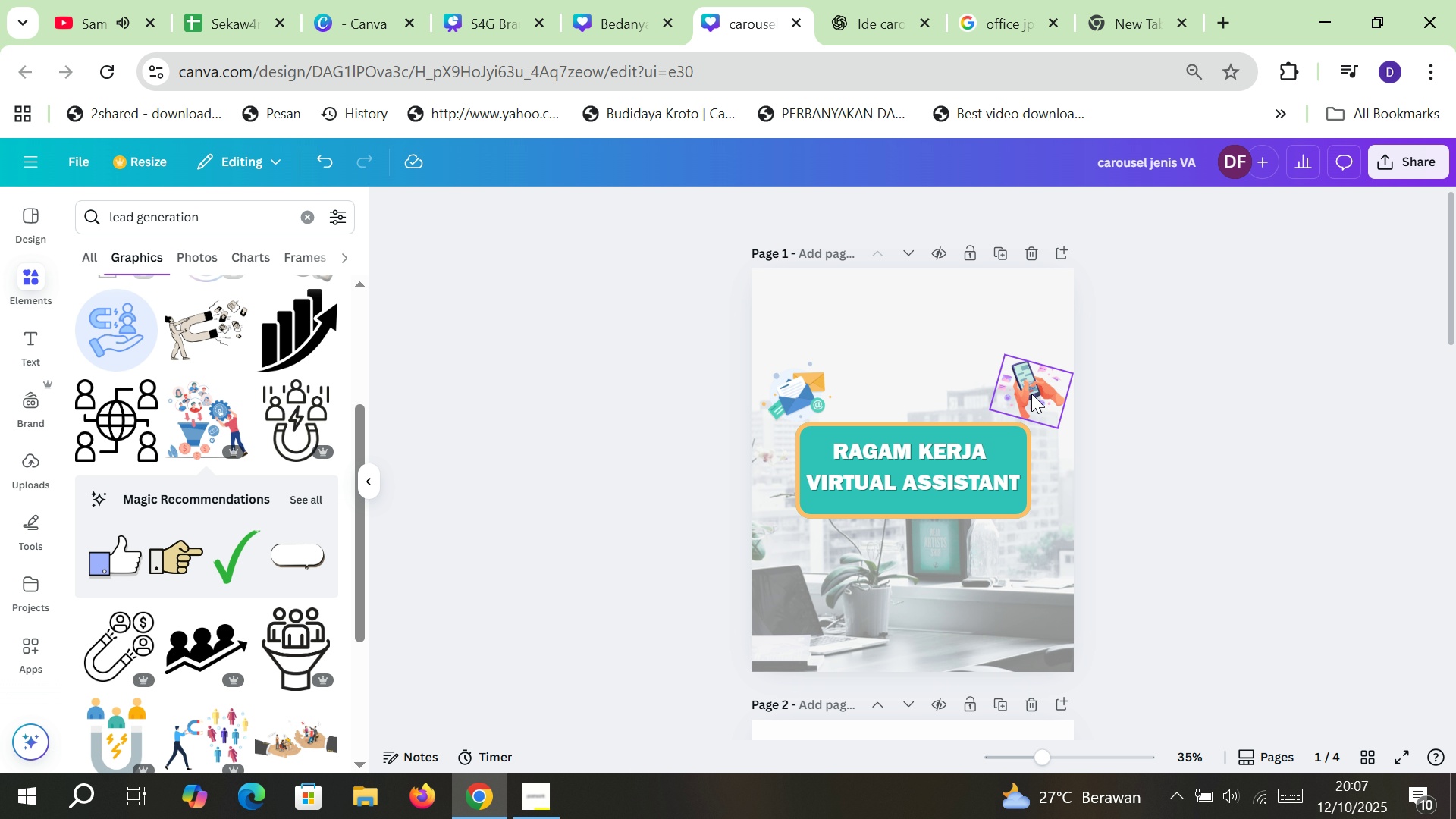 
left_click_drag(start_coordinate=[1033, 390], to_coordinate=[1034, 354])
 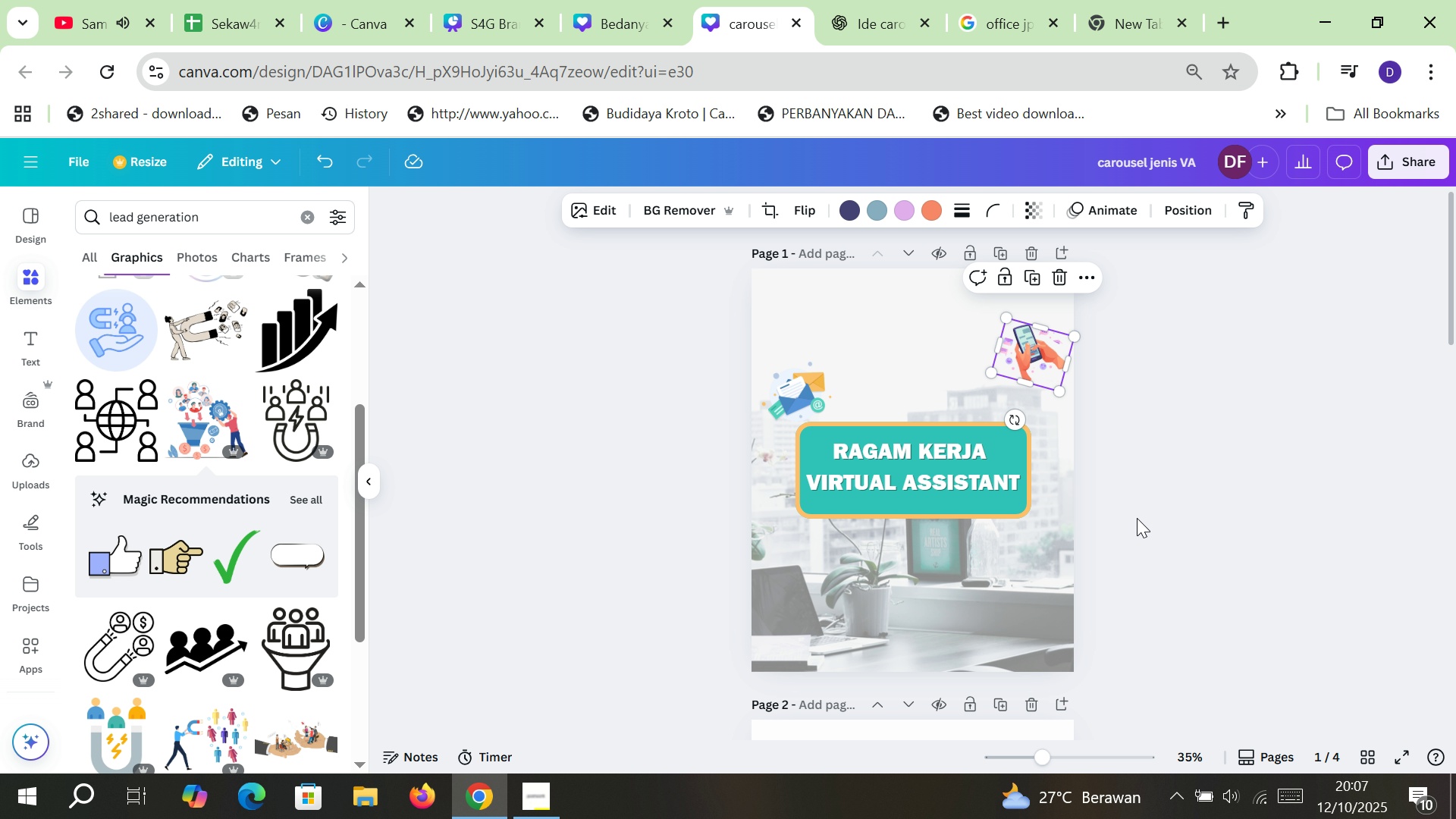 
left_click([1137, 518])
 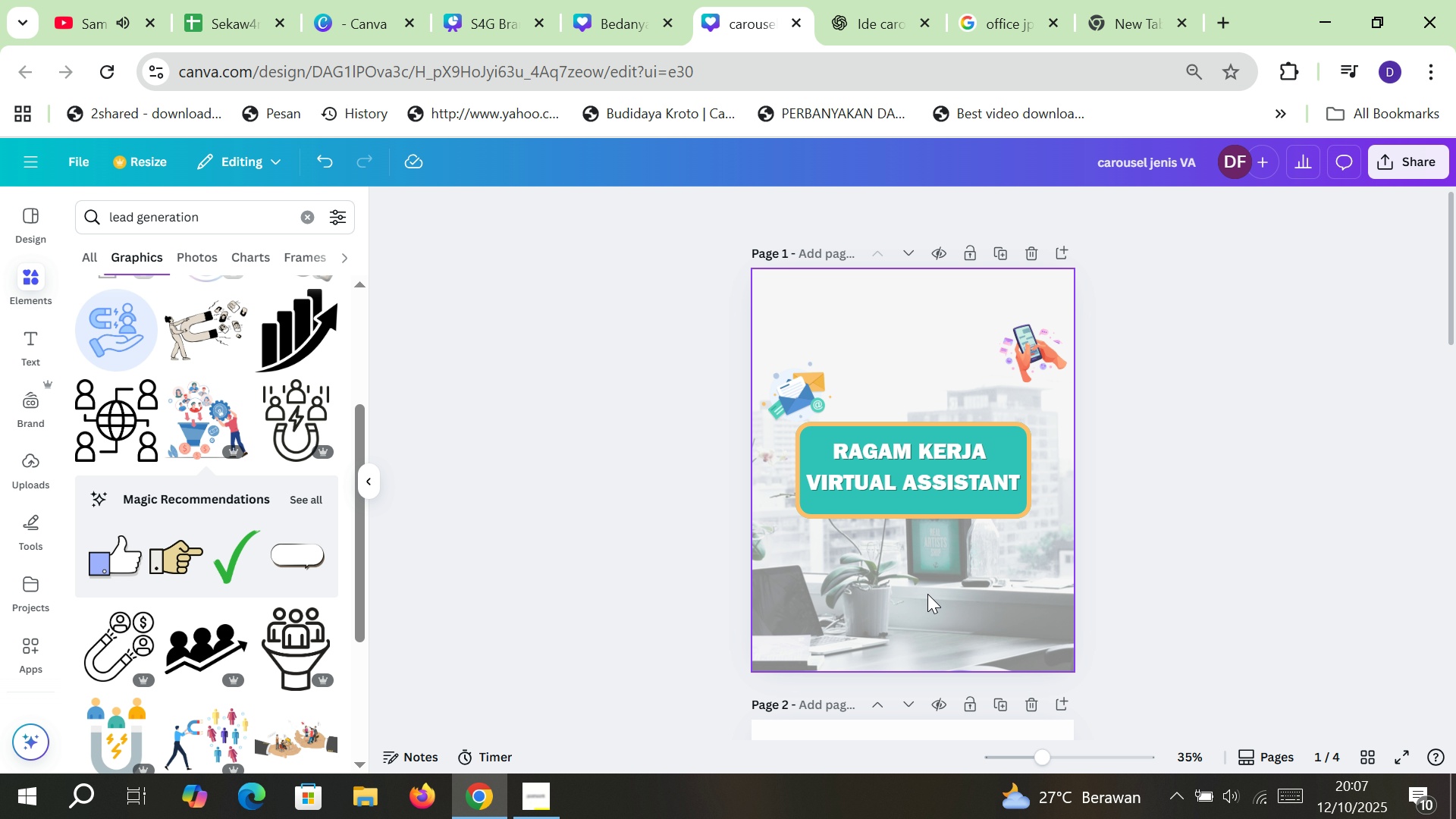 
scroll: coordinate [927, 594], scroll_direction: down, amount: 21.0
 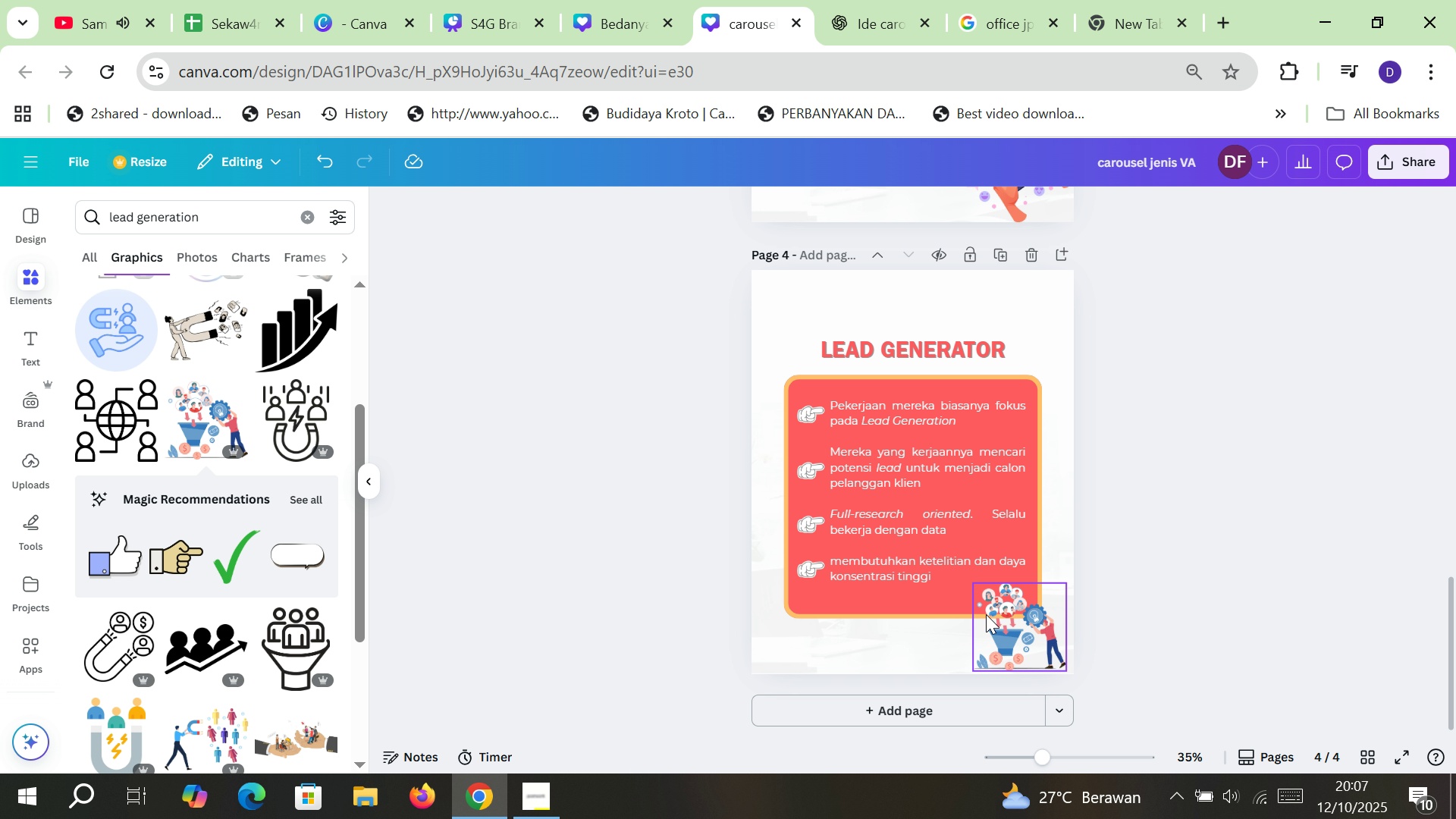 
left_click([986, 614])
 